 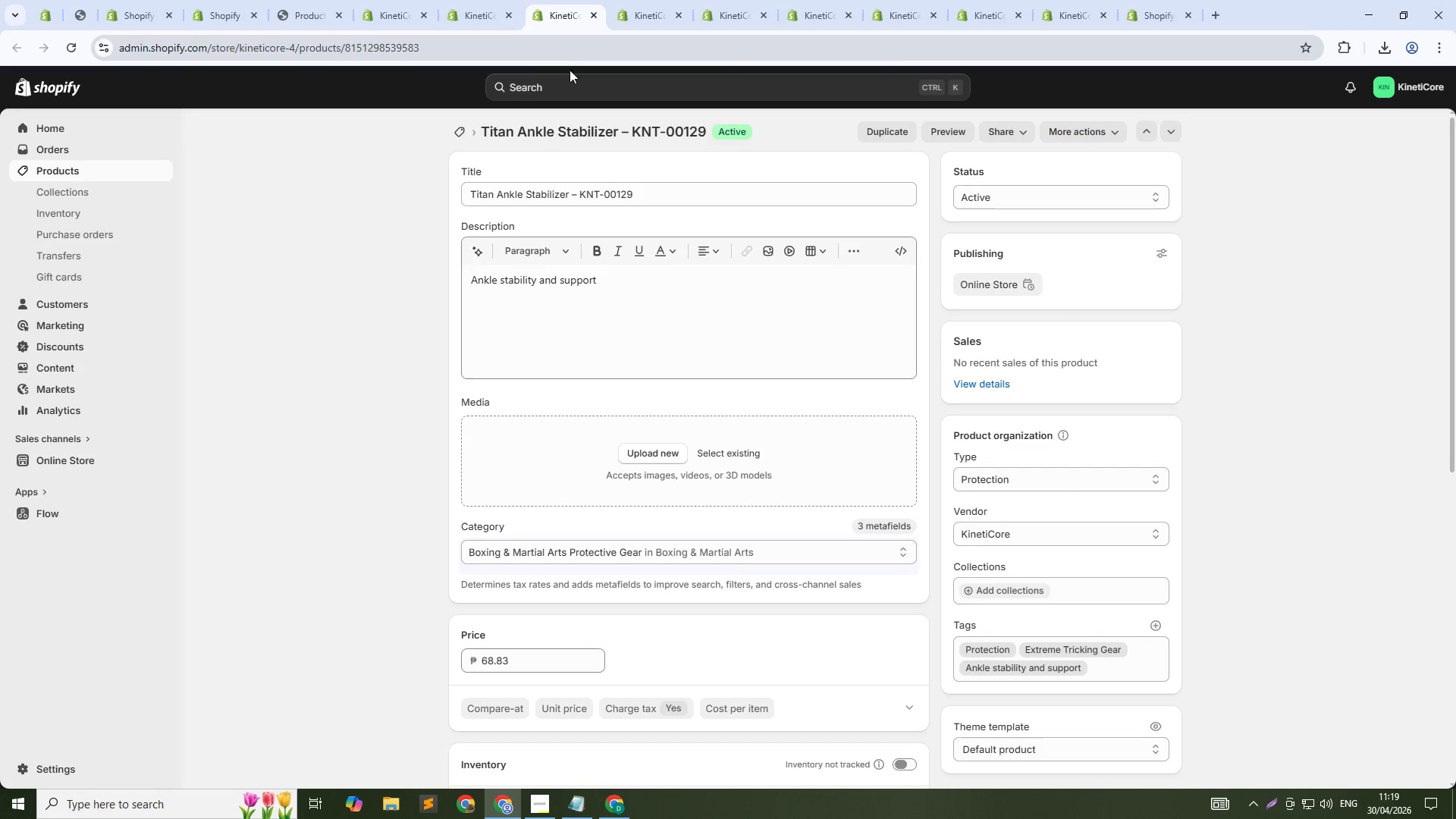 
scroll: coordinate [795, 499], scroll_direction: down, amount: 17.0
 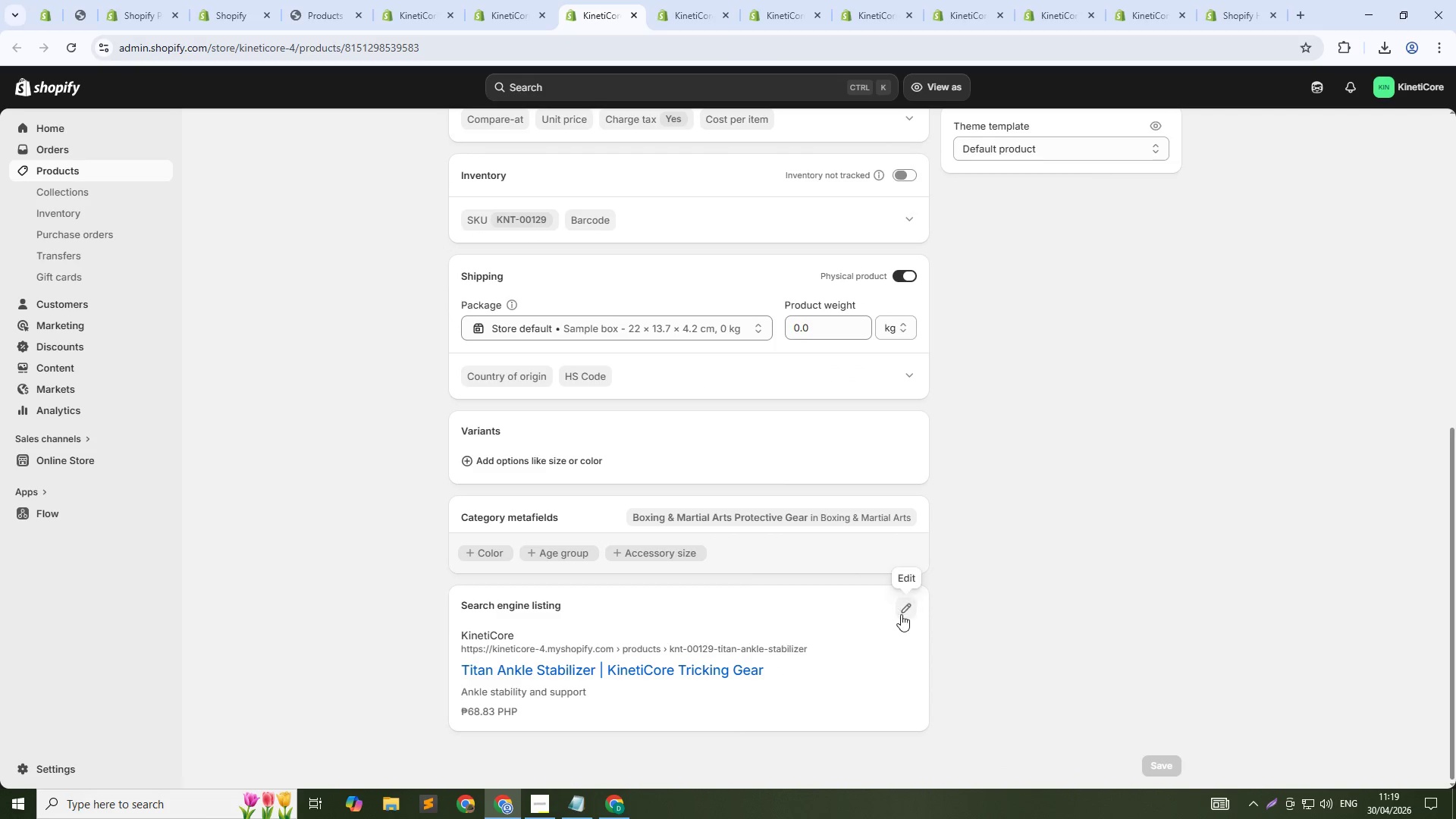 
left_click([902, 614])
 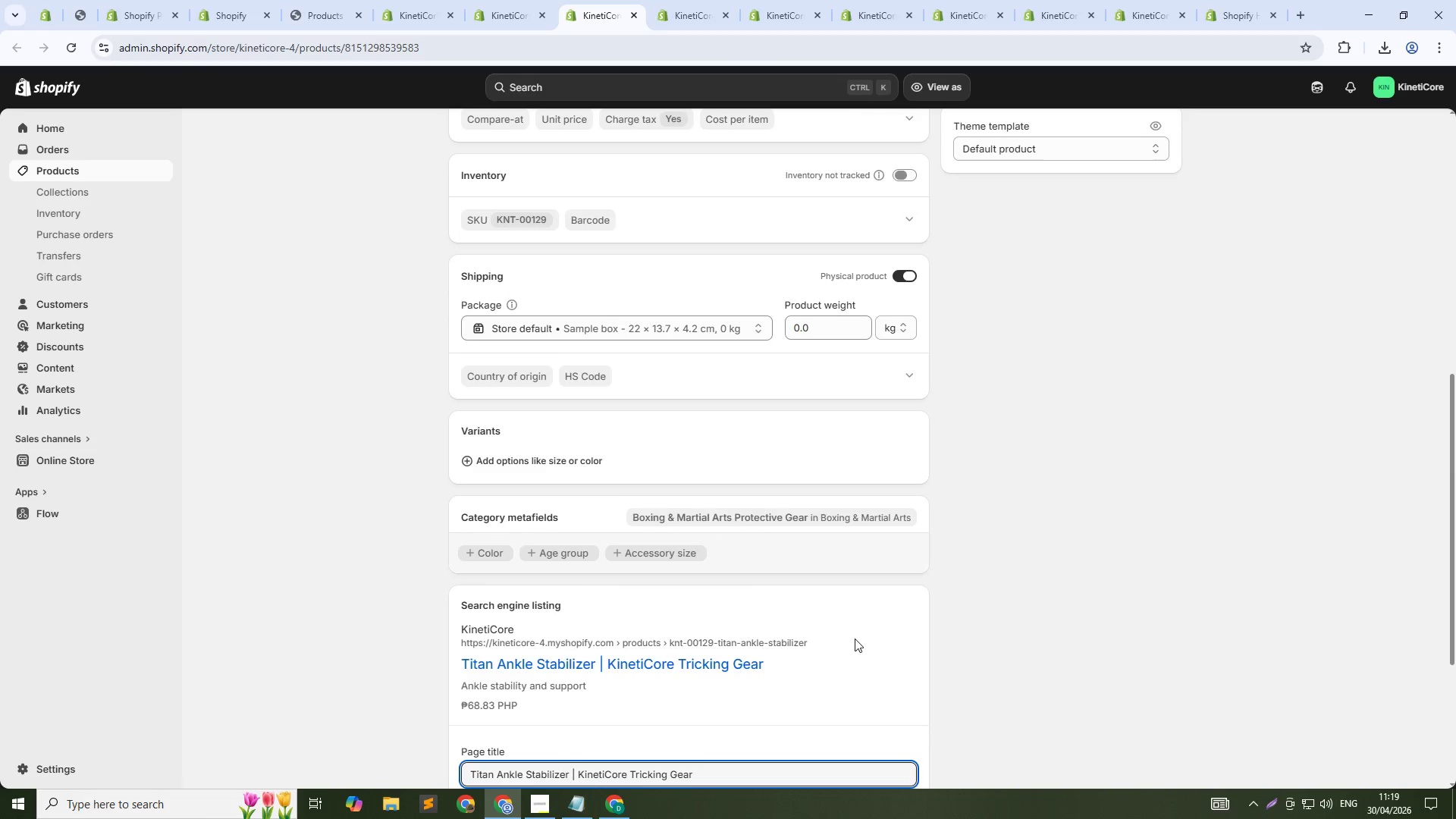 
scroll: coordinate [725, 679], scroll_direction: down, amount: 5.0
 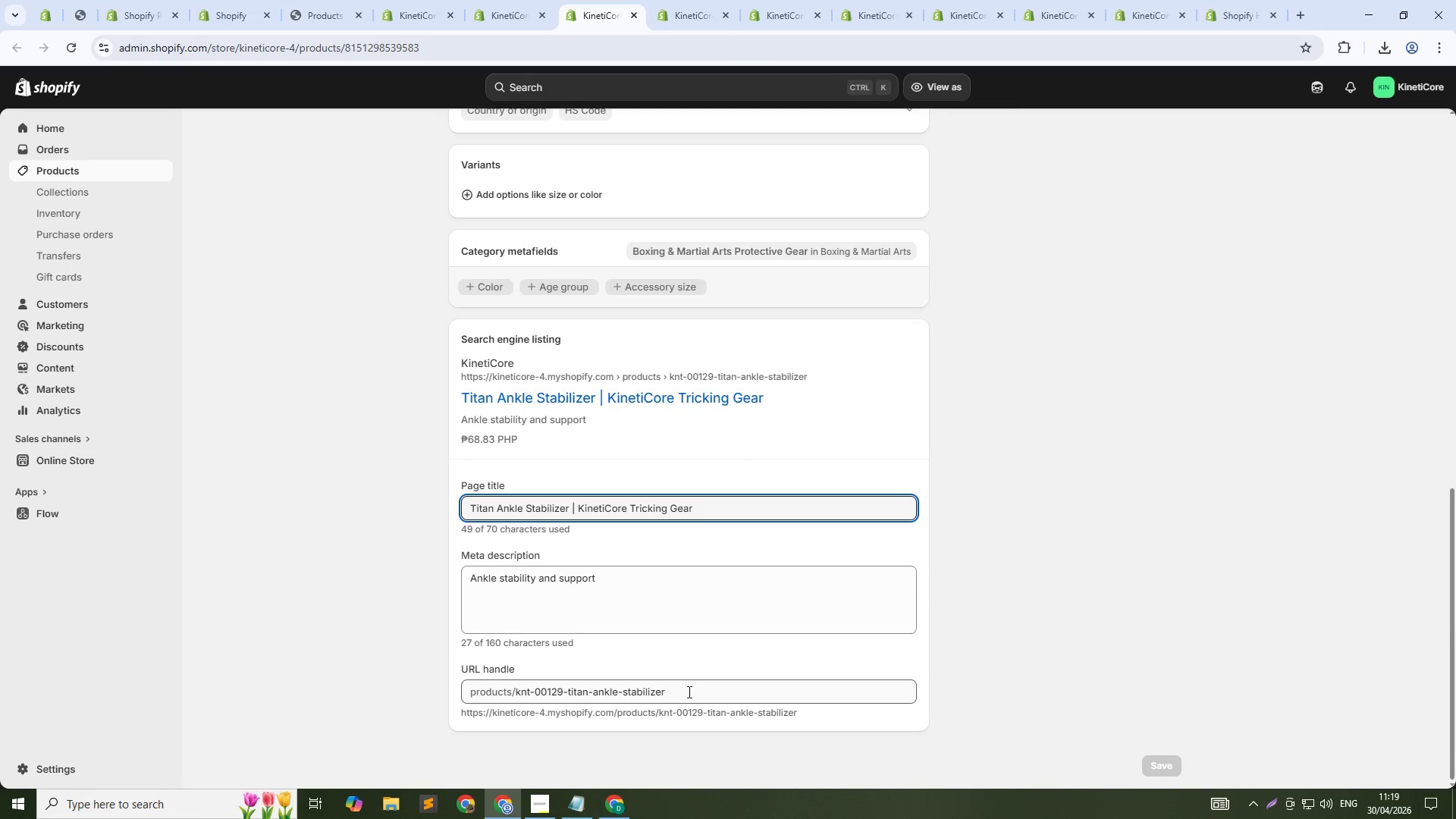 
left_click([688, 692])
 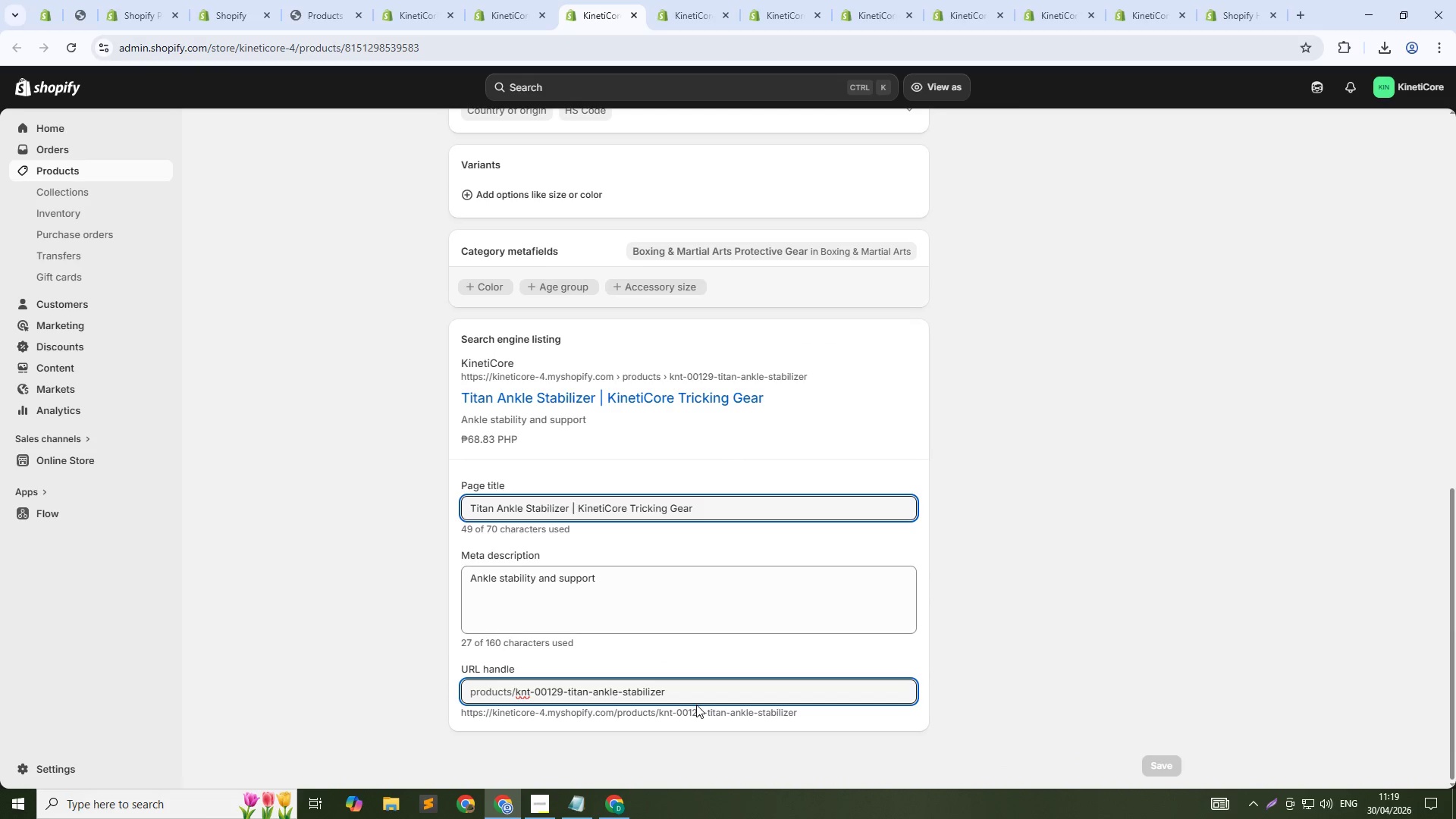 
key(NumpadSubtract)
 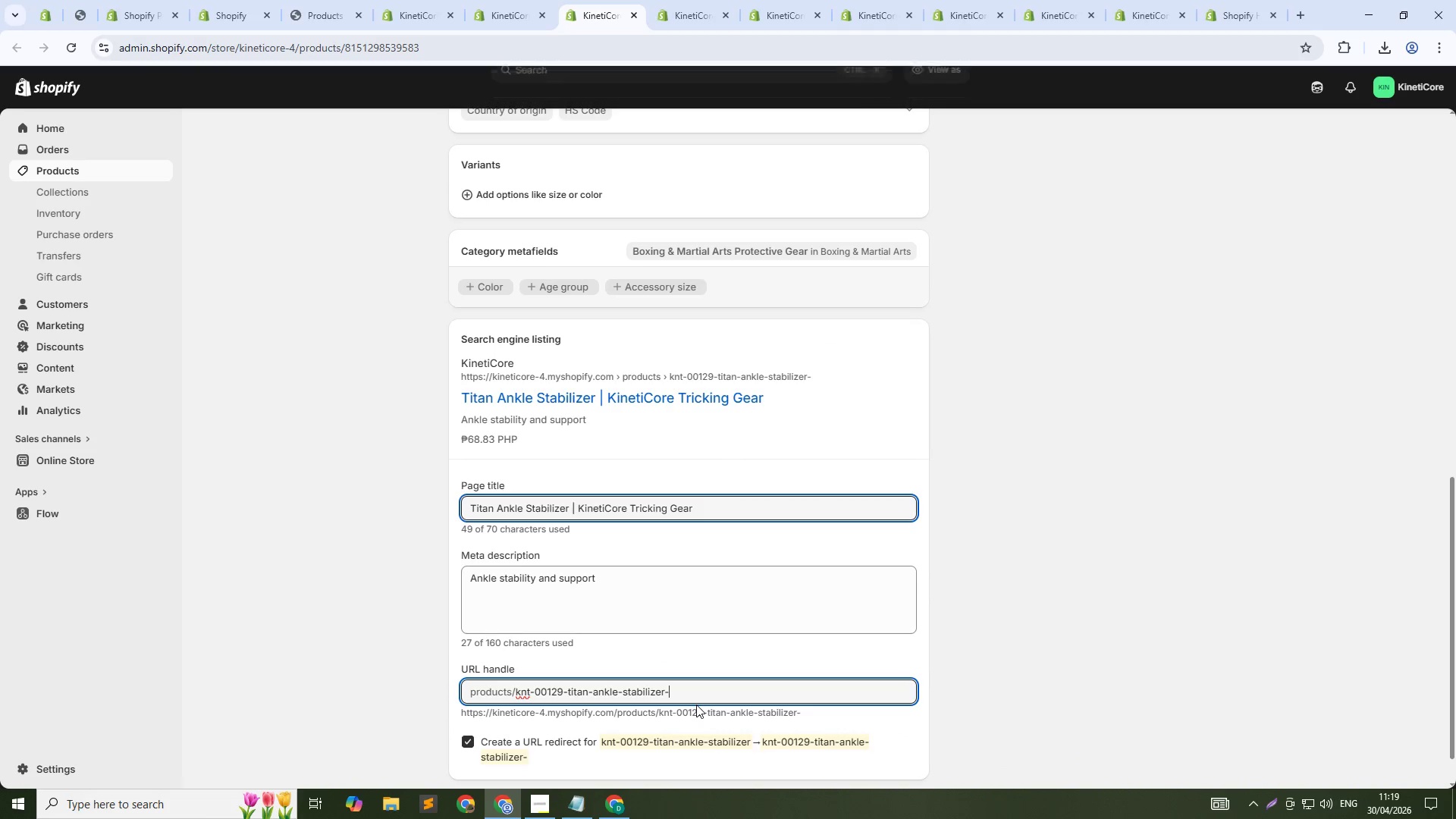 
key(Numpad1)
 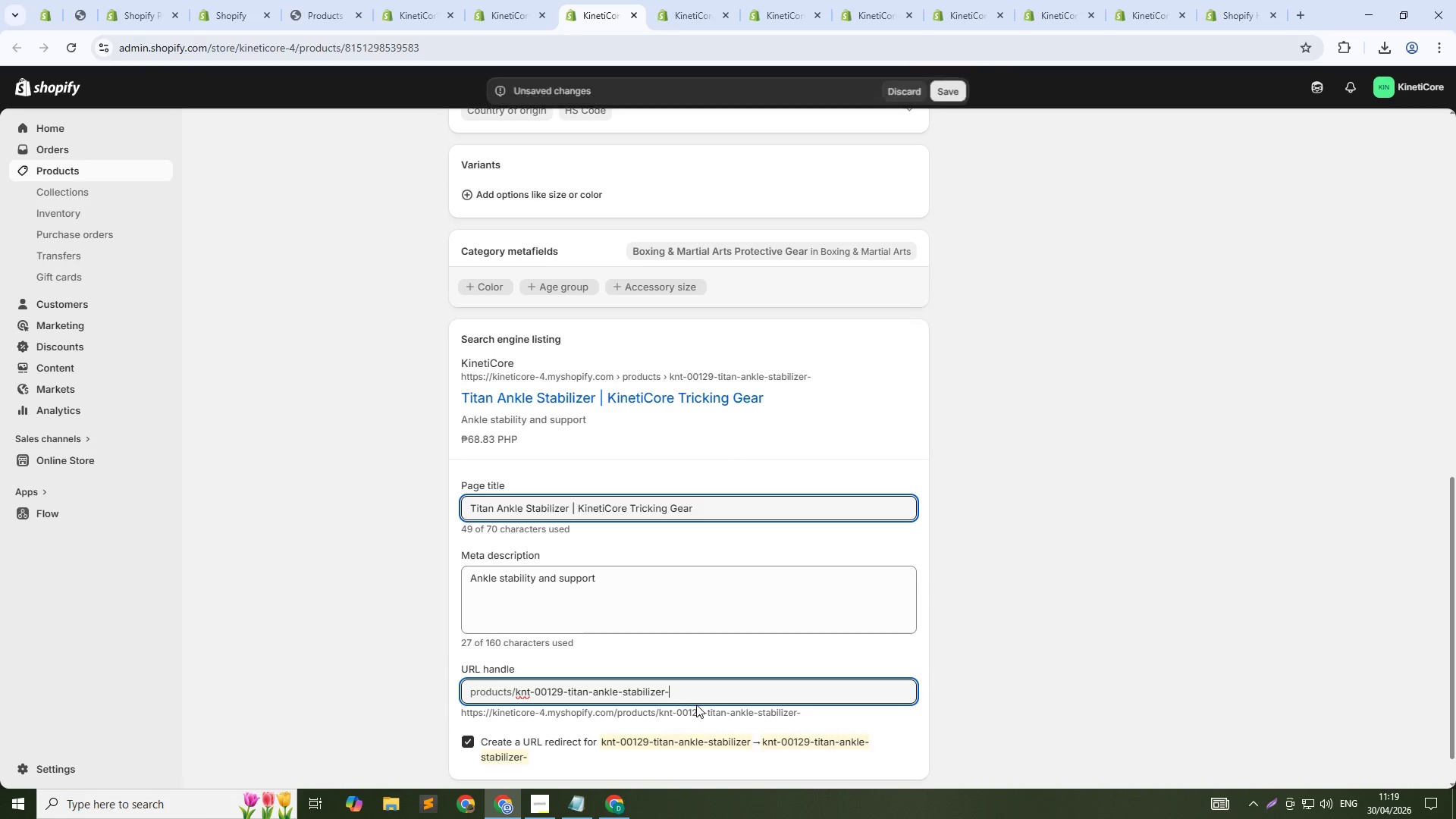 
key(Numpad2)
 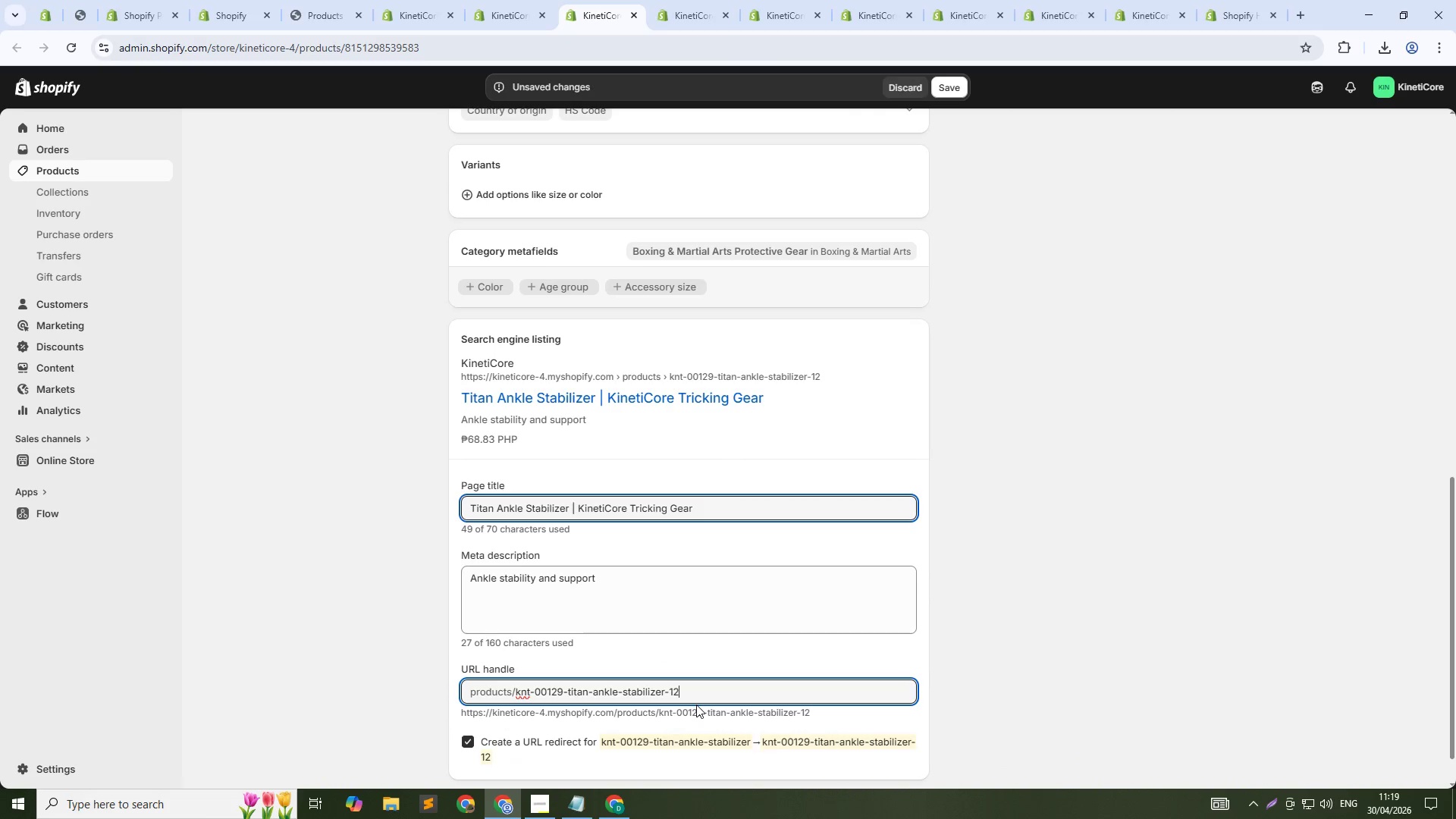 
key(Numpad9)
 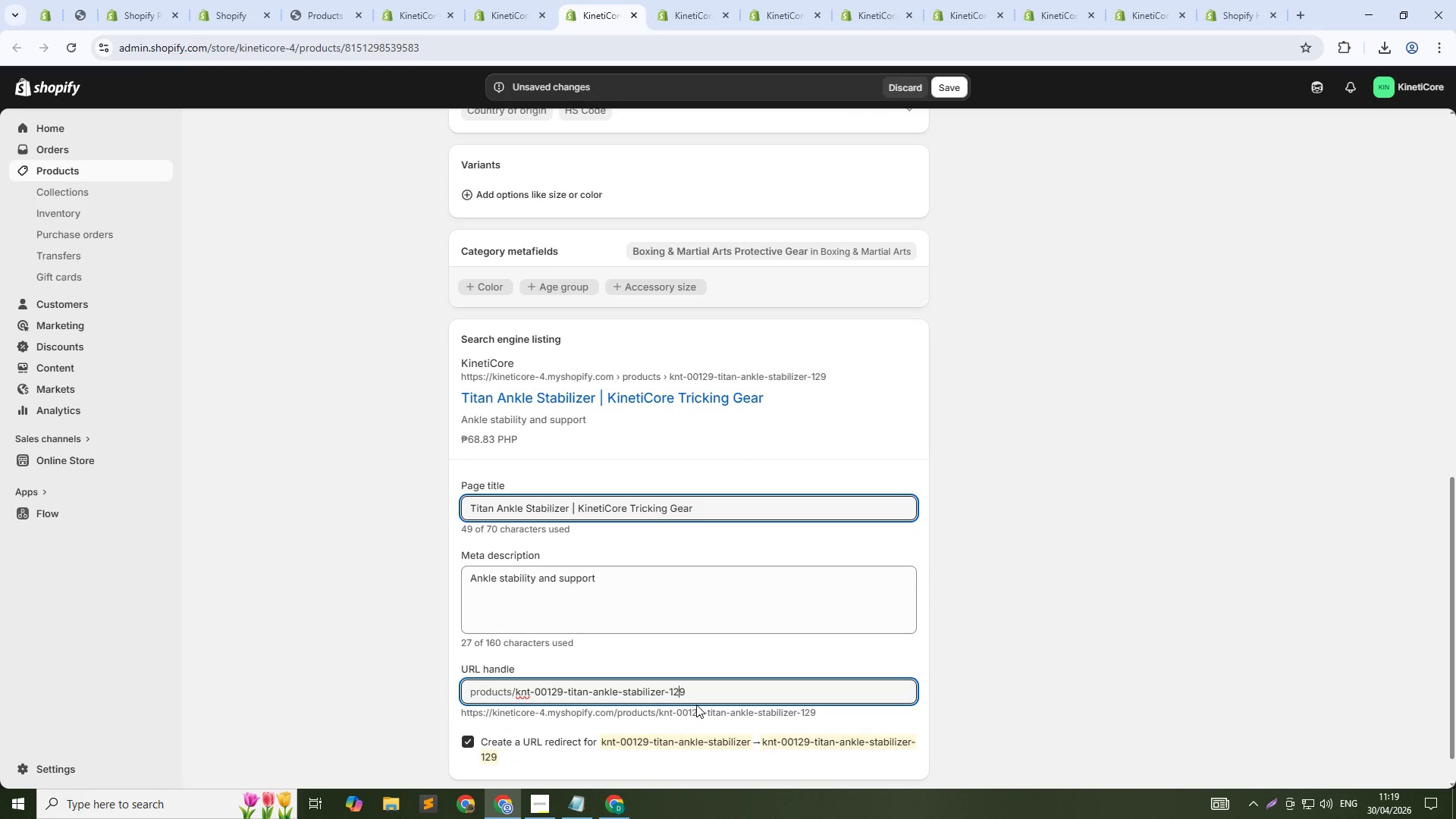 
hold_key(key=ArrowLeft, duration=1.2)
 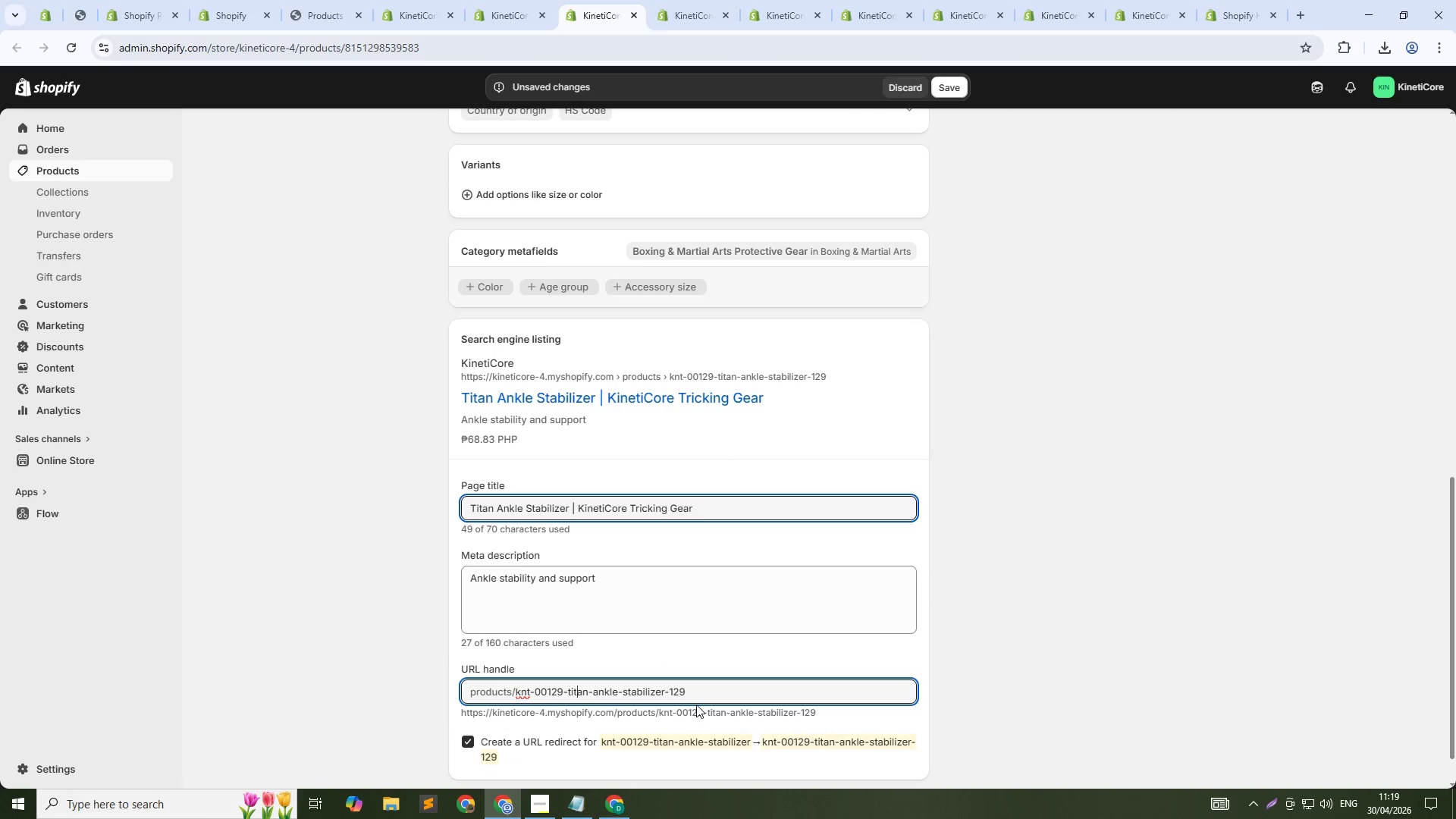 
key(ArrowLeft)
 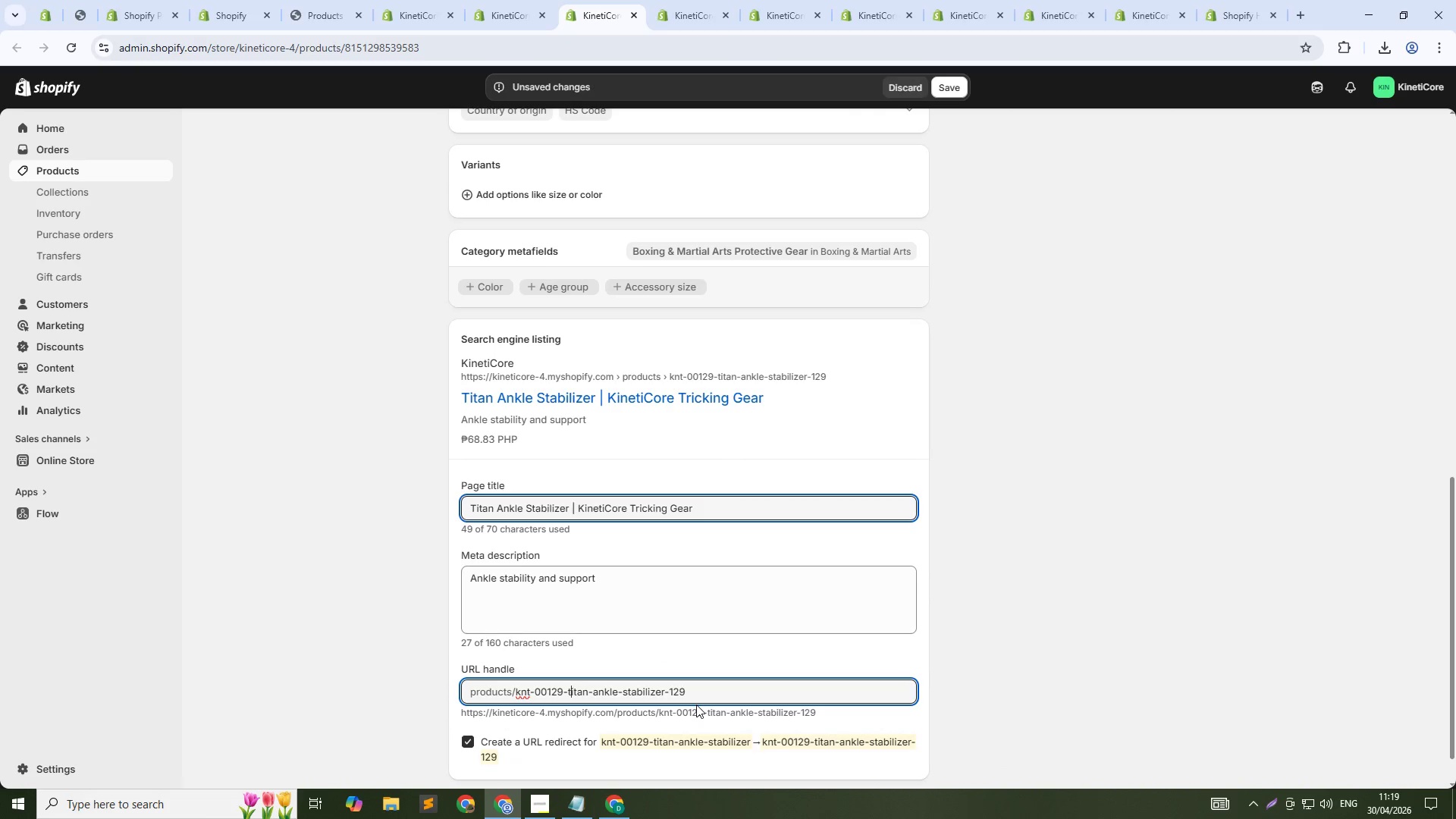 
key(ArrowLeft)
 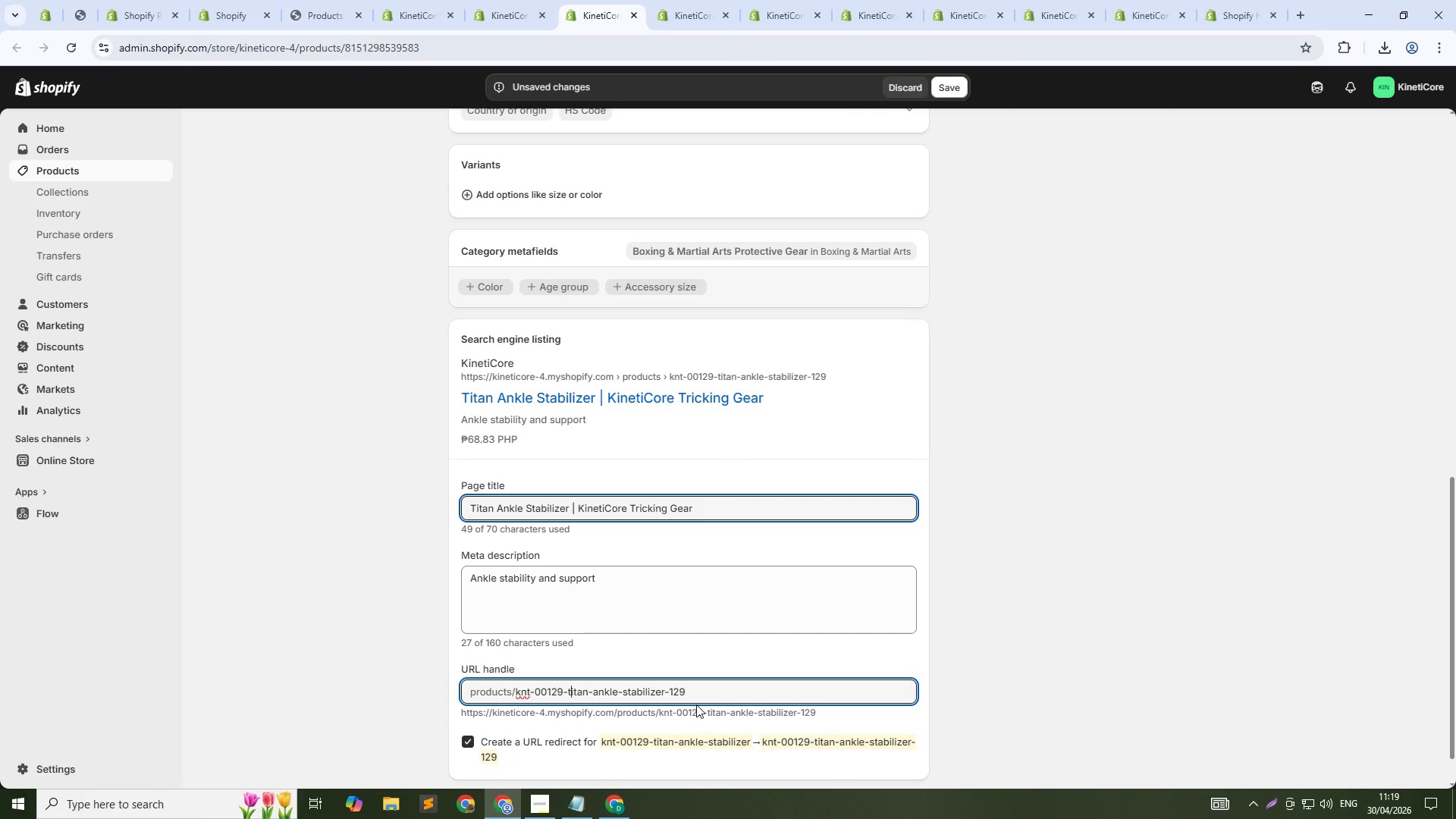 
key(Control+ControlLeft)
 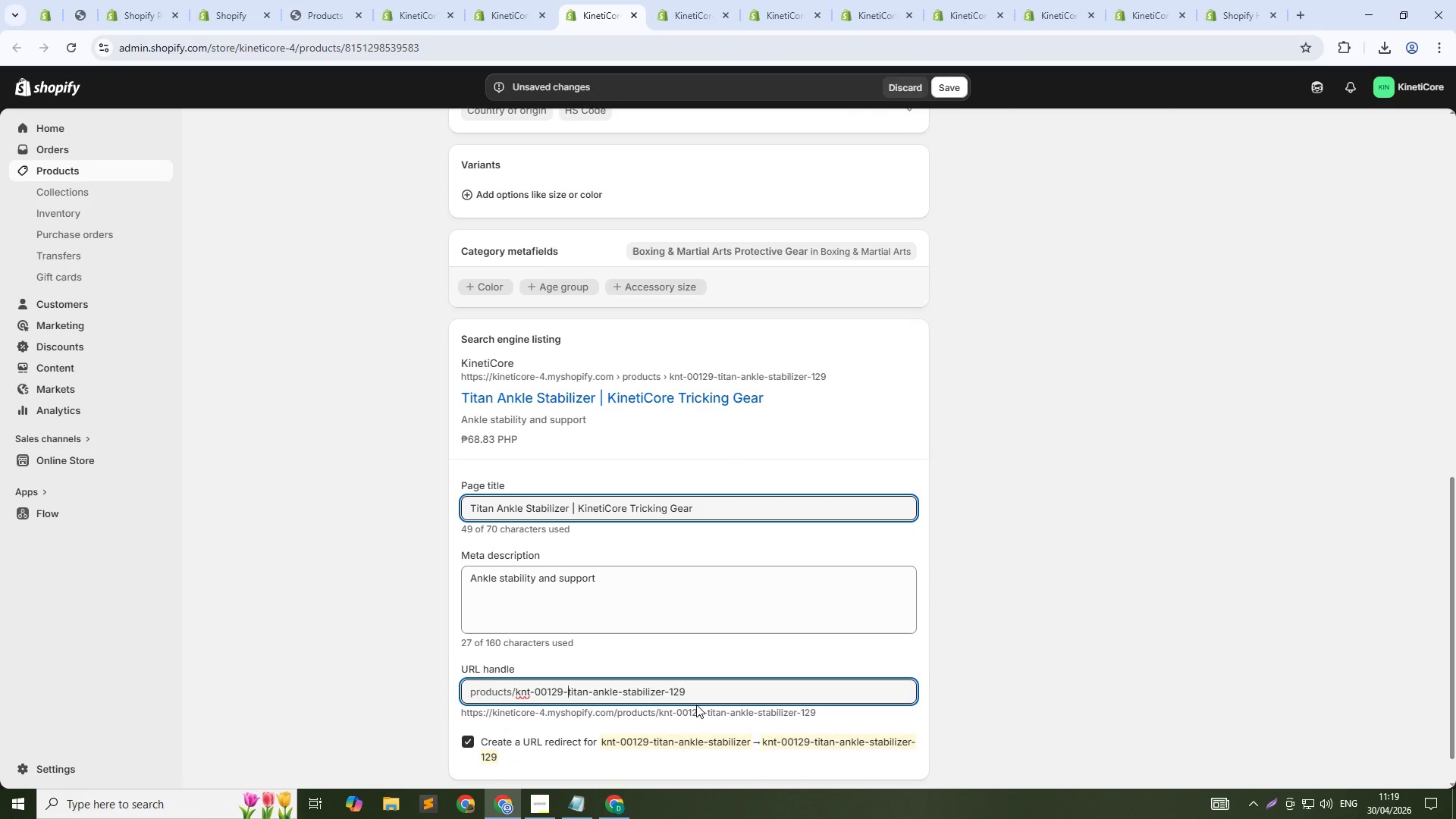 
key(ArrowLeft)
 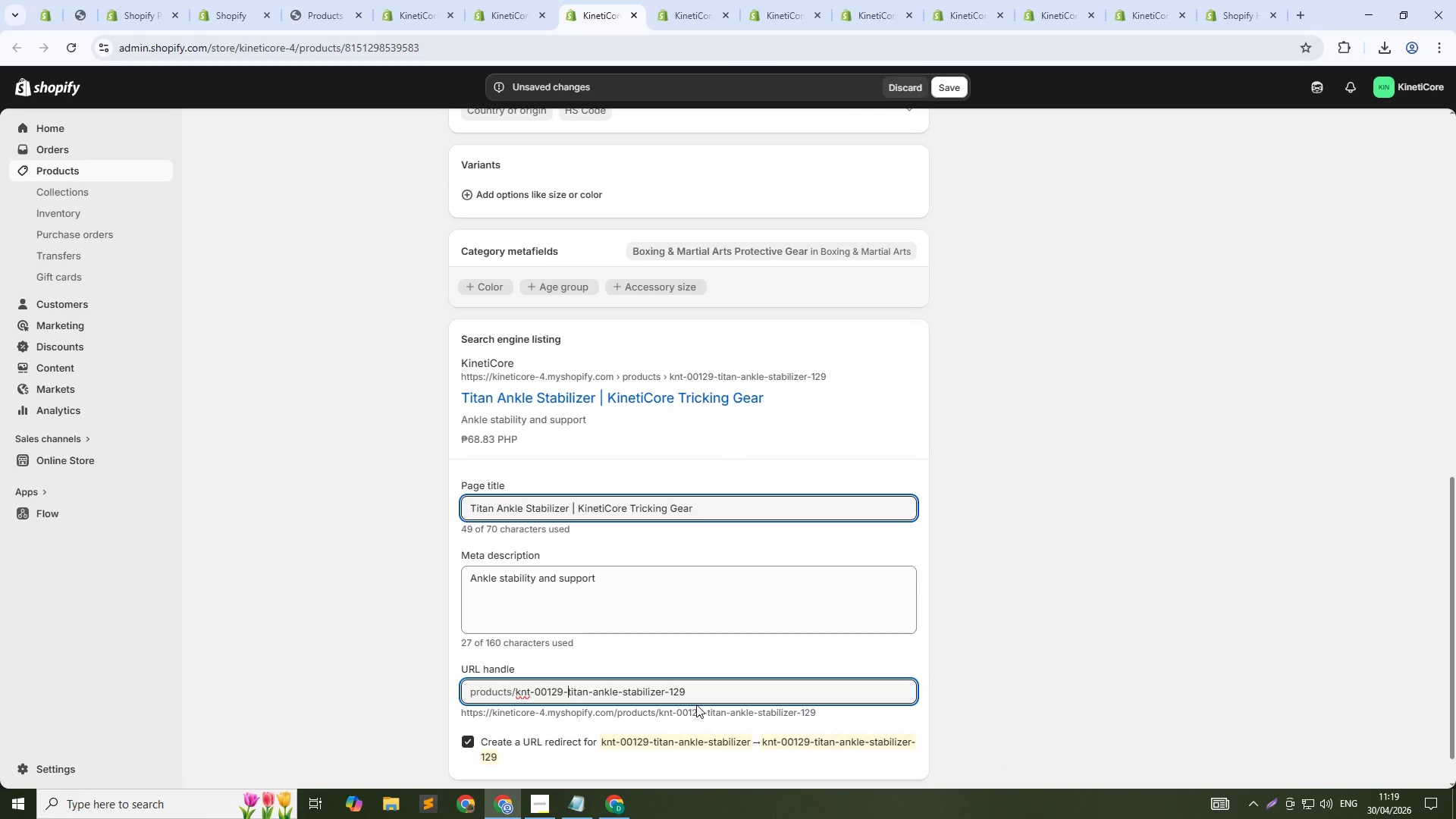 
key(Control+ControlLeft)
 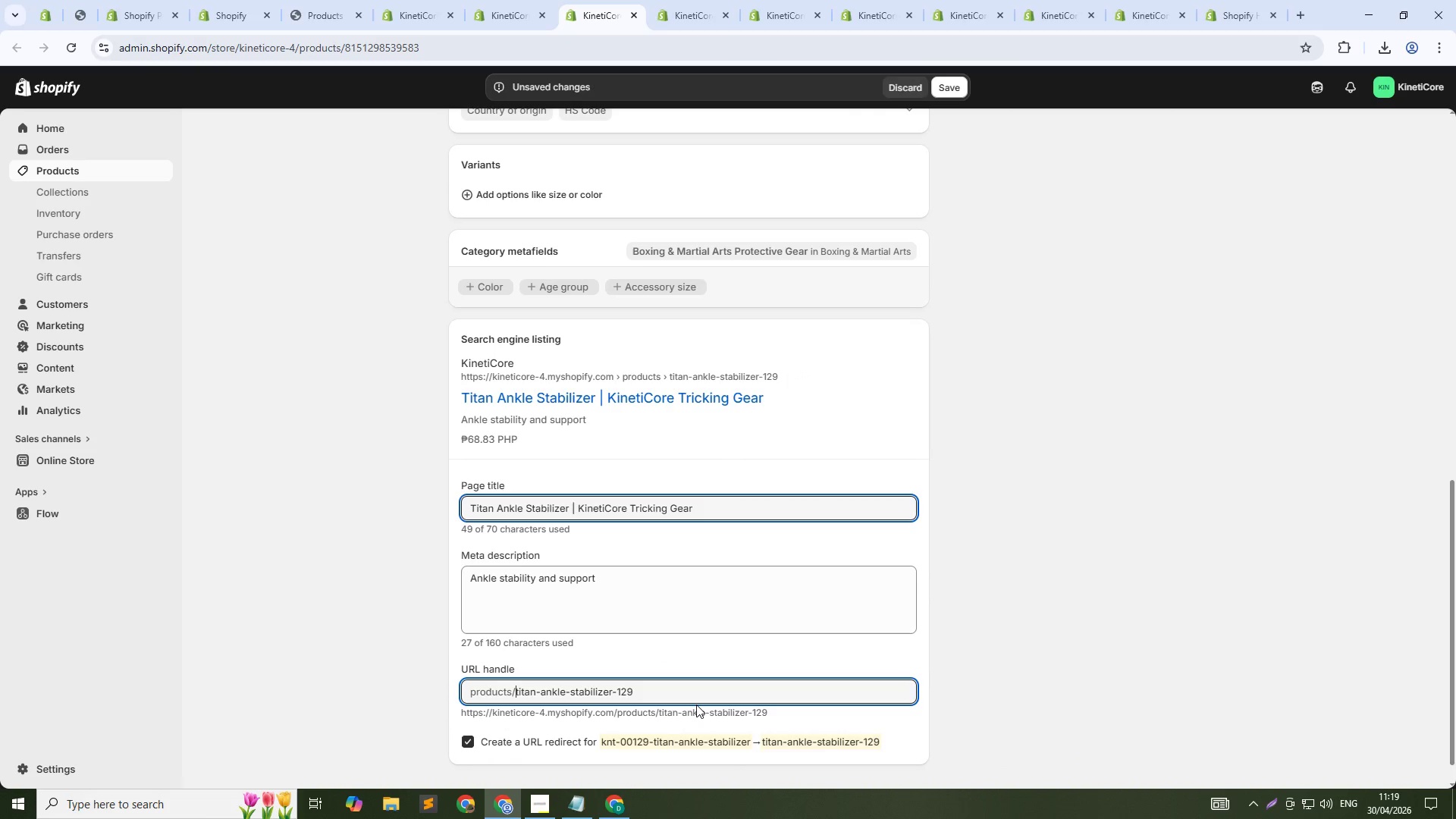 
key(Control+Shift+ShiftLeft)
 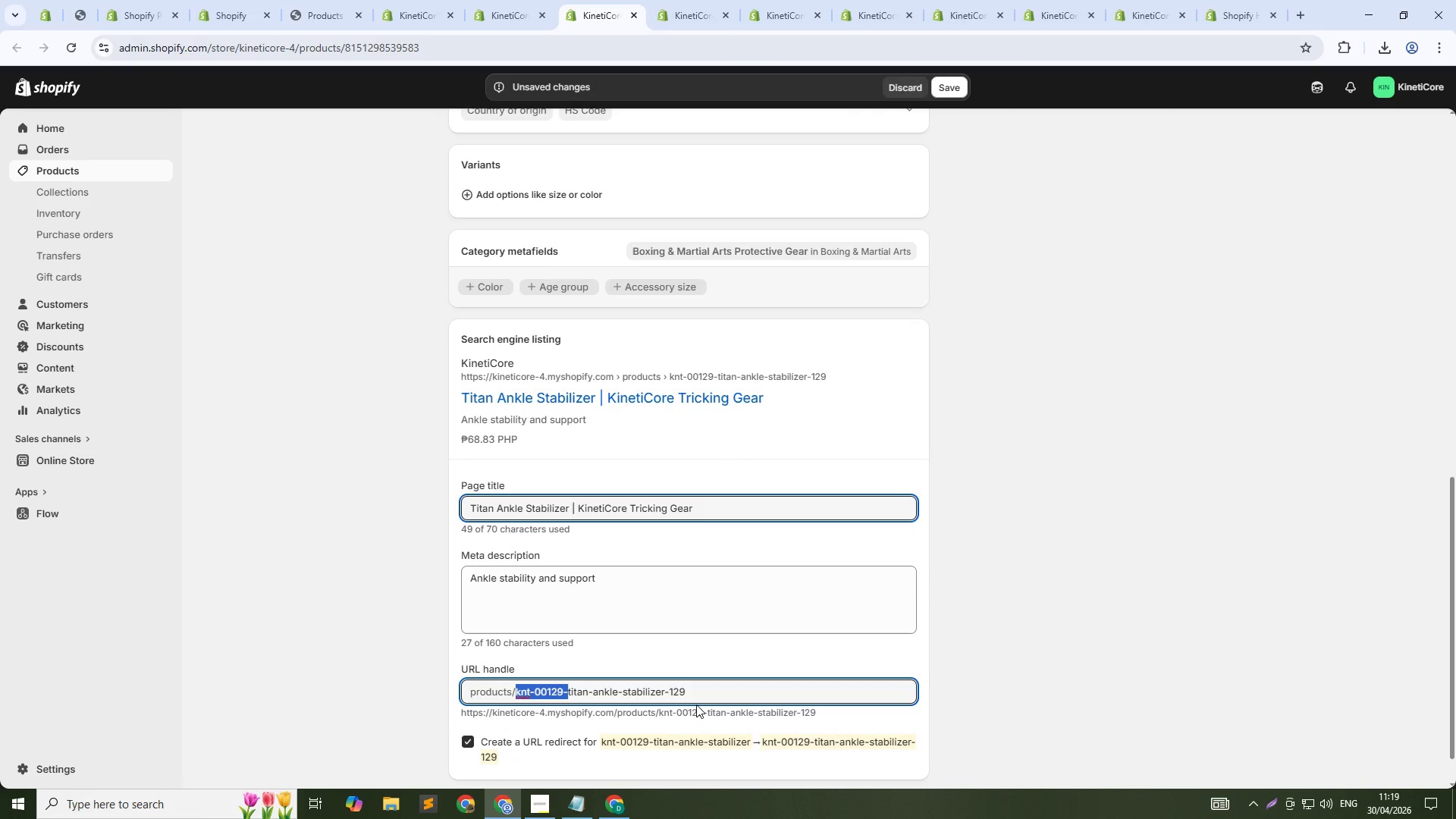 
key(Control+Shift+ArrowUp)
 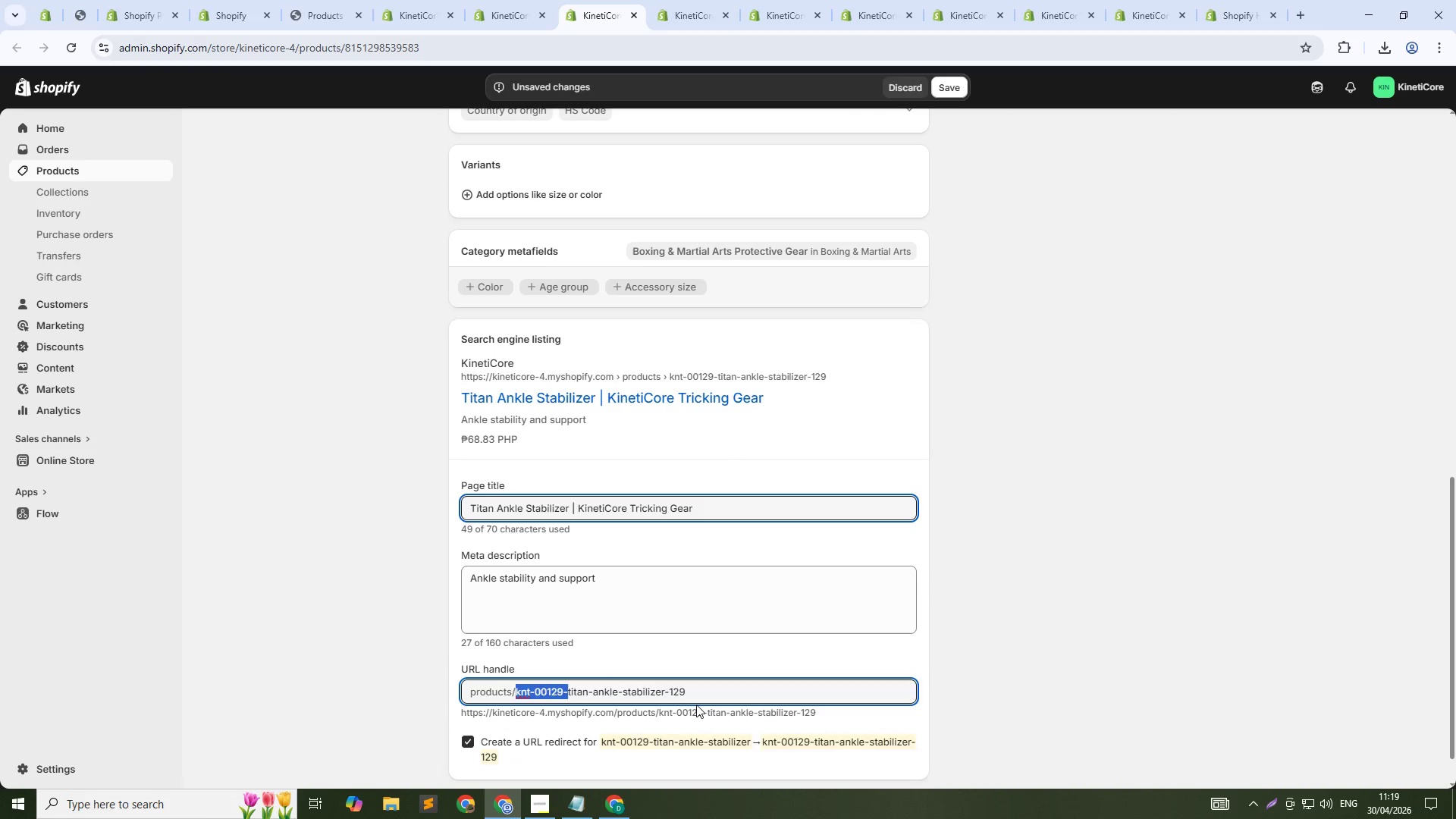 
key(Backspace)
 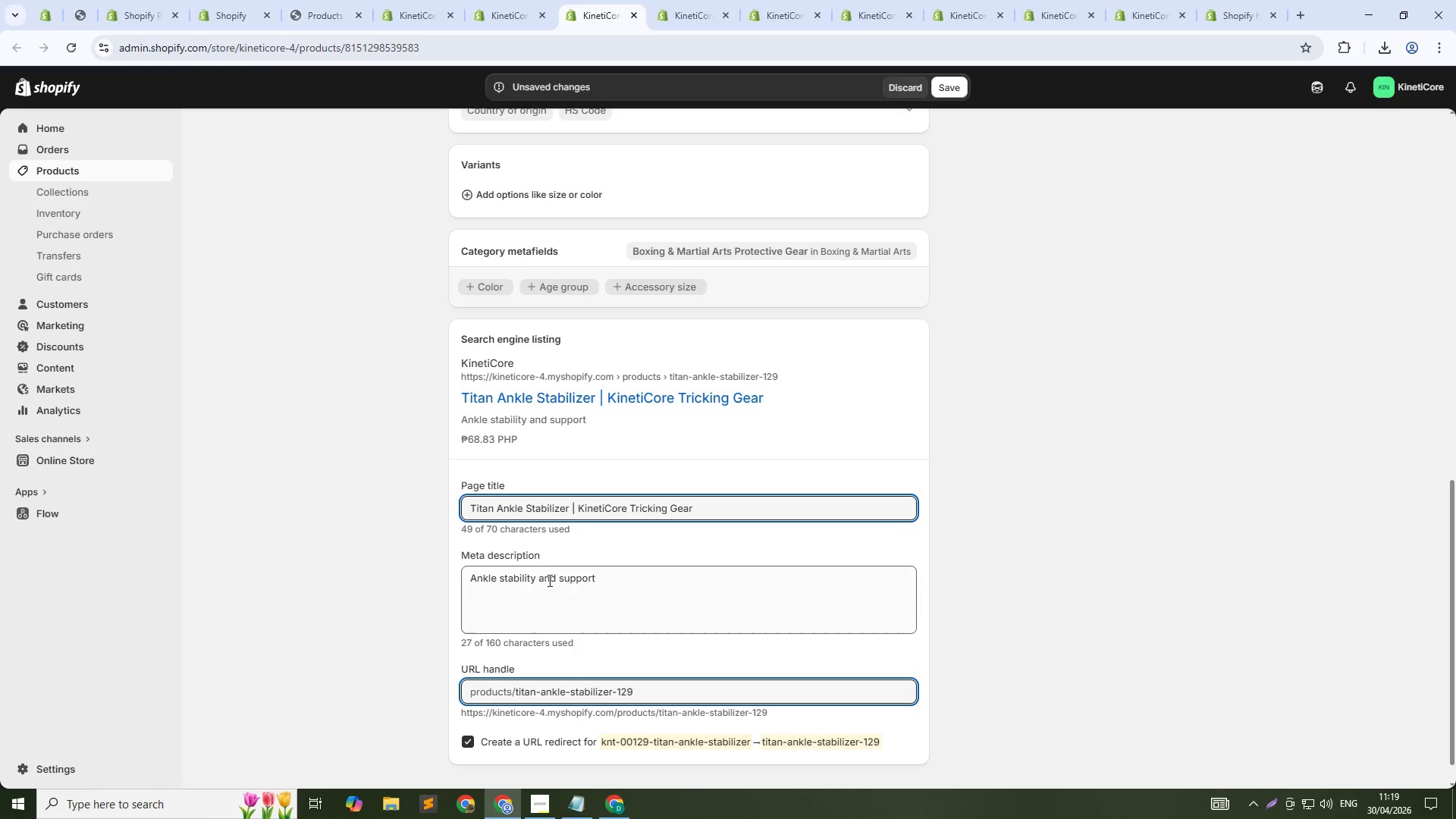 
key(Backslash)
 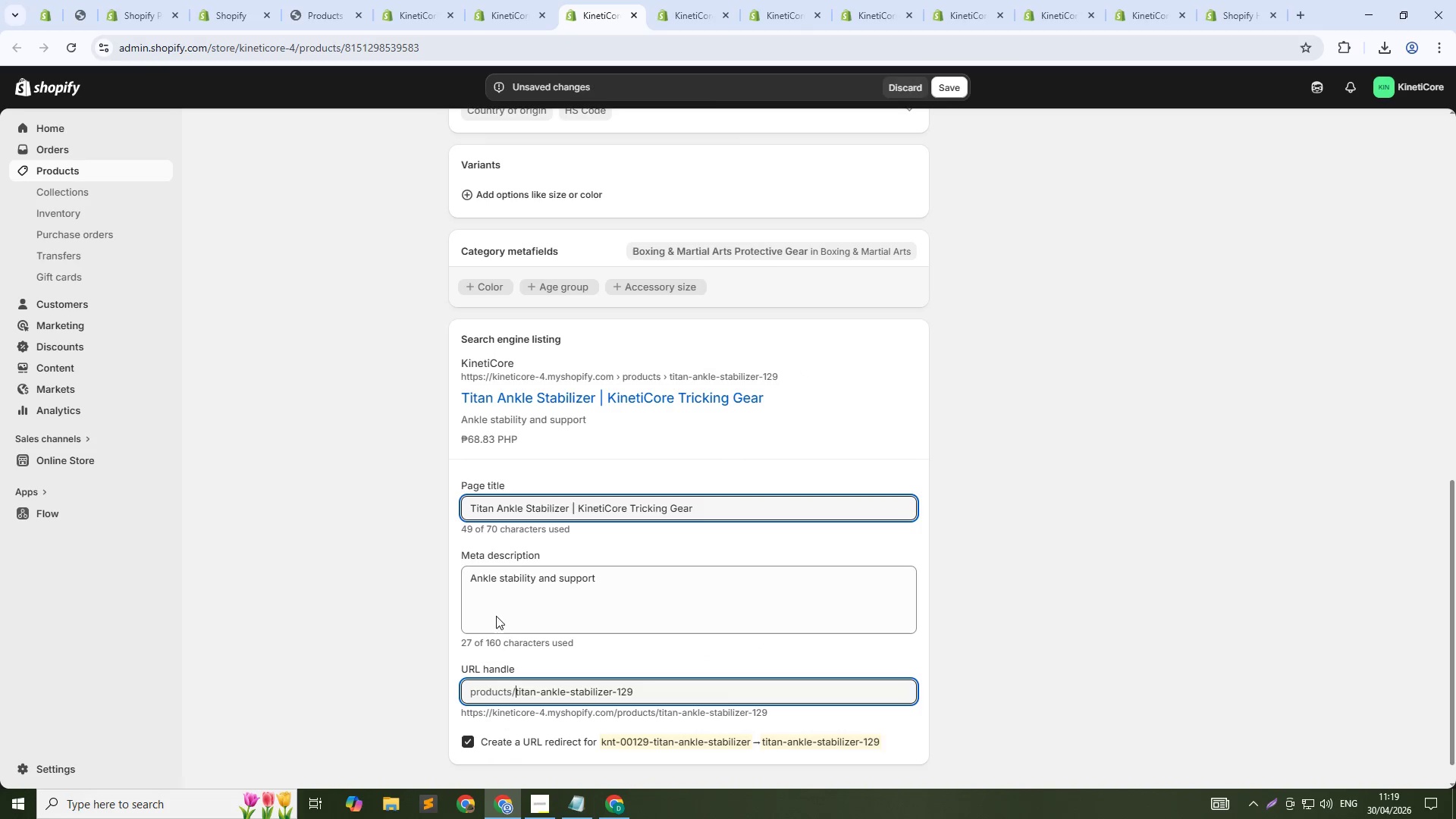 
left_click([566, 590])
 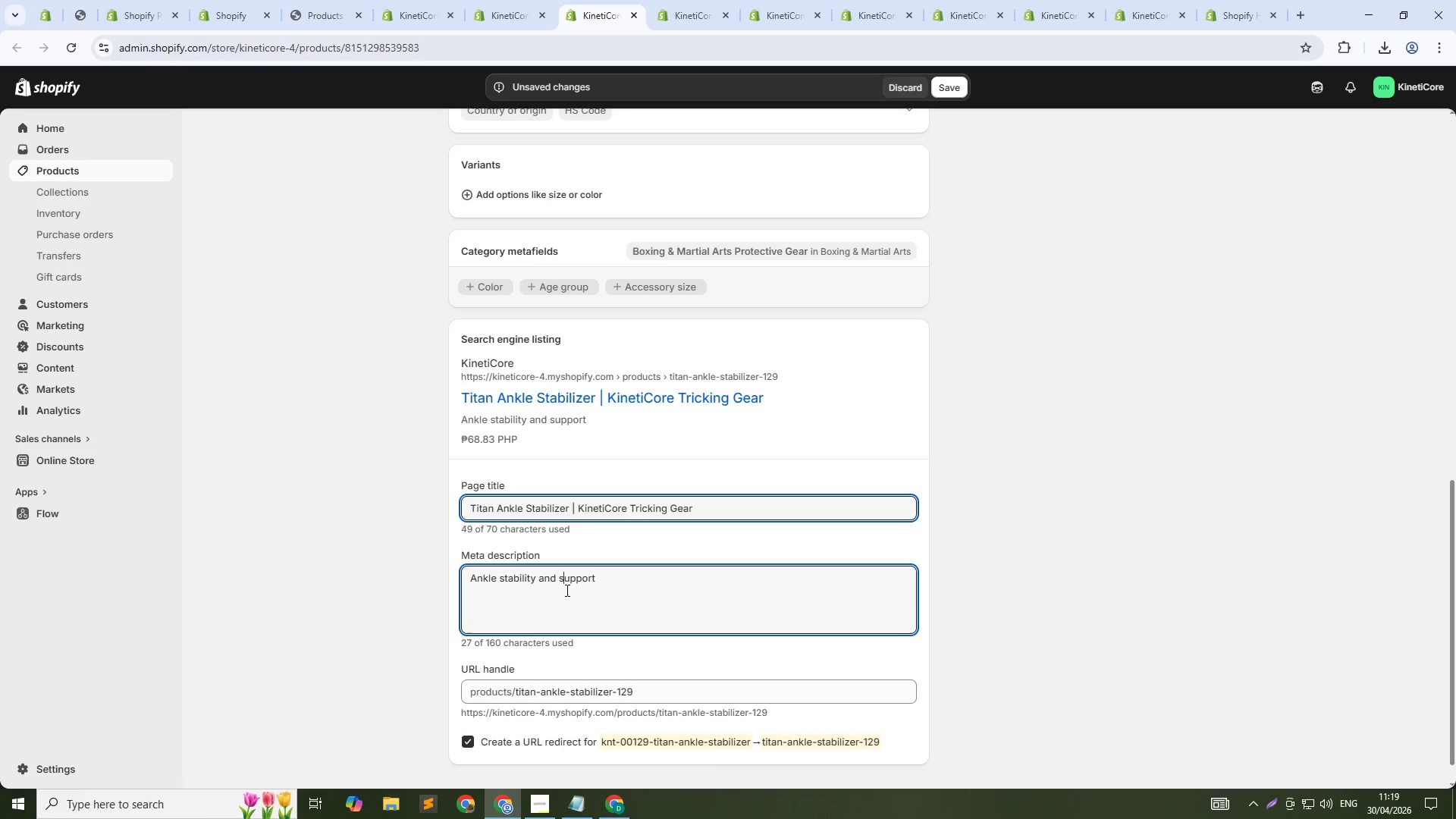 
key(Control+A)
 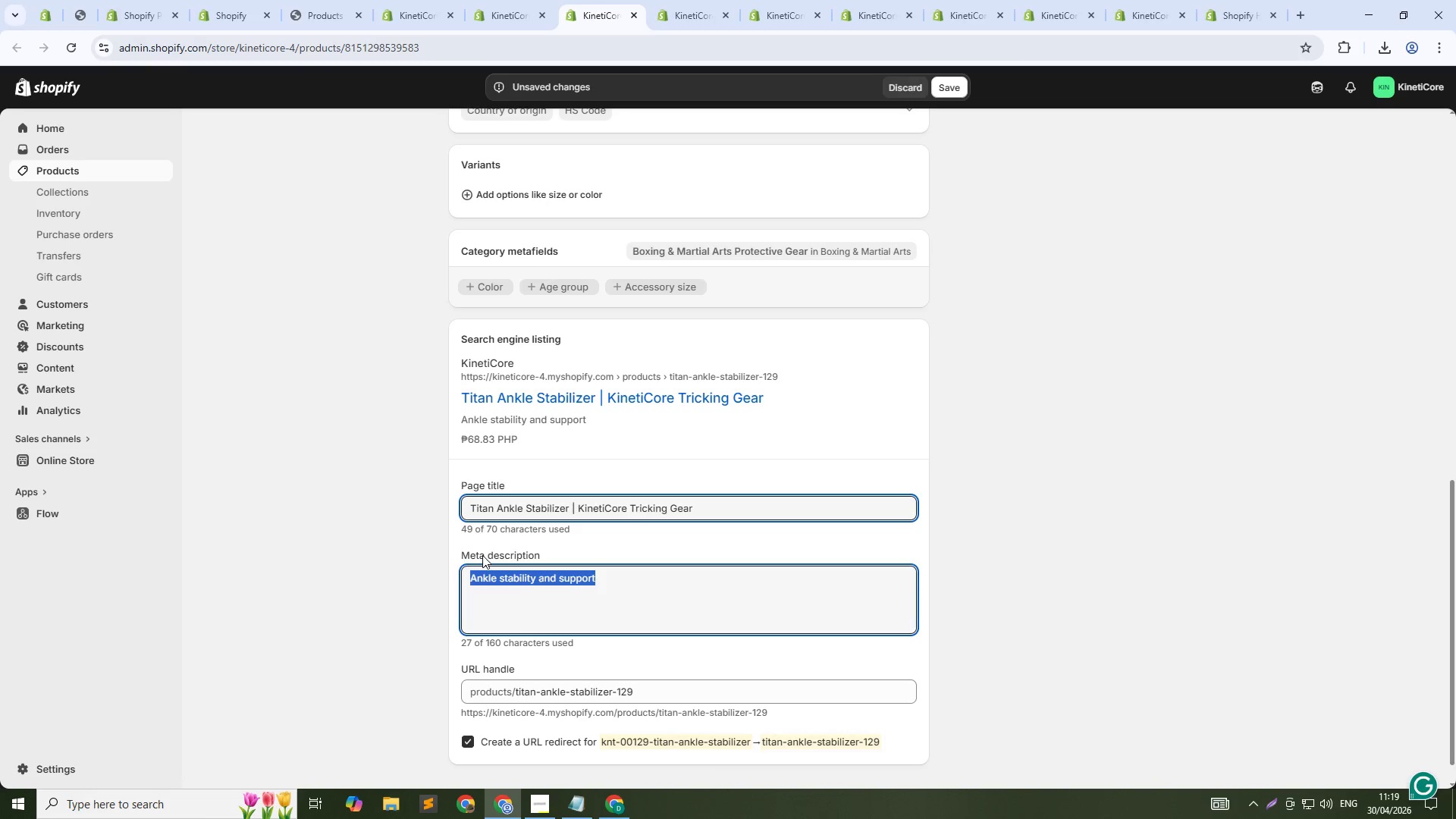 
type(Maximum ak)
key(Backspace)
type(nkle support)
 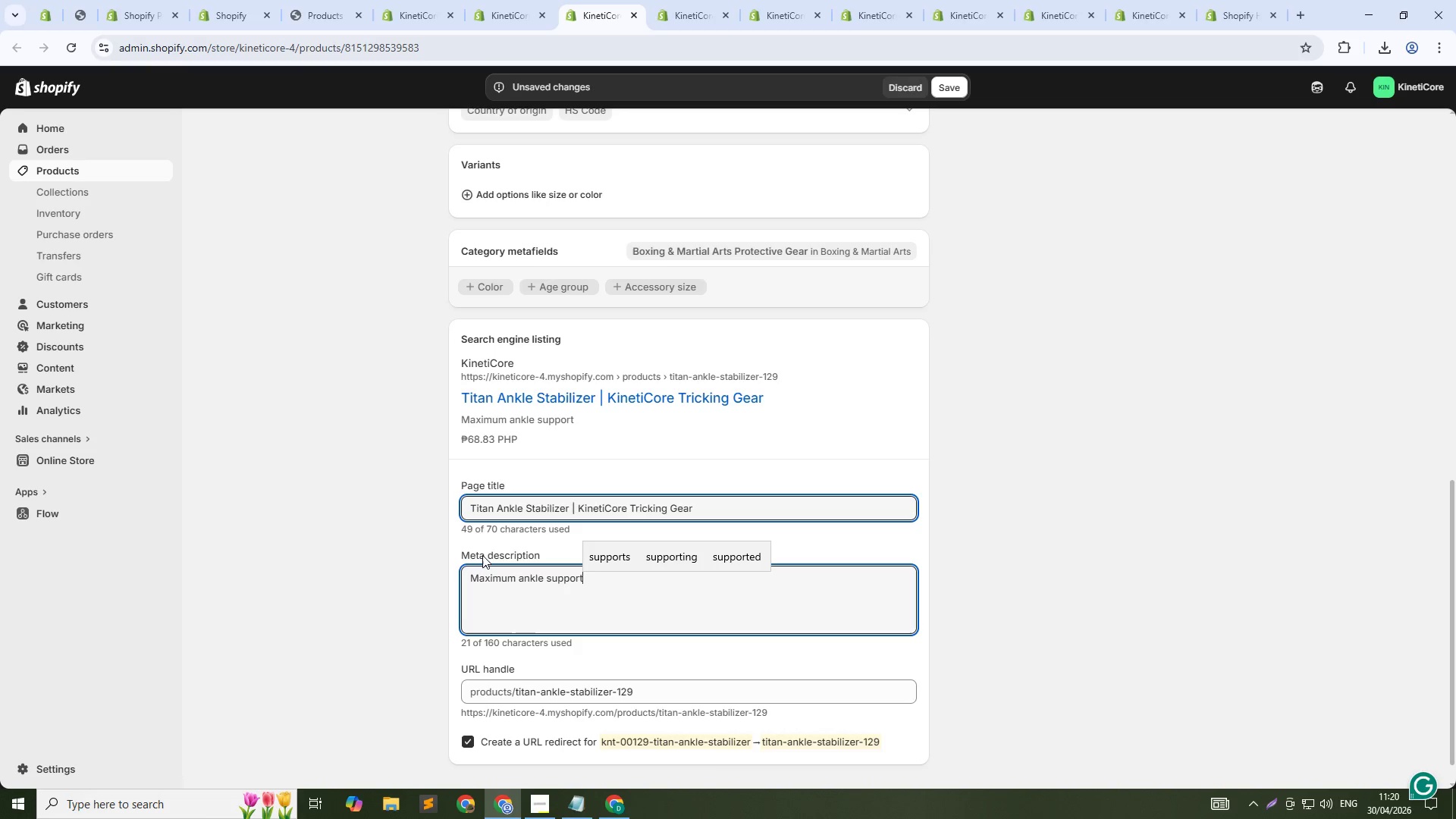 
type( for high-impact training )
key(Backspace)
type(. Reinforced straps. For elite athletes. Shop now.)
 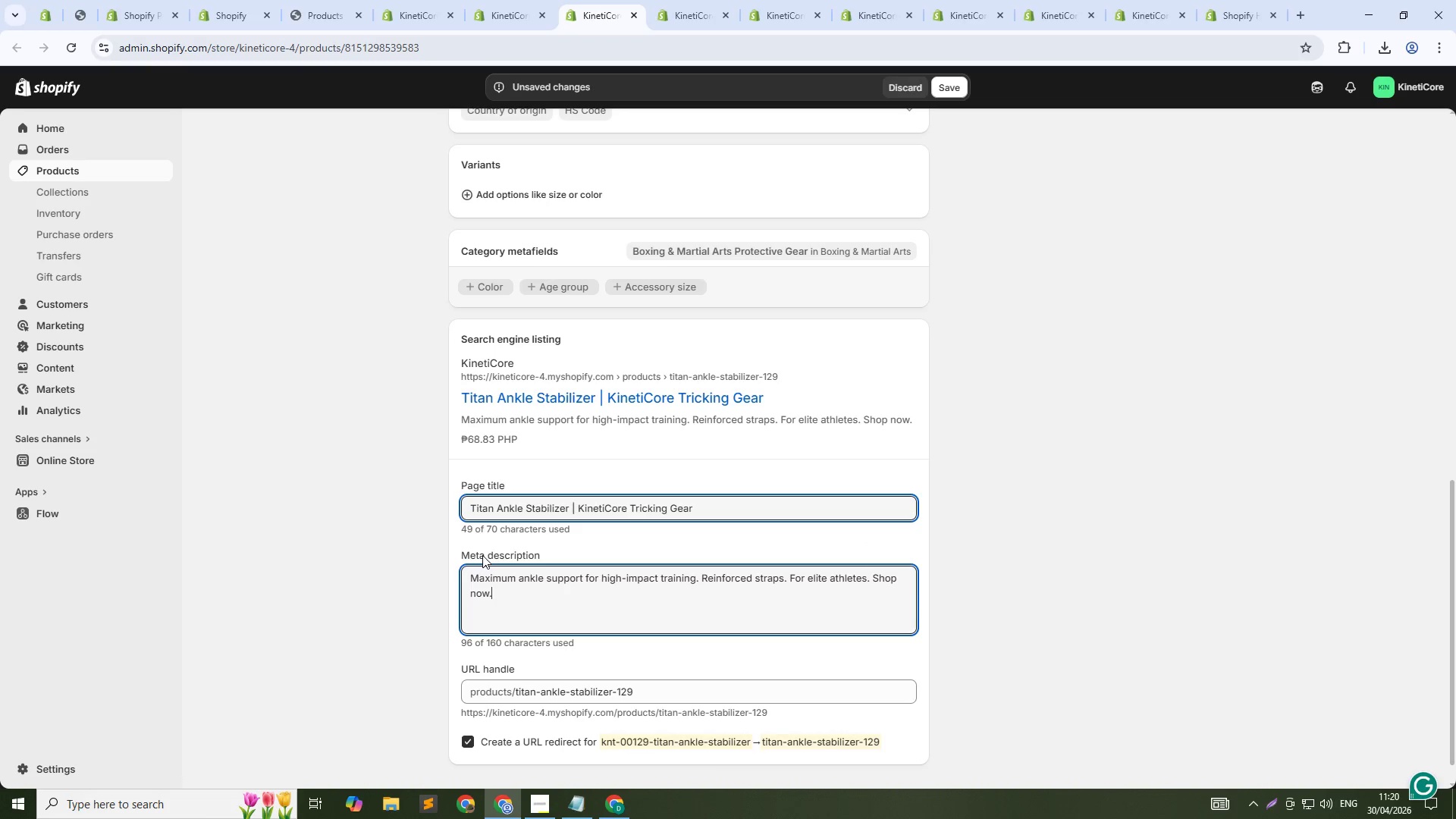 
left_click([566, 507])
 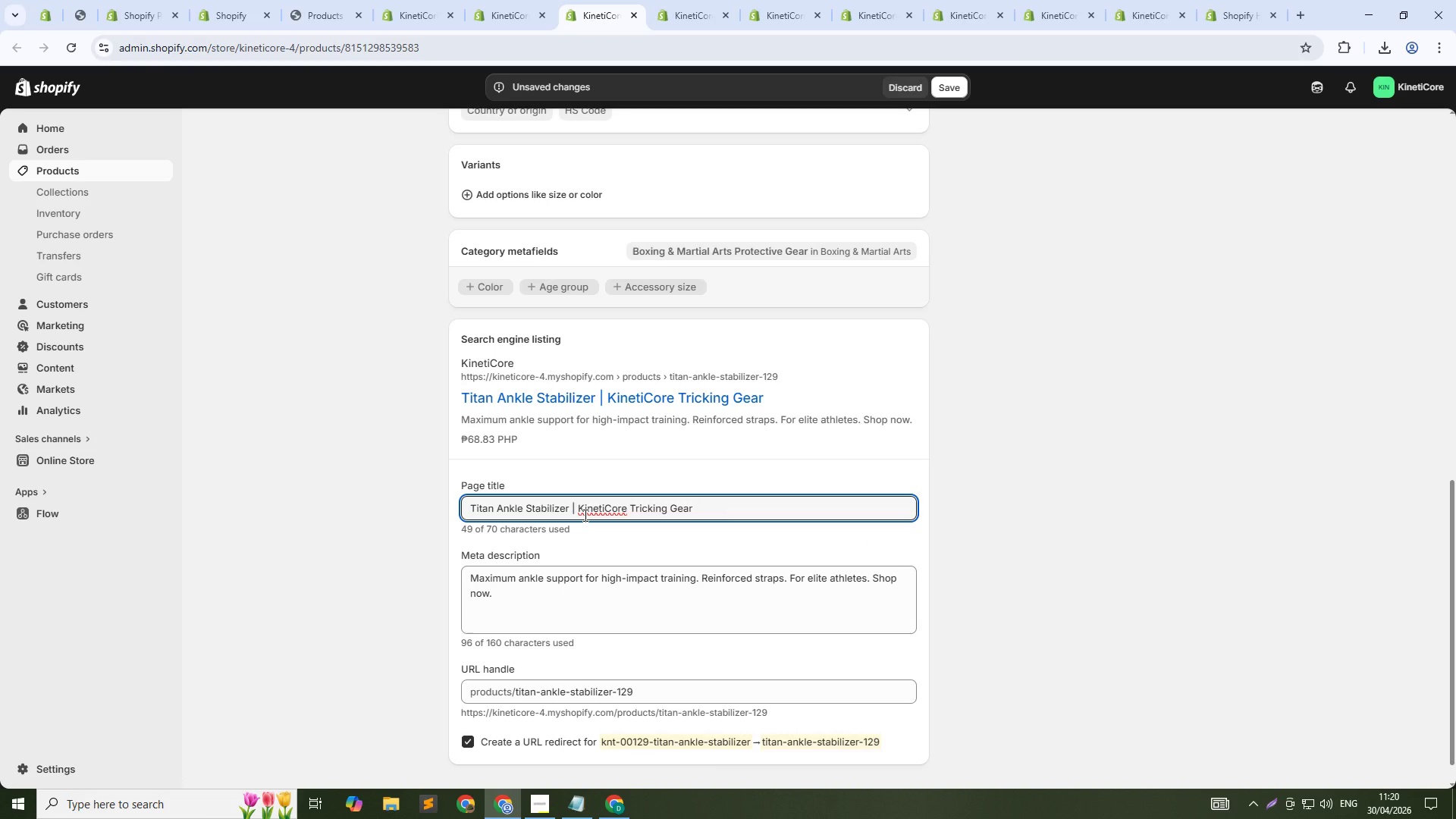 
key(ArrowRight)
 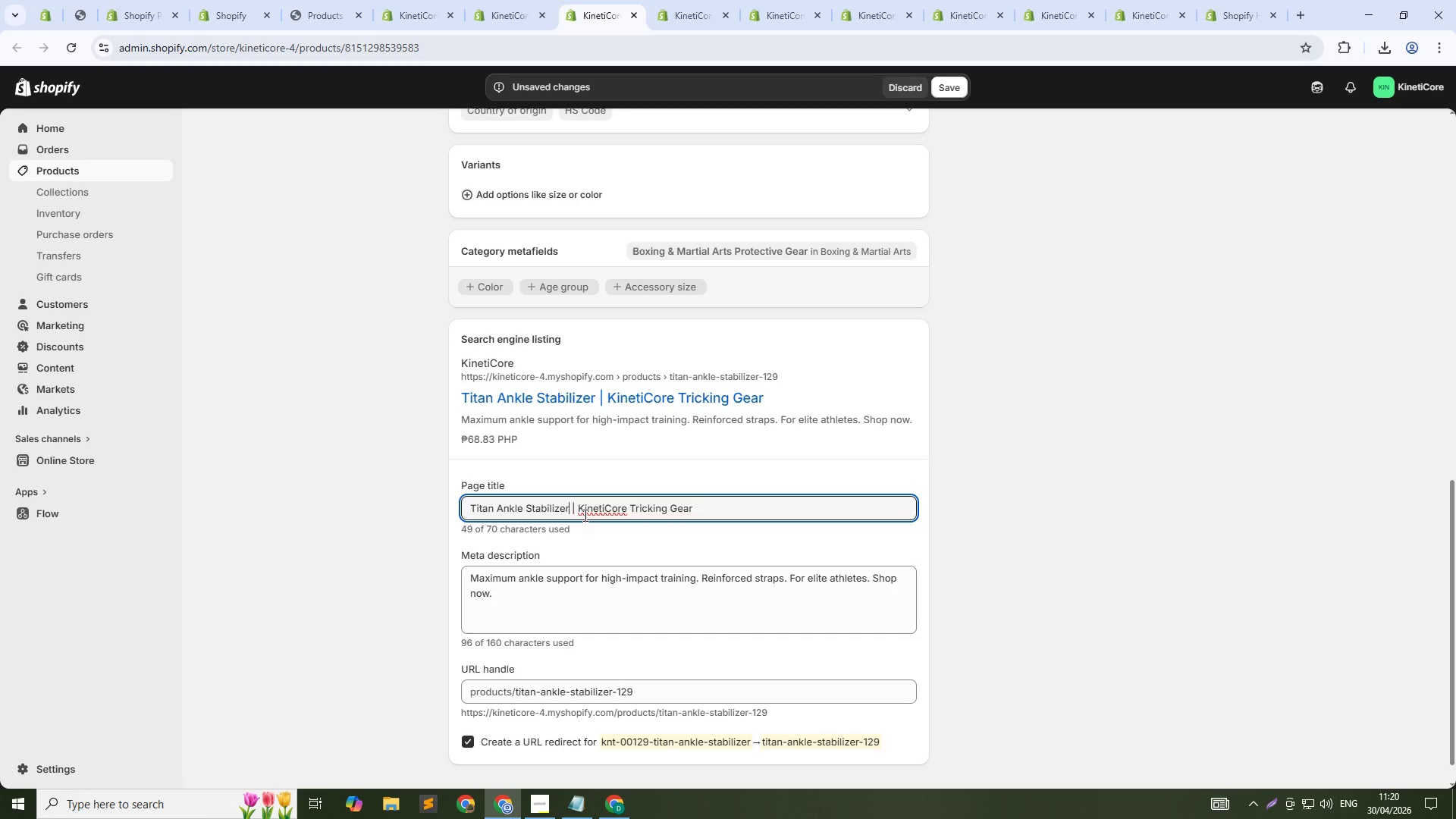 
key(Control+Shift+ShiftLeft)
 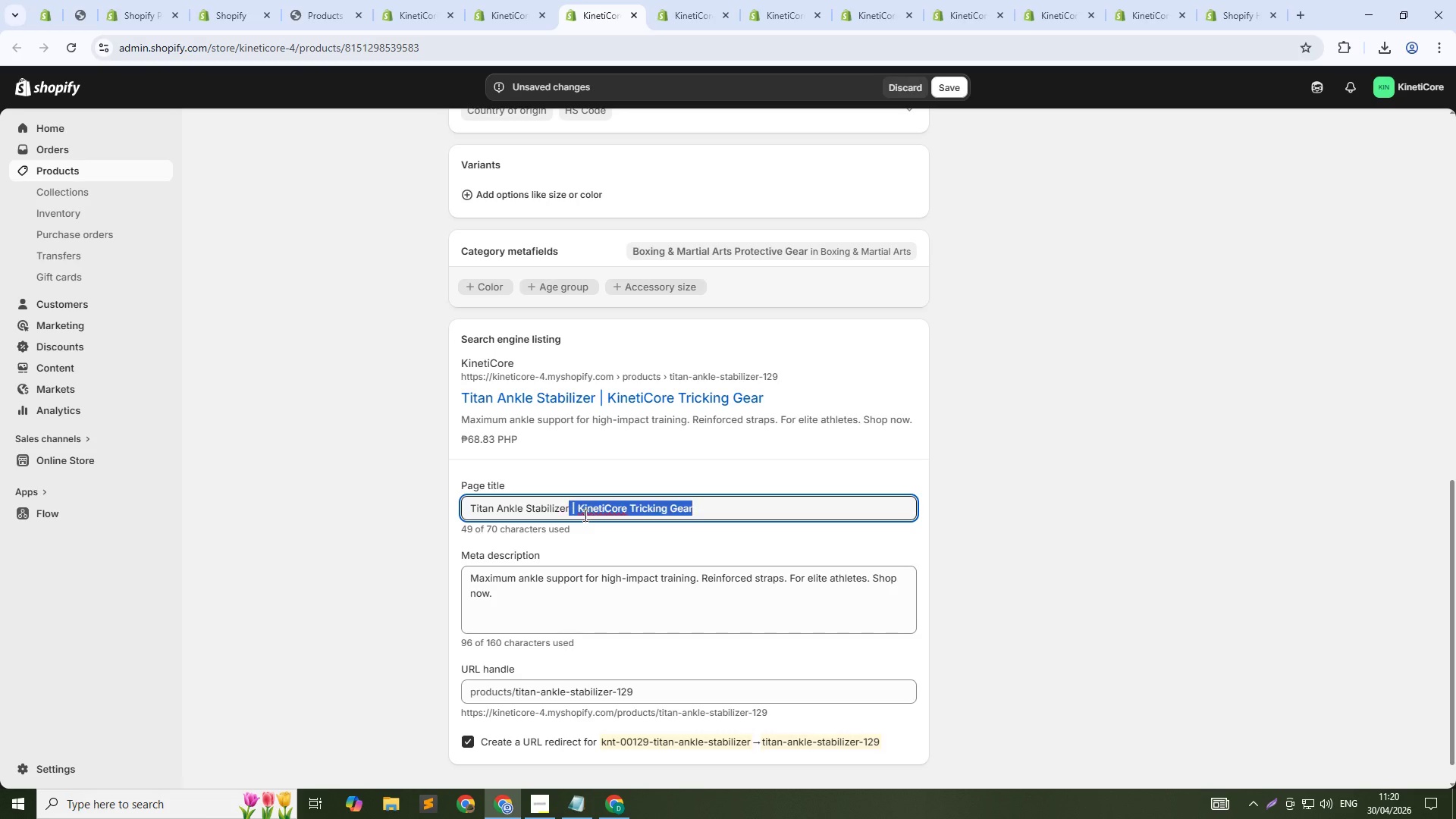 
key(Control+Shift+ArrowDown)
 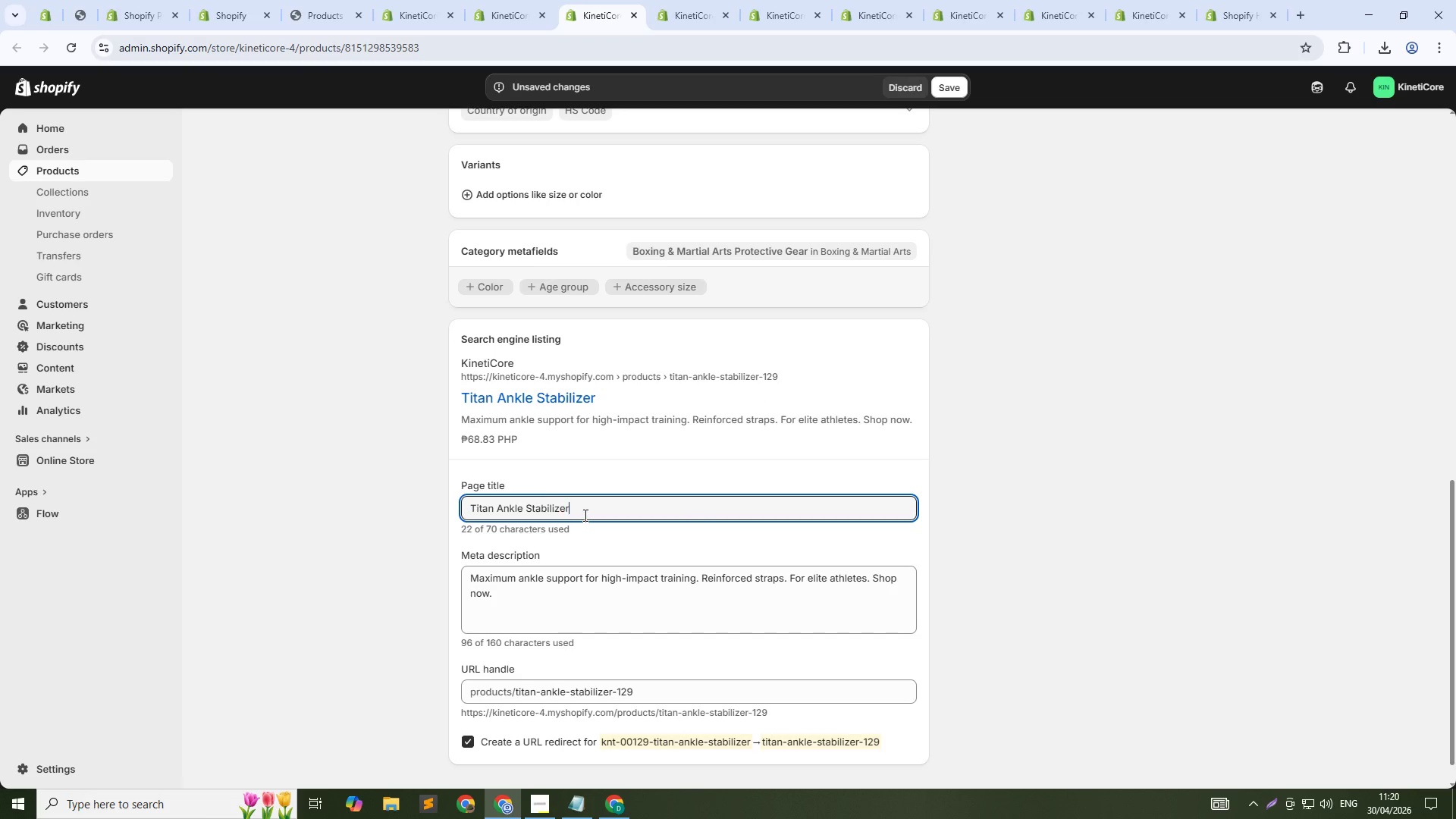 
key(Backspace)
 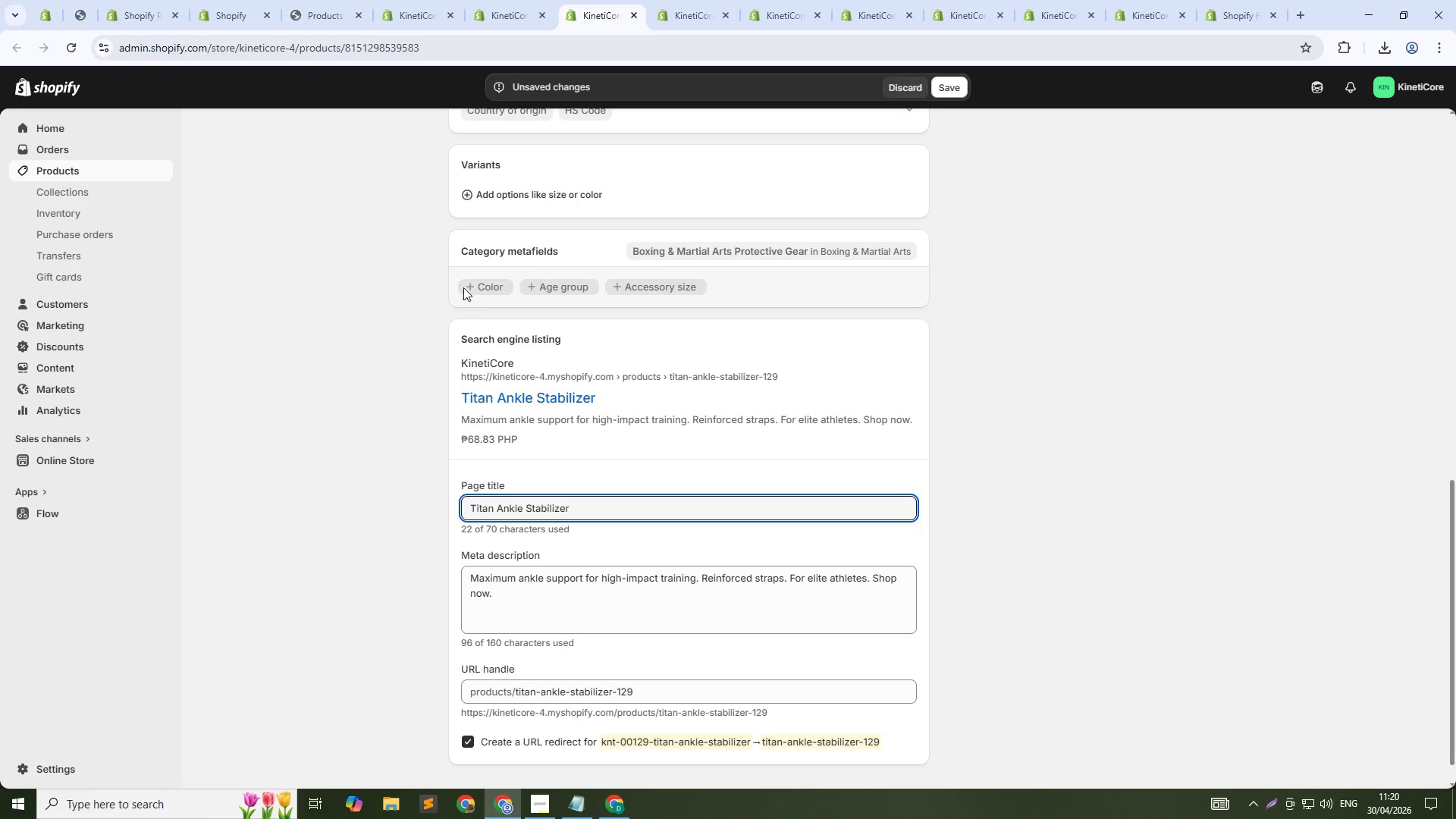 
scroll: coordinate [588, 293], scroll_direction: up, amount: 11.0
 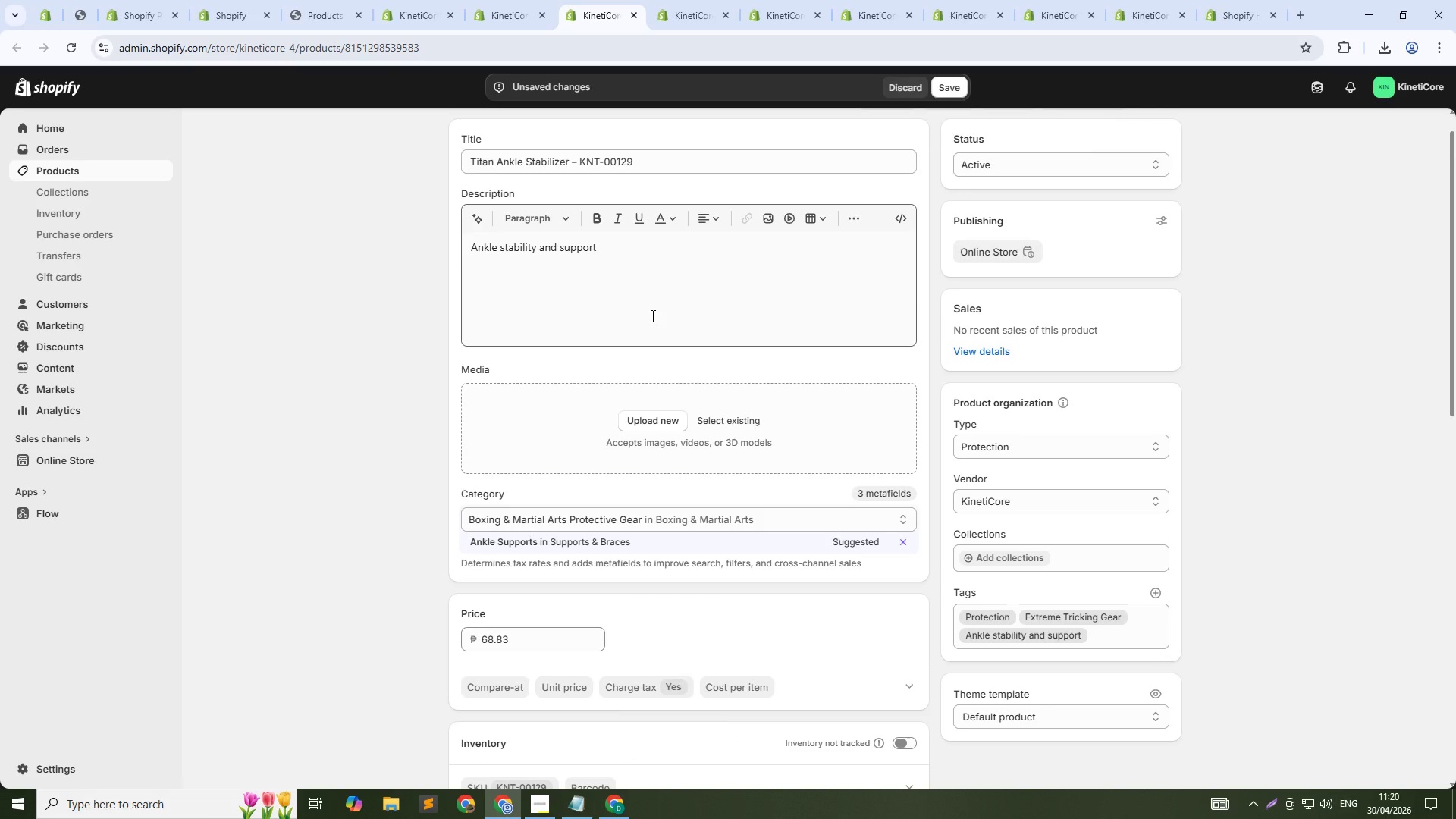 
left_click([657, 295])
 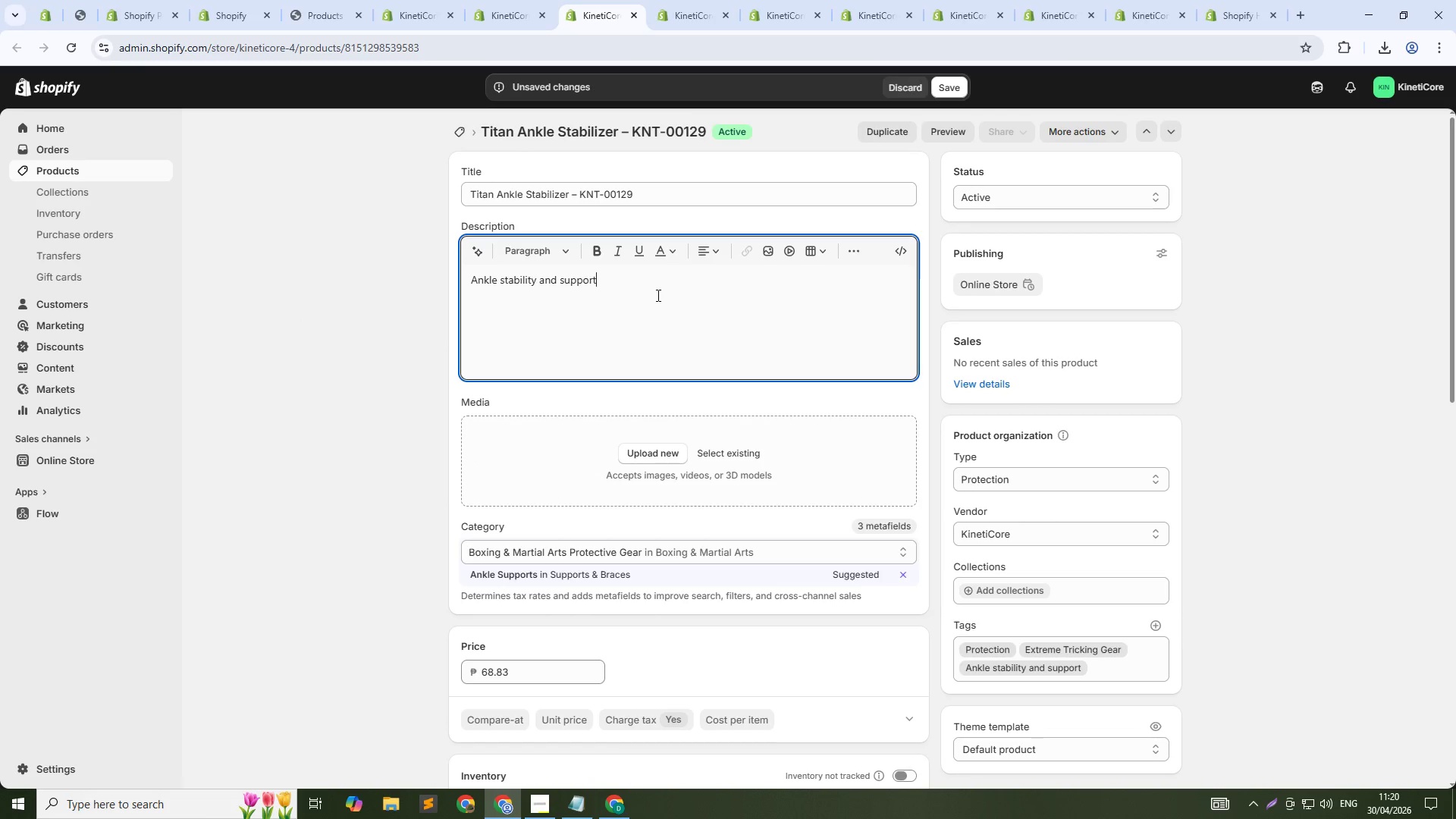 
scroll: coordinate [657, 314], scroll_direction: up, amount: 3.0
 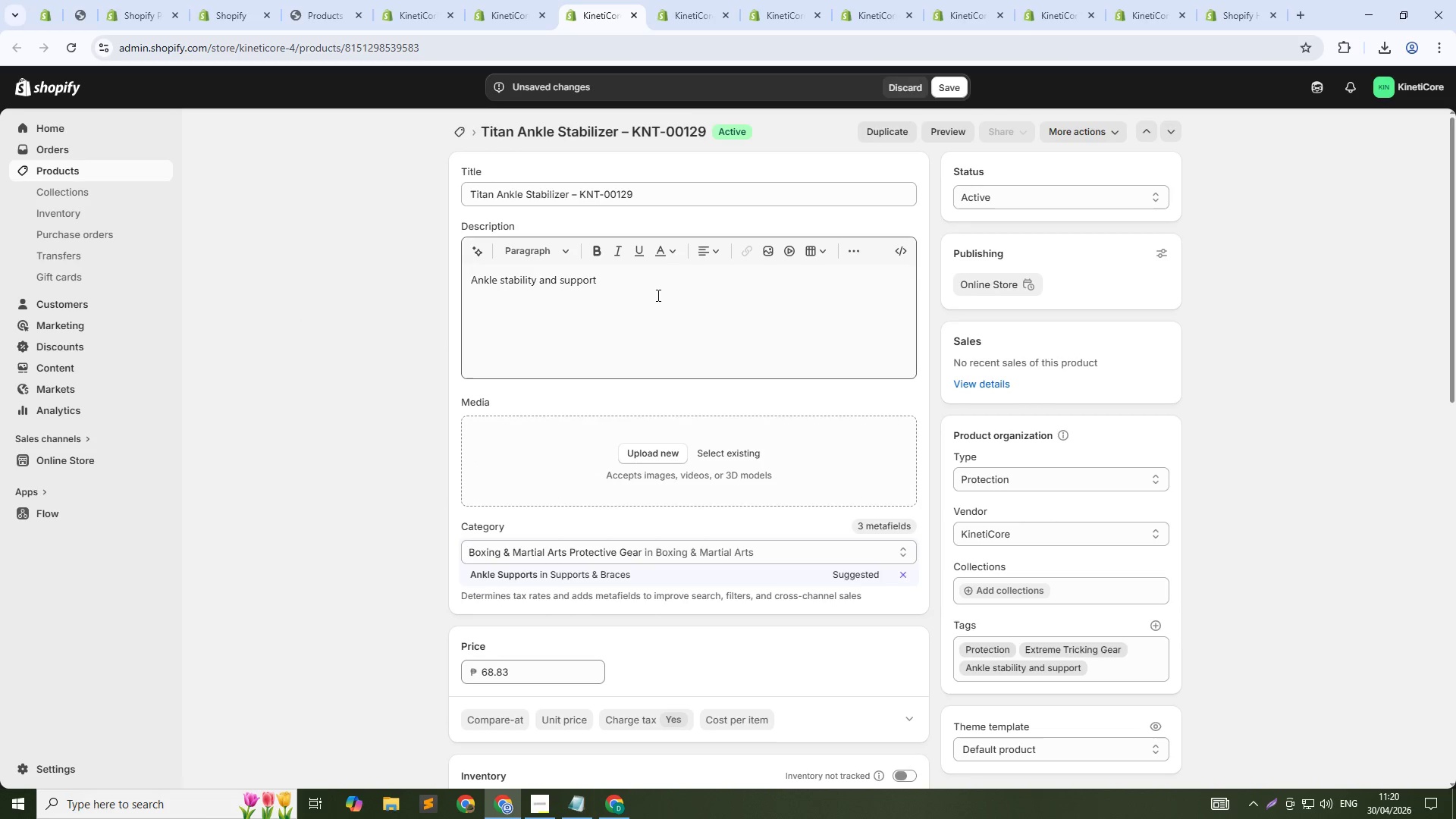 
key(Control+A)
 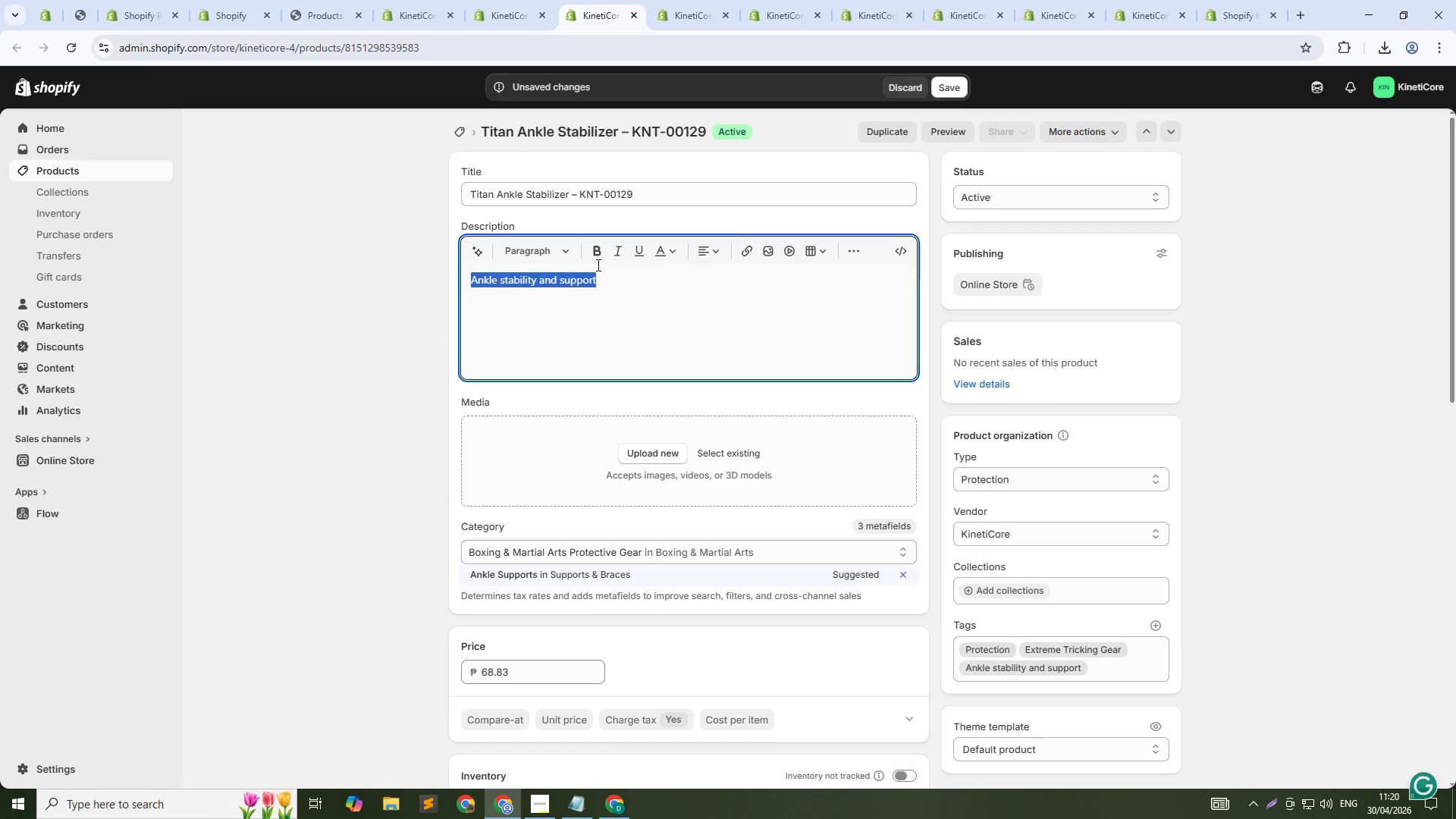 
type(Titan Ankle Stabilizer features reinforced straps for maximum ankle support u)
key(Backspace)
type(durign)
key(Backspace)
key(Backspace)
type(ng high-impact training. The heavy-duty figure-8 system lok)
key(Backspace)
type(cks the ankle in pal)
key(Backspace)
key(Backspace)
type(lace while the breathable neoprene keeps it warm. Low-profile deis)
key(Backspace)
key(Backspace)
type(sign fits inside any shoe. Built for elite athletes who ps)
key(Backspace)
type(us h)
key(Backspace)
key(Backspace)
type(h their limits daily.)
 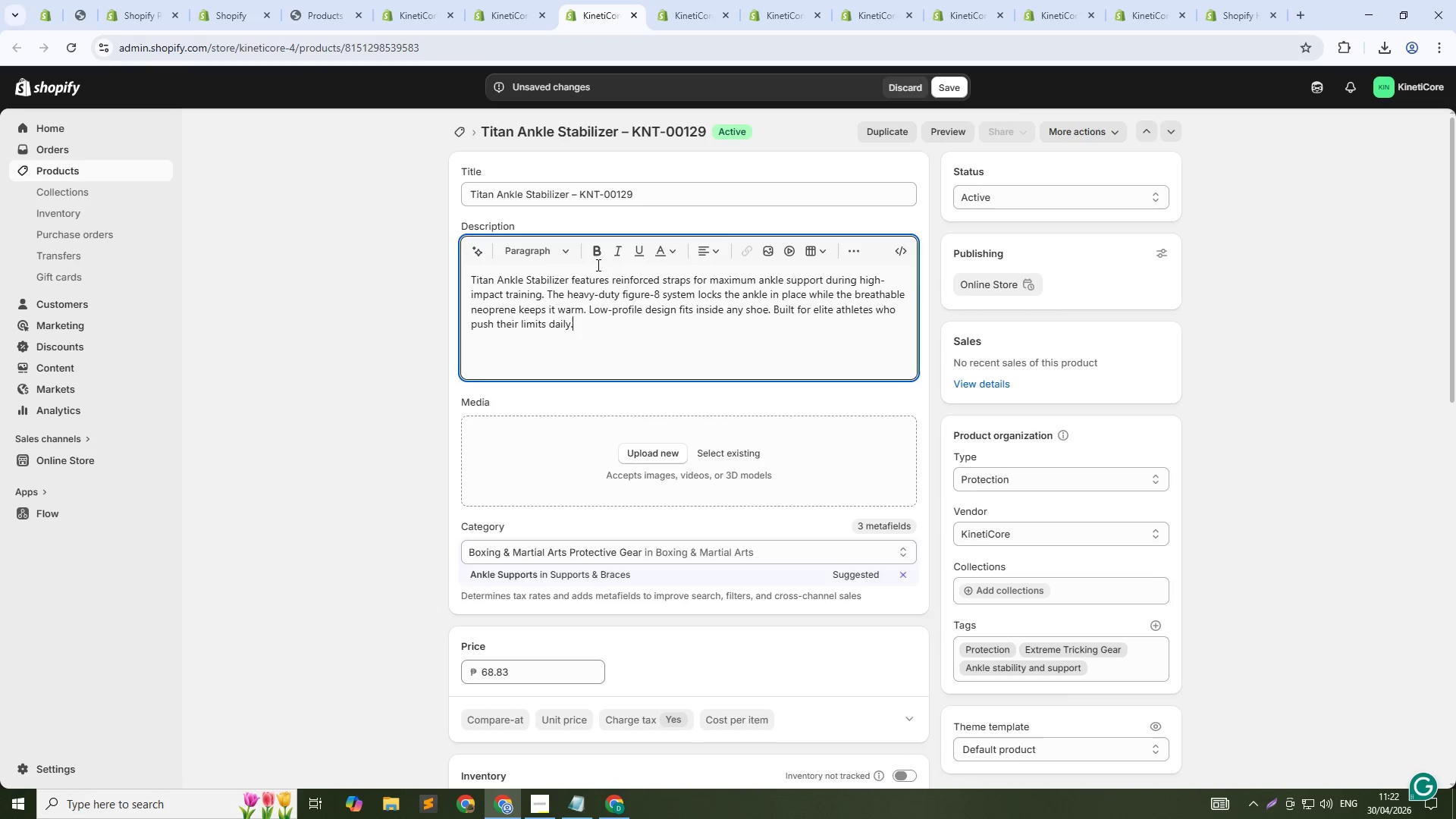 
left_click([950, 93])
 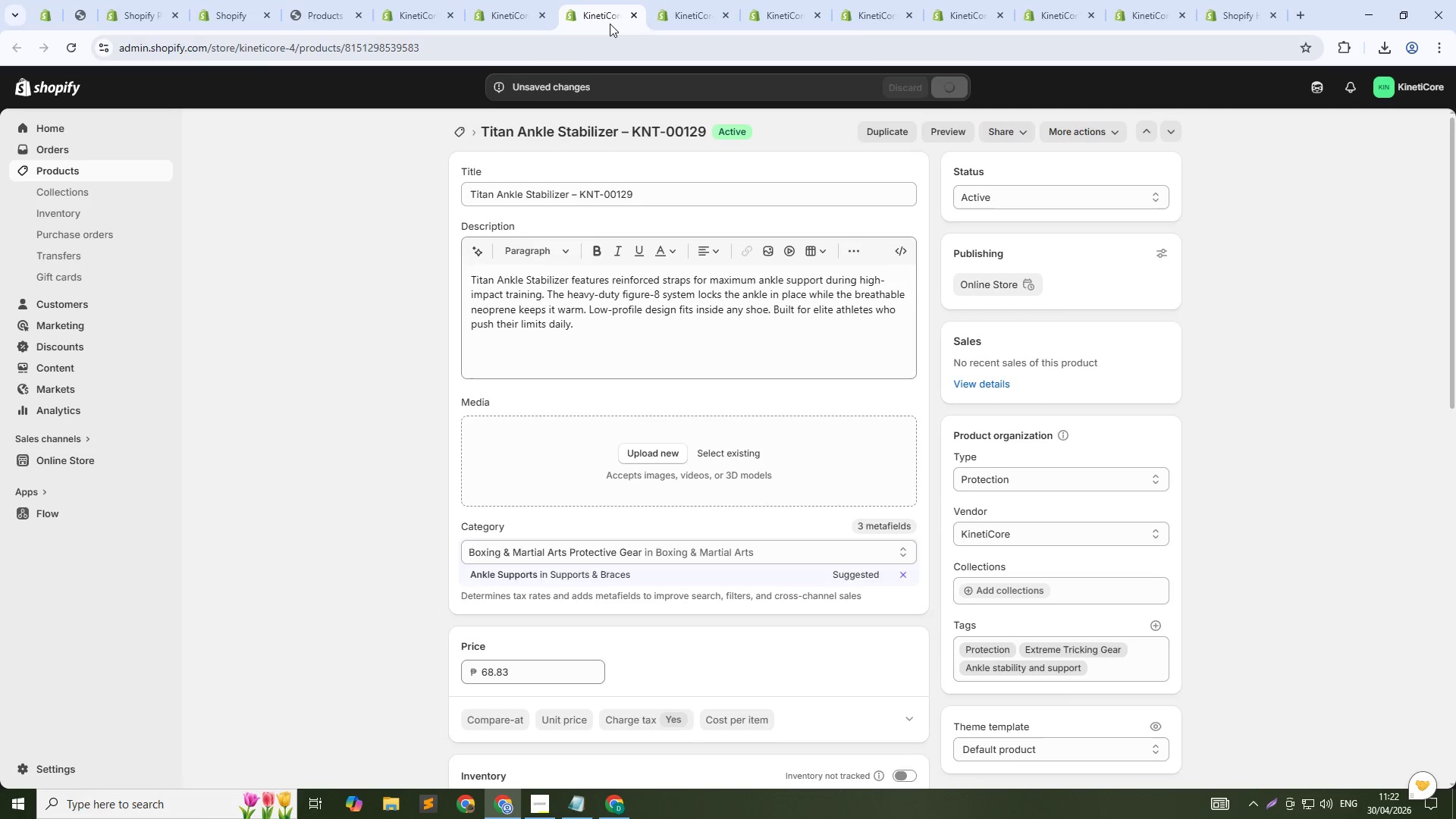 
left_click([679, 10])
 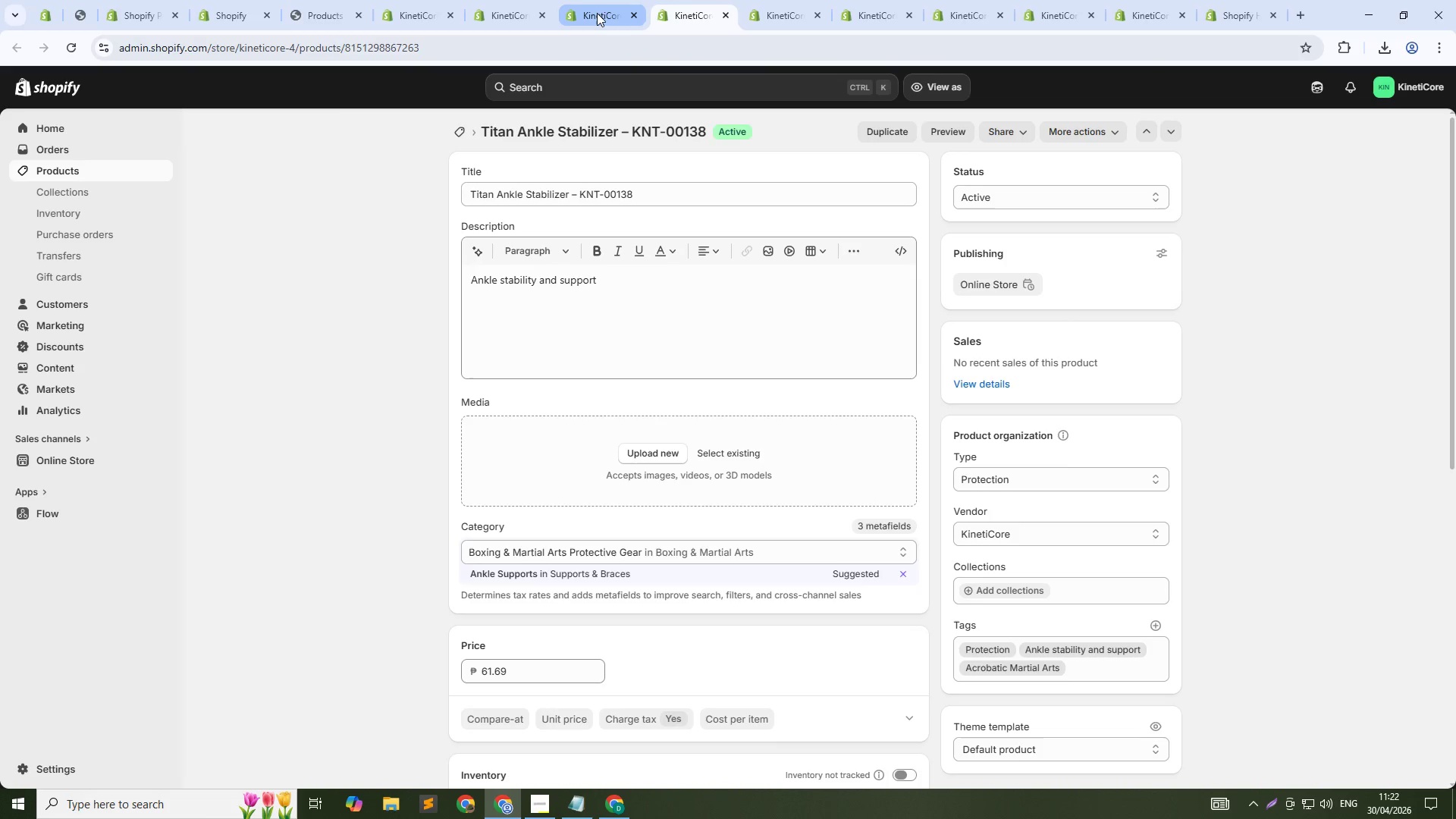 
middle_click([597, 13])
 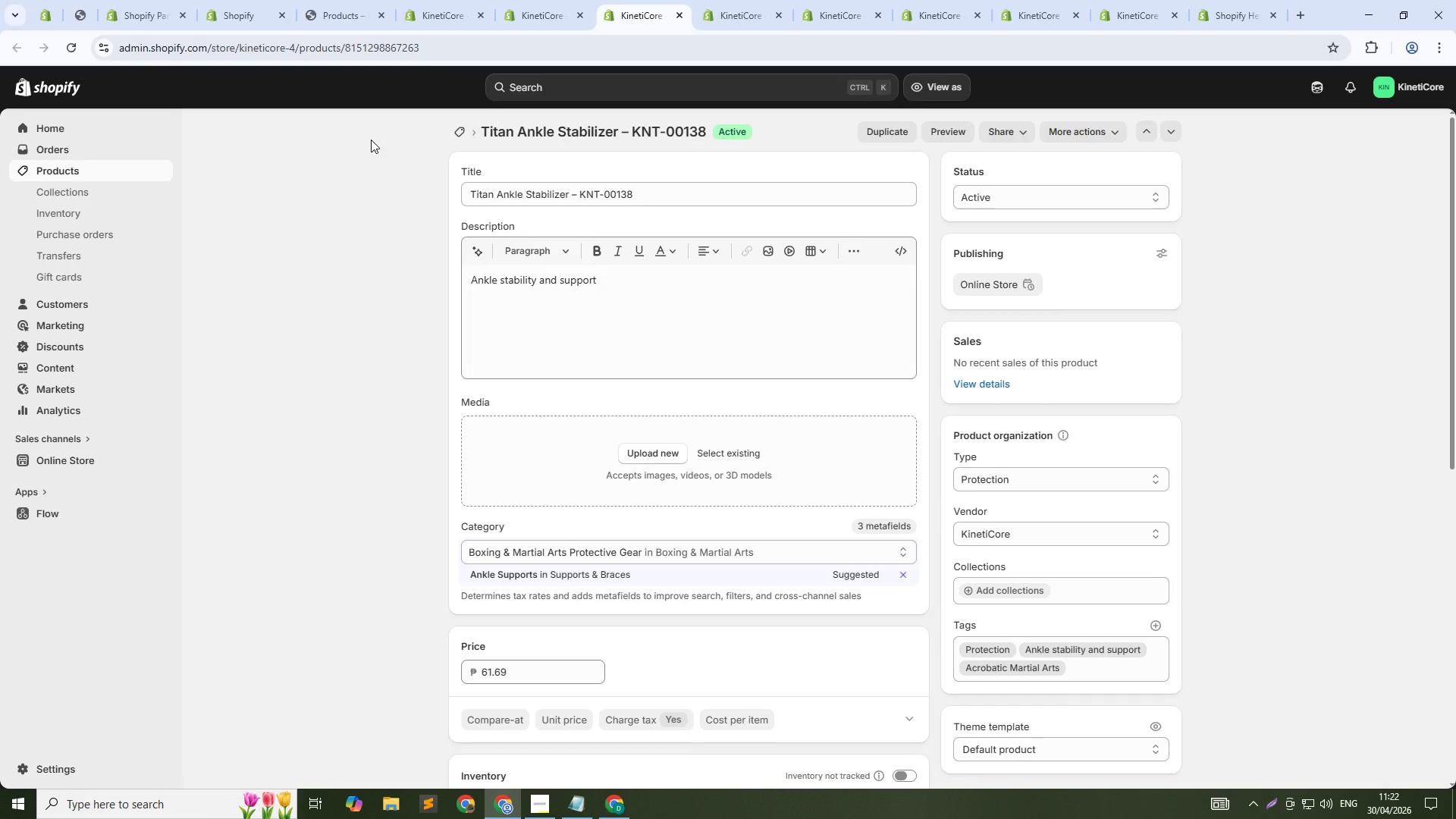 
wait(29.19)
 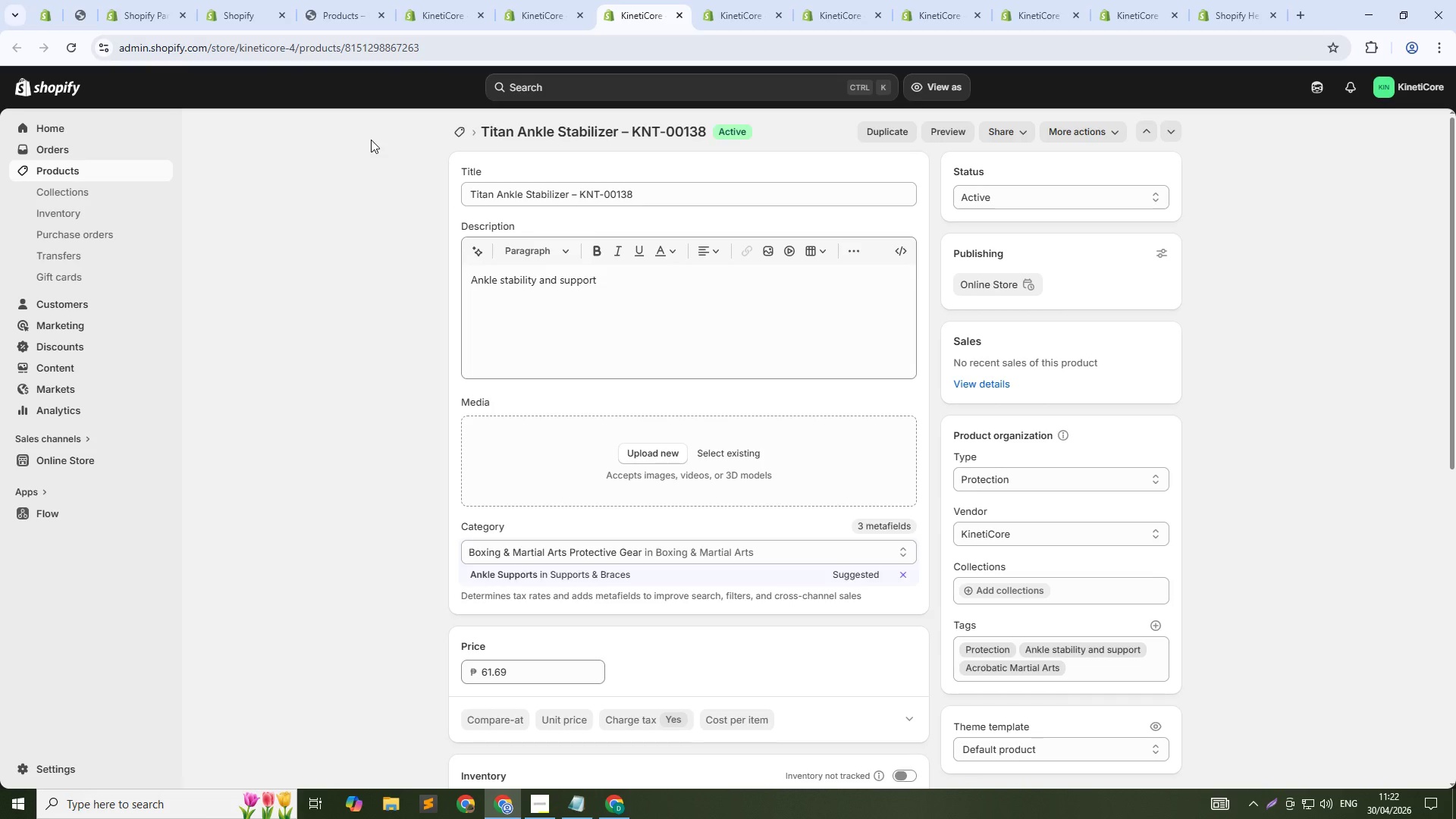 
scroll: coordinate [500, 328], scroll_direction: down, amount: 17.0
 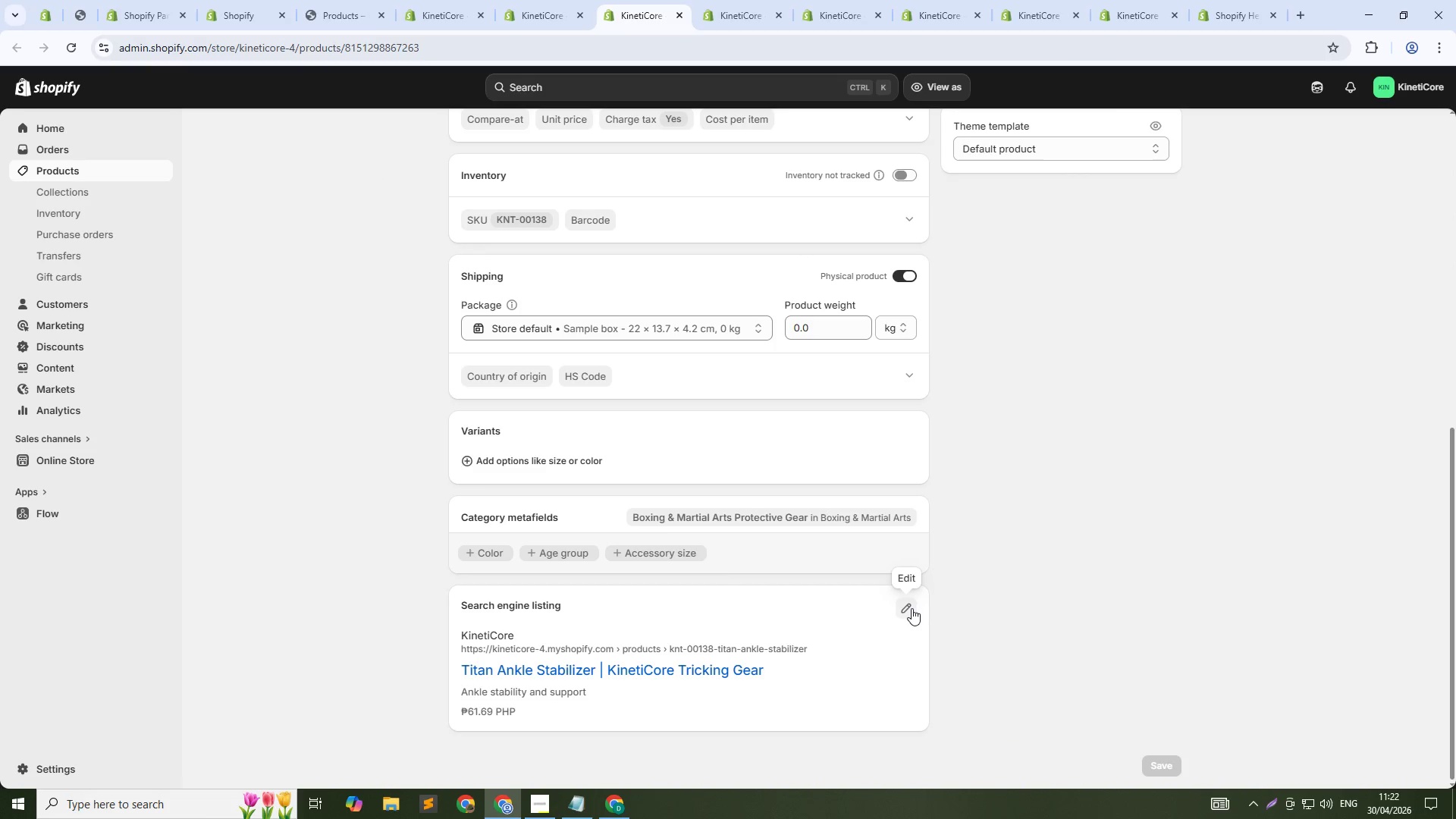 
left_click([905, 604])
 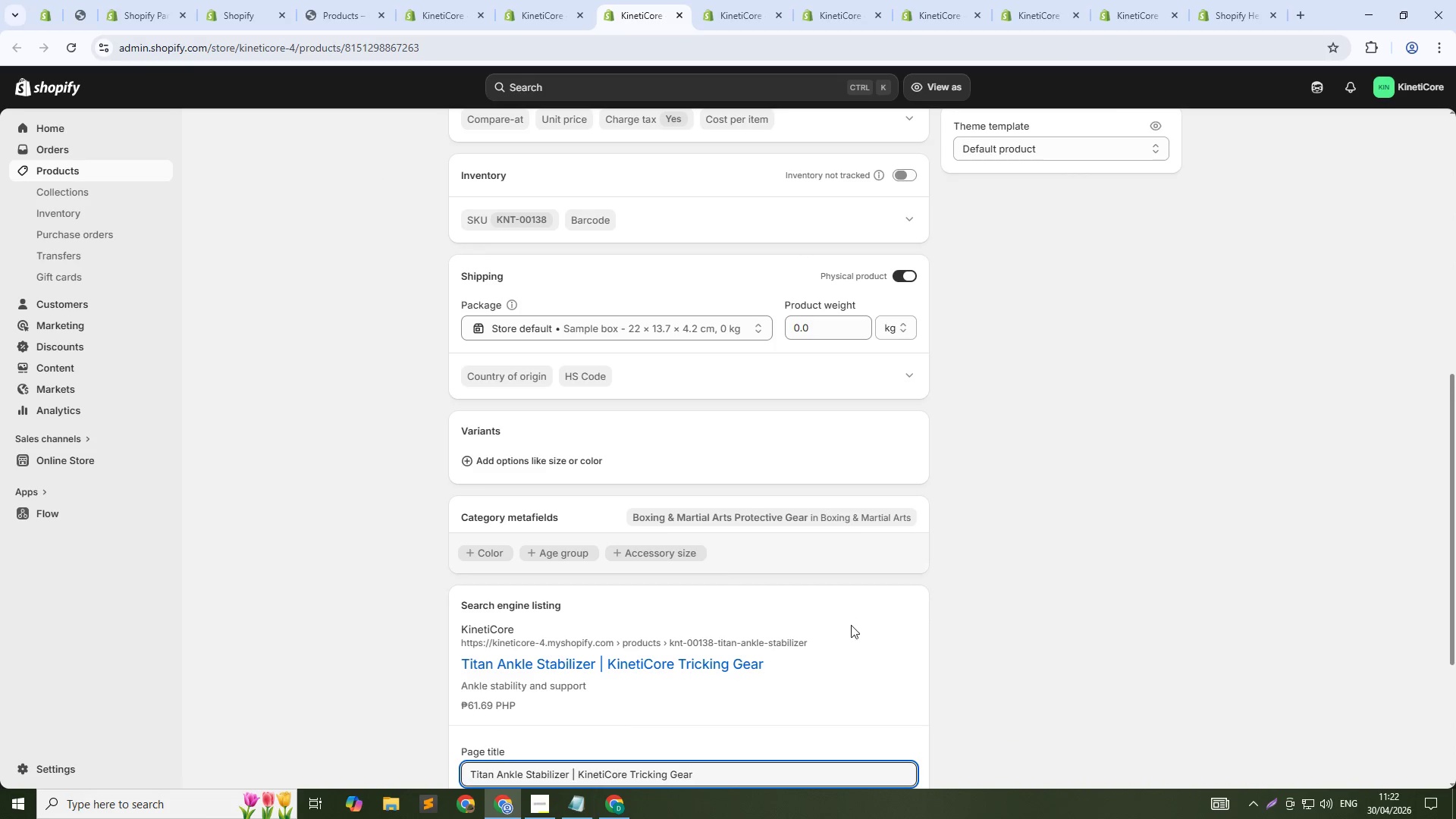 
scroll: coordinate [835, 640], scroll_direction: down, amount: 4.0
 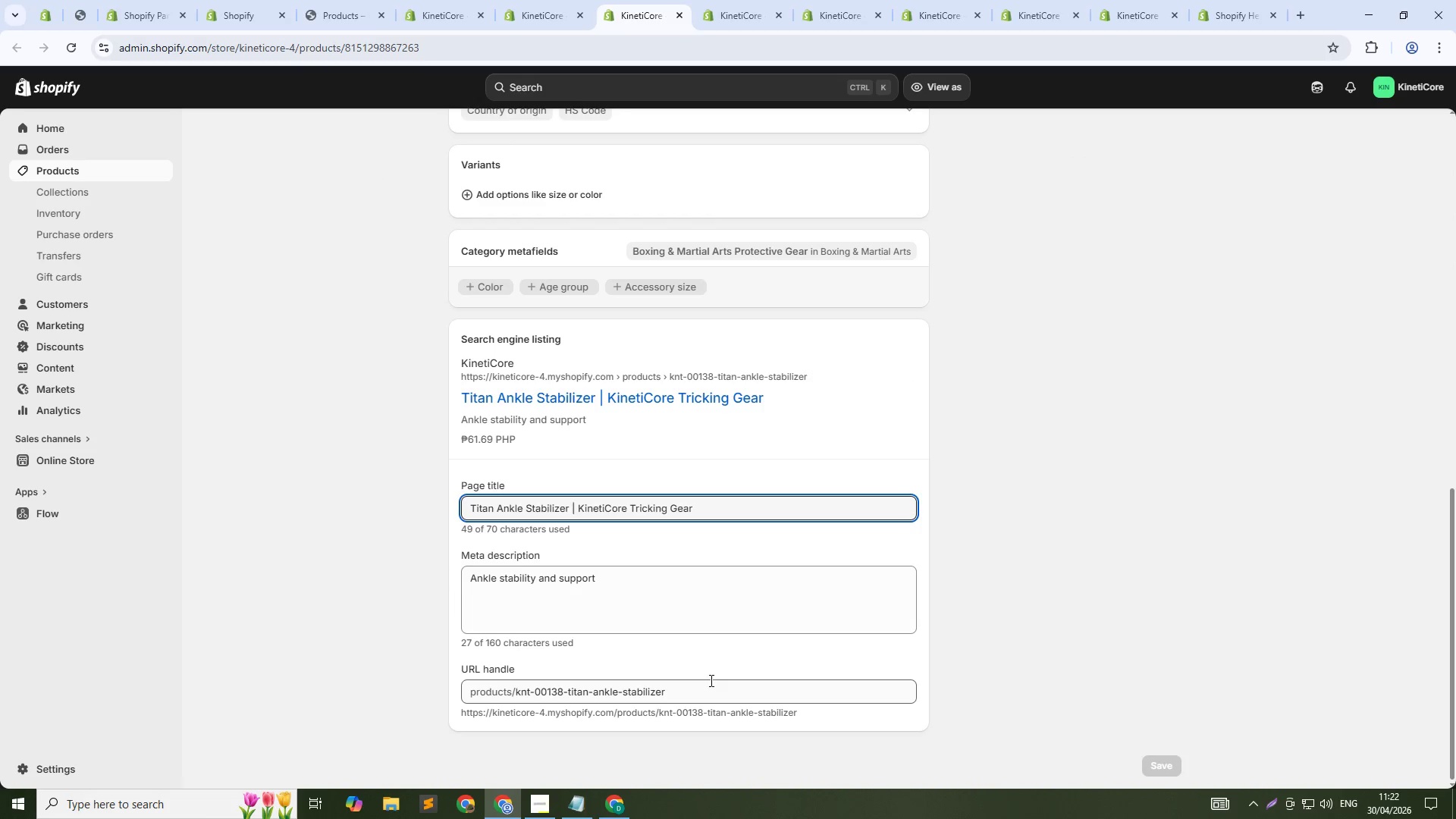 
left_click([710, 691])
 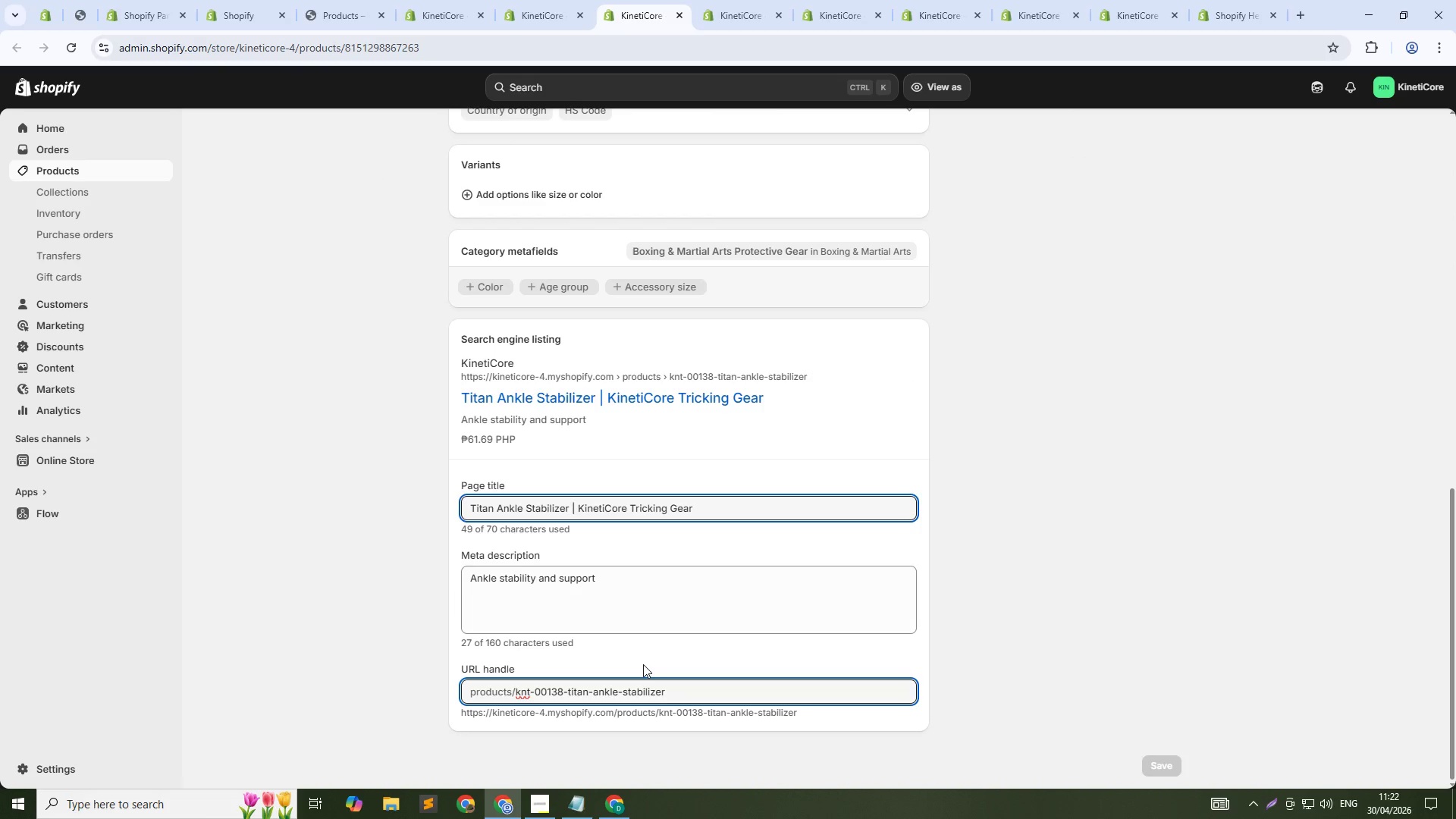 
key(NumpadSubtract)
 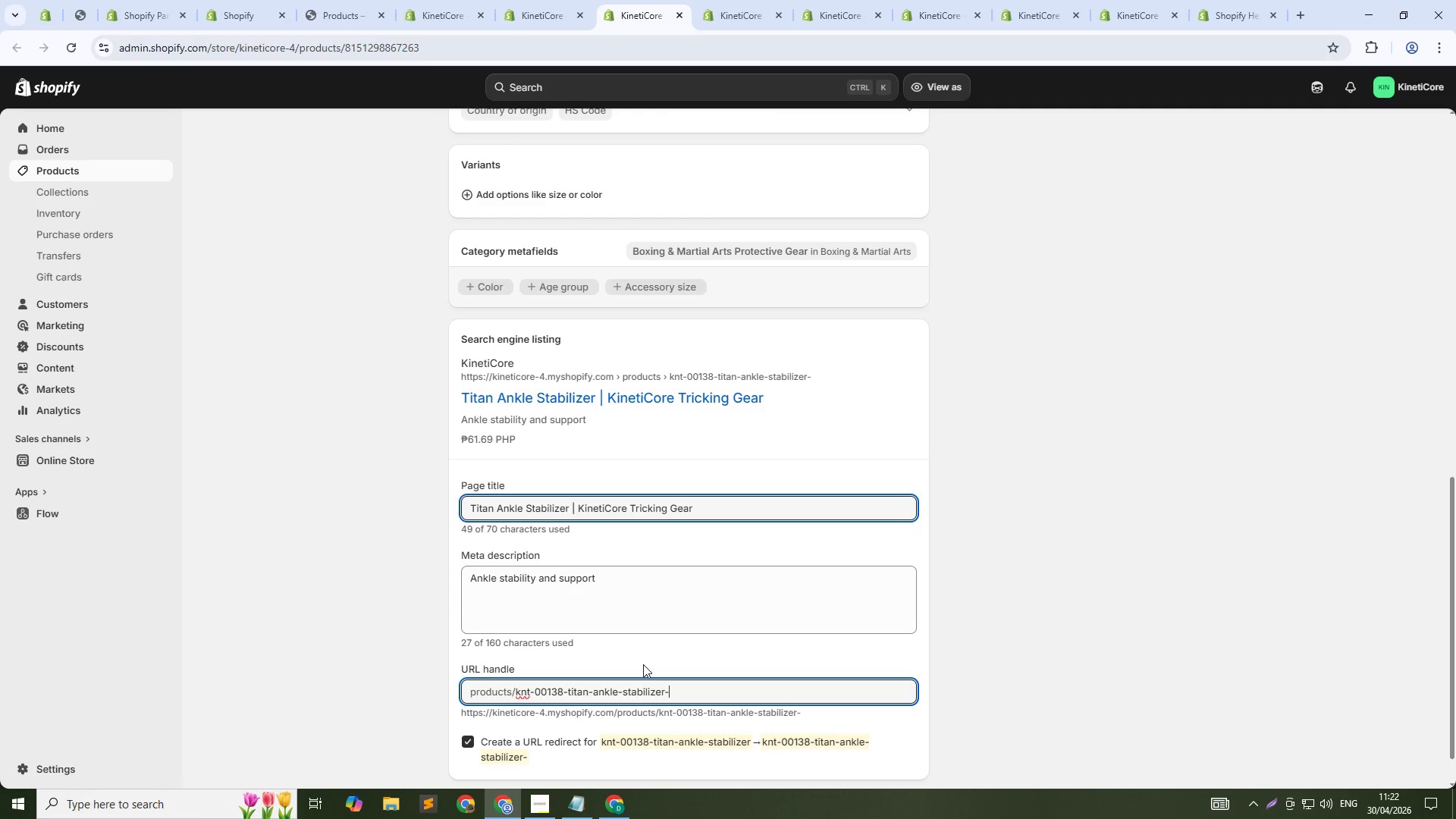 
key(Numpad1)
 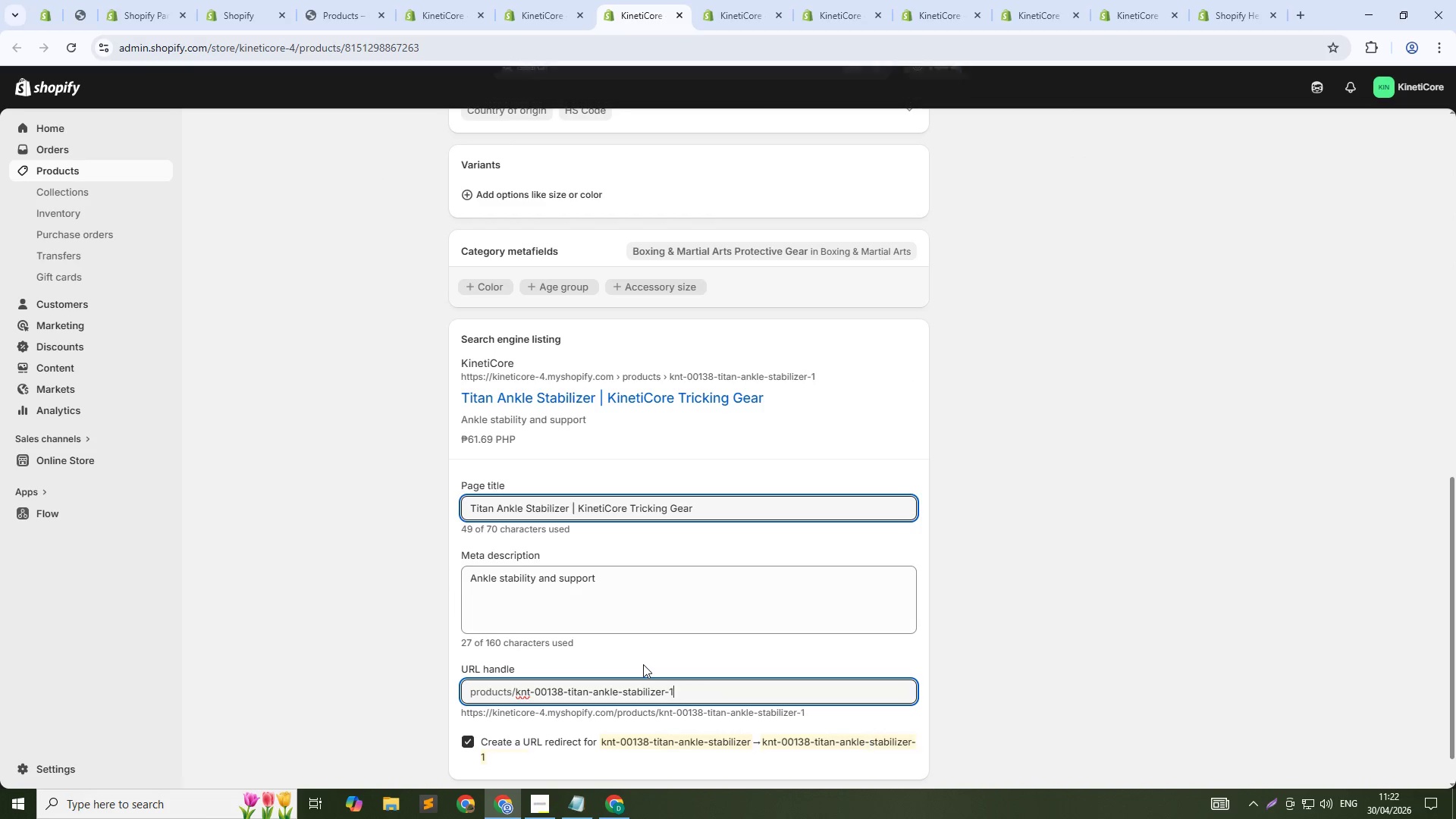 
key(Numpad3)
 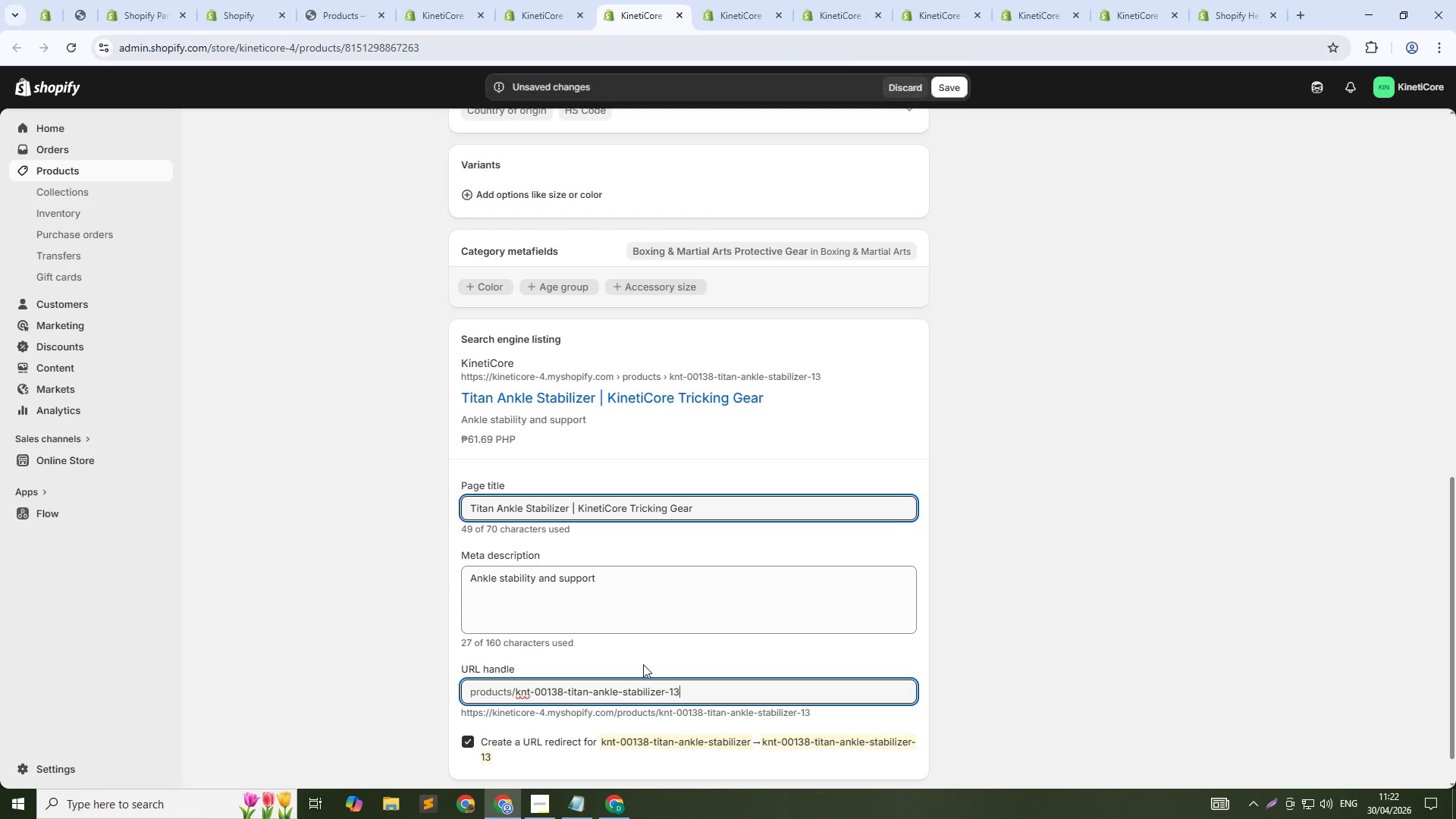 
key(Numpad8)
 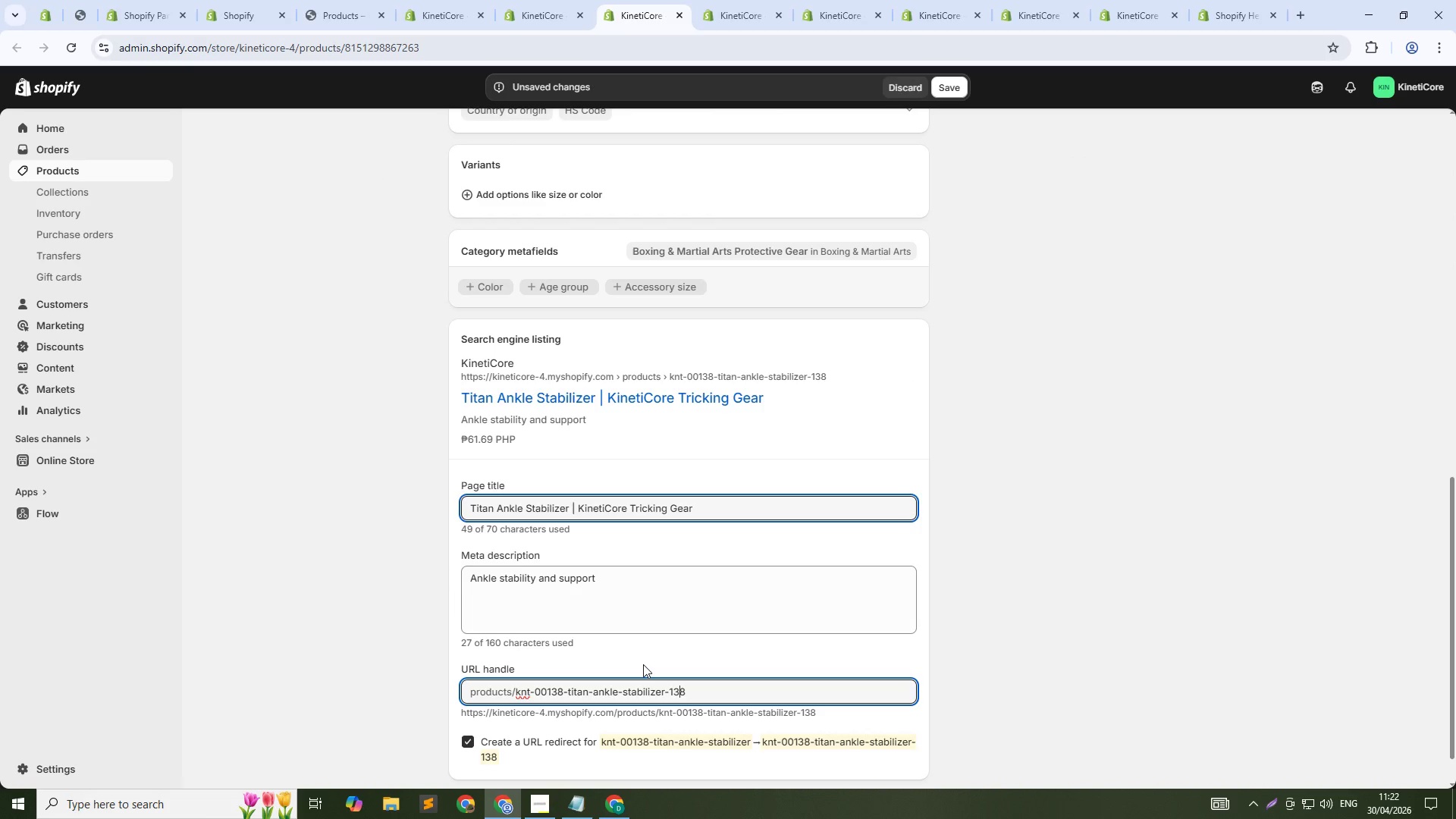 
hold_key(key=ArrowLeft, duration=1.25)
 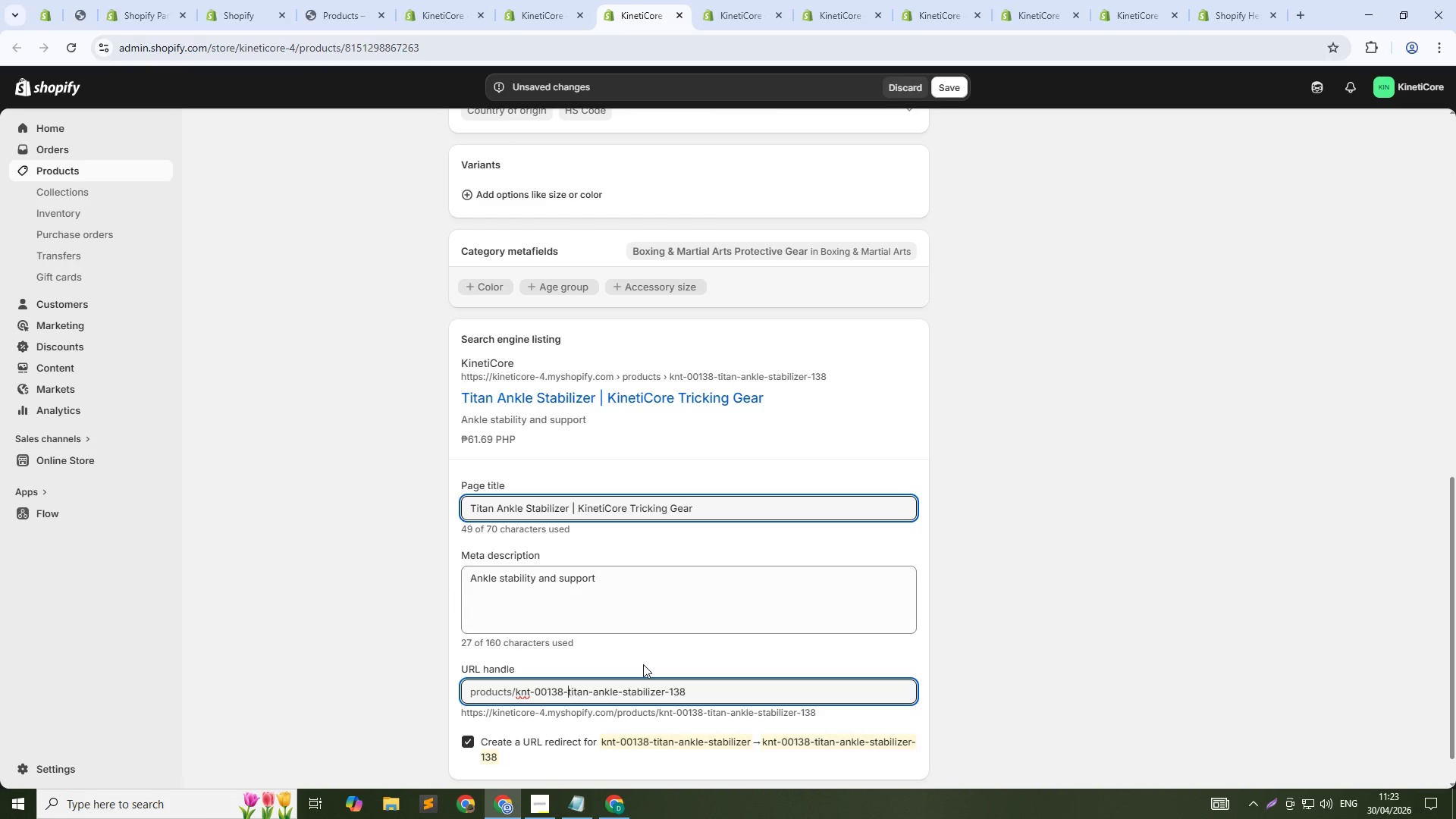 
key(ArrowLeft)
 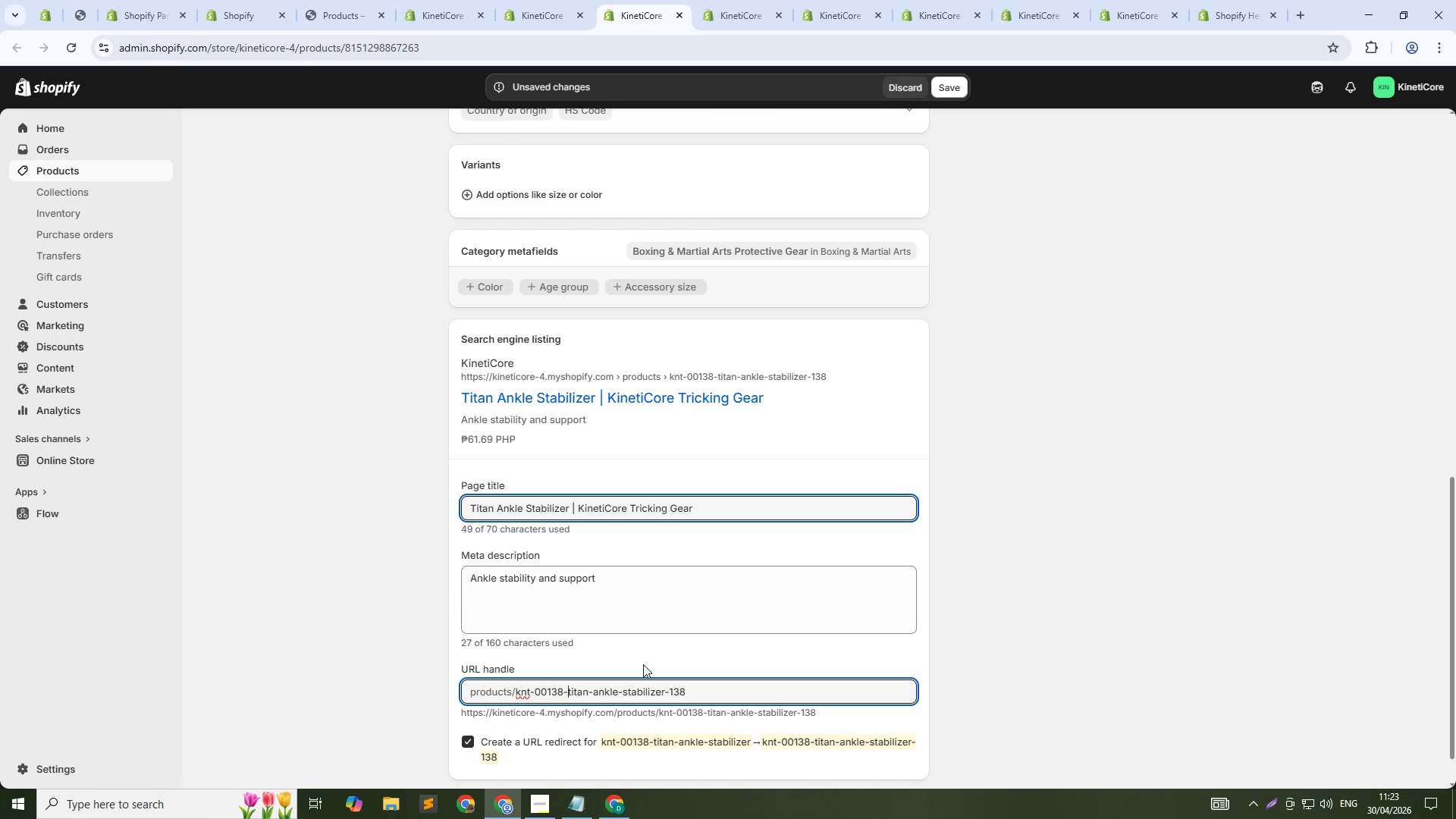 
key(Control+Shift+ArrowUp)
 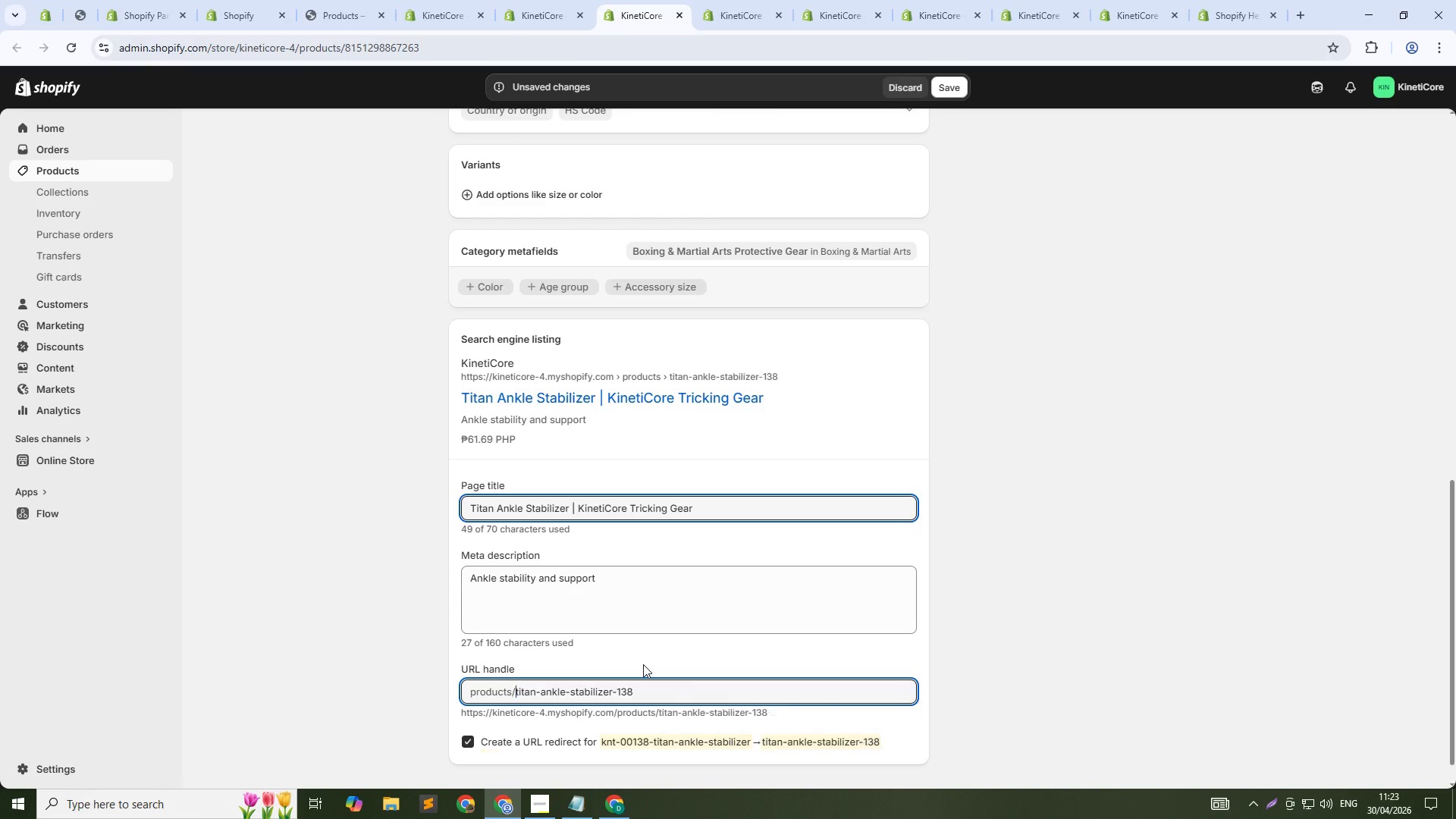 
key(Backspace)
 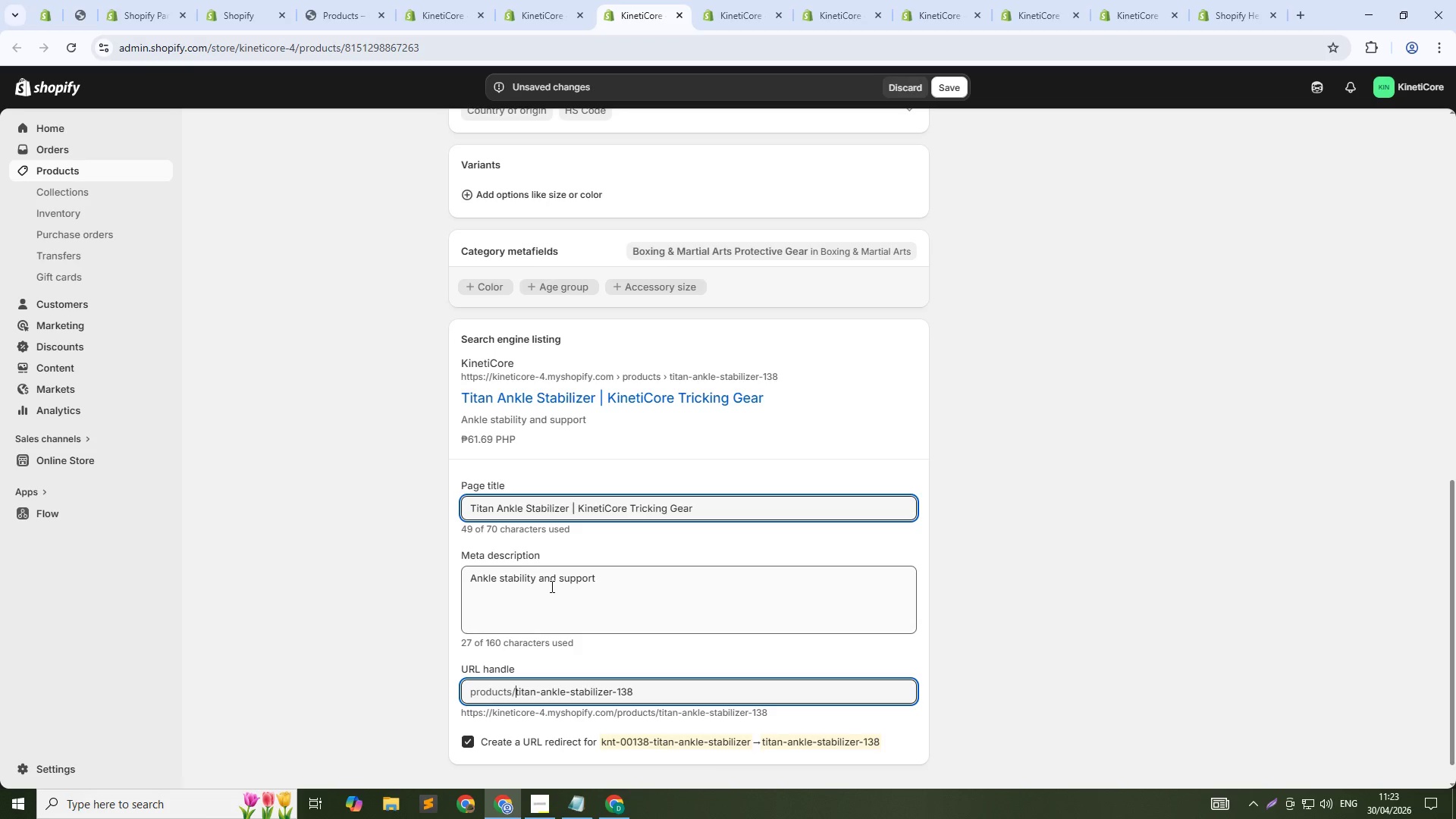 
left_click([551, 586])
 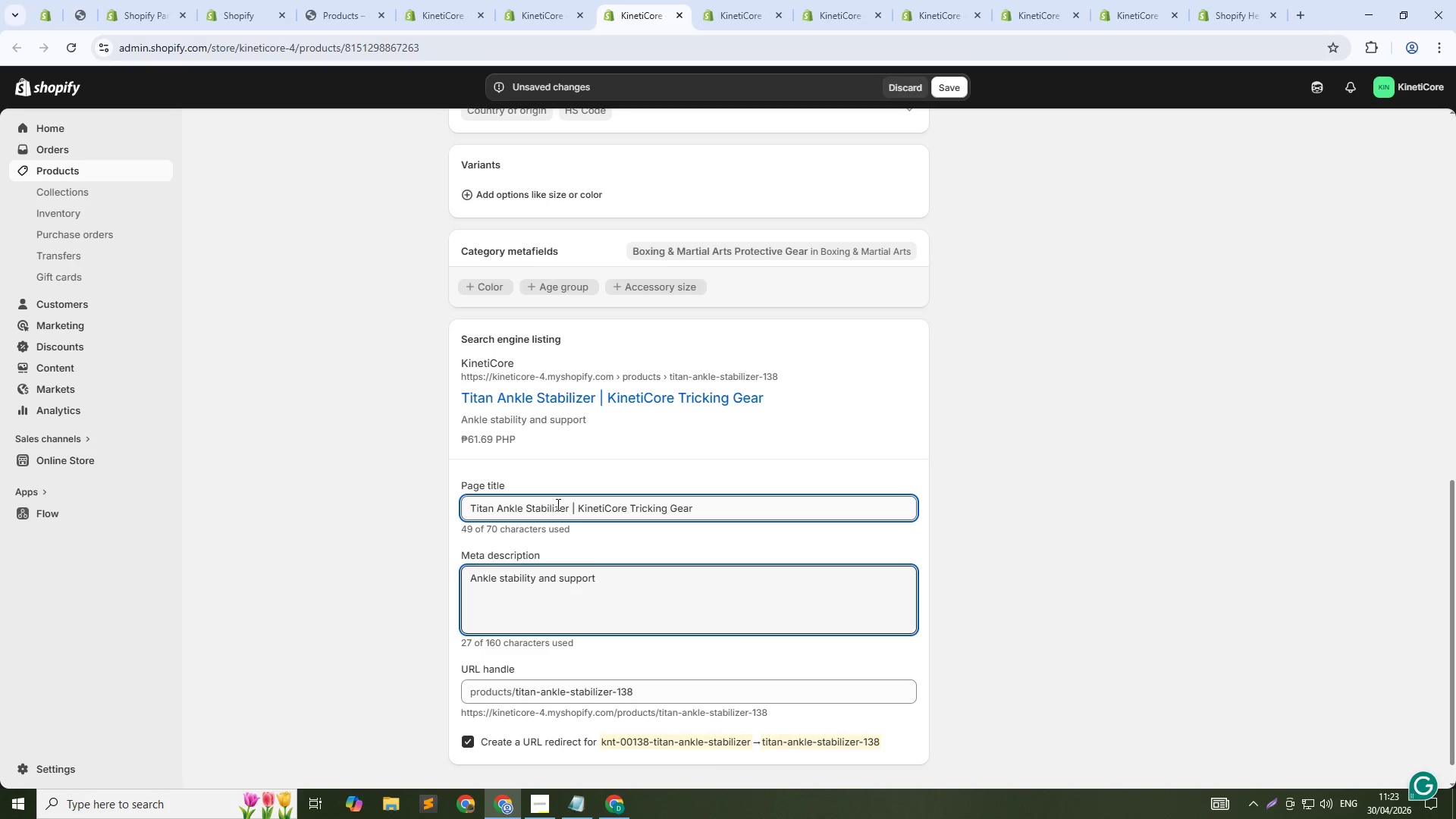 
left_click([564, 509])
 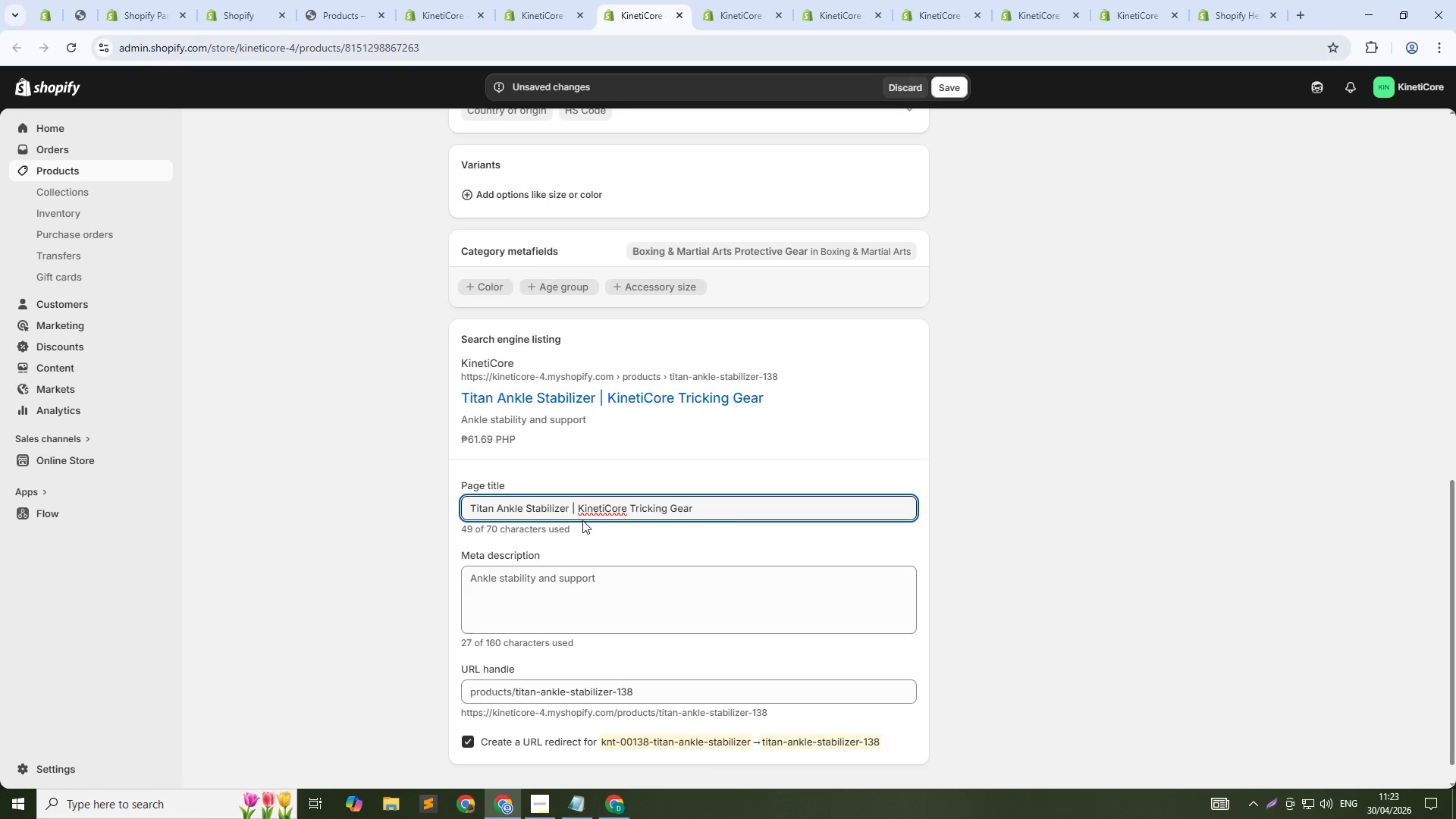 
key(ArrowRight)
 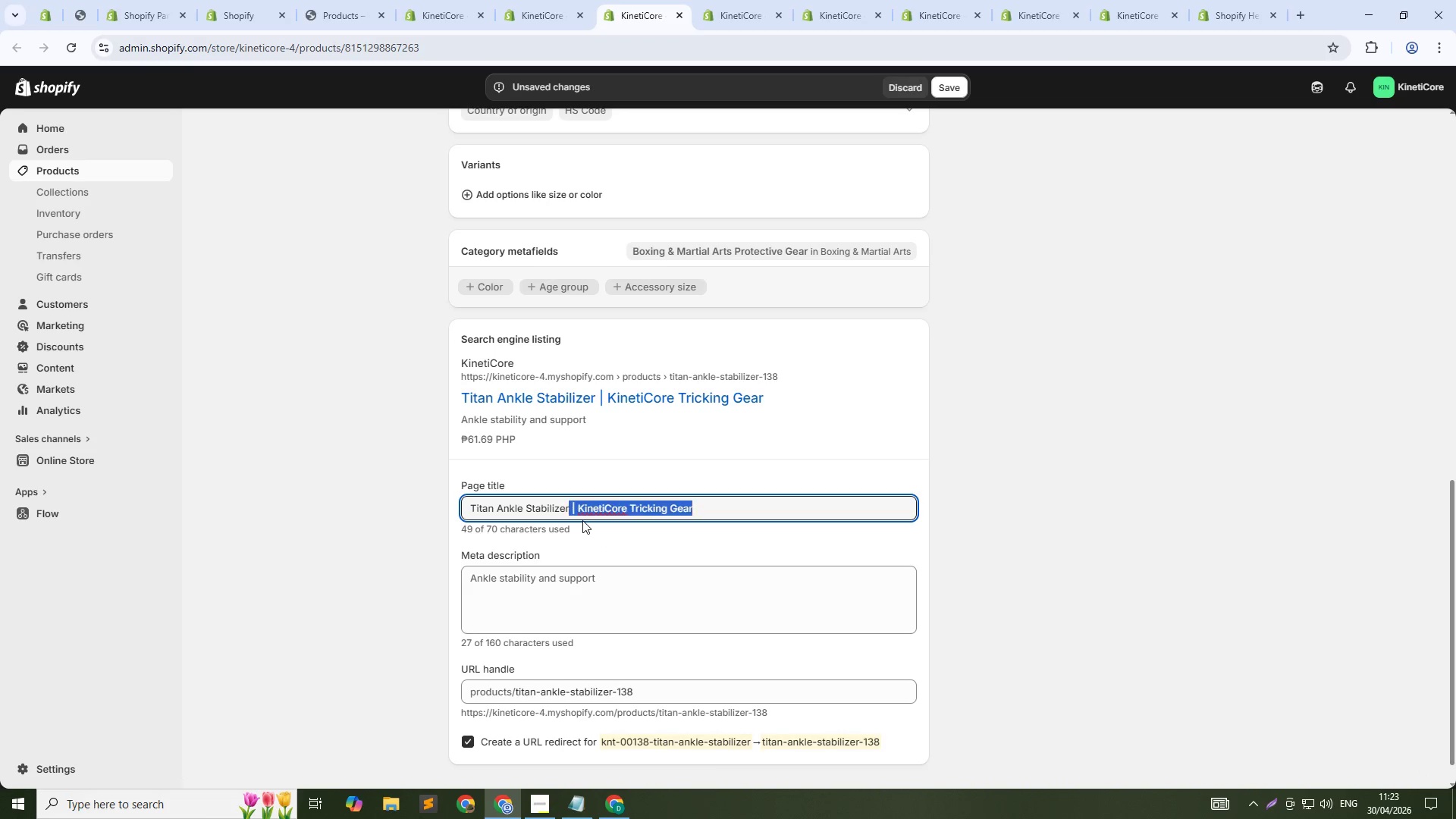 
key(Control+Shift+ArrowDown)
 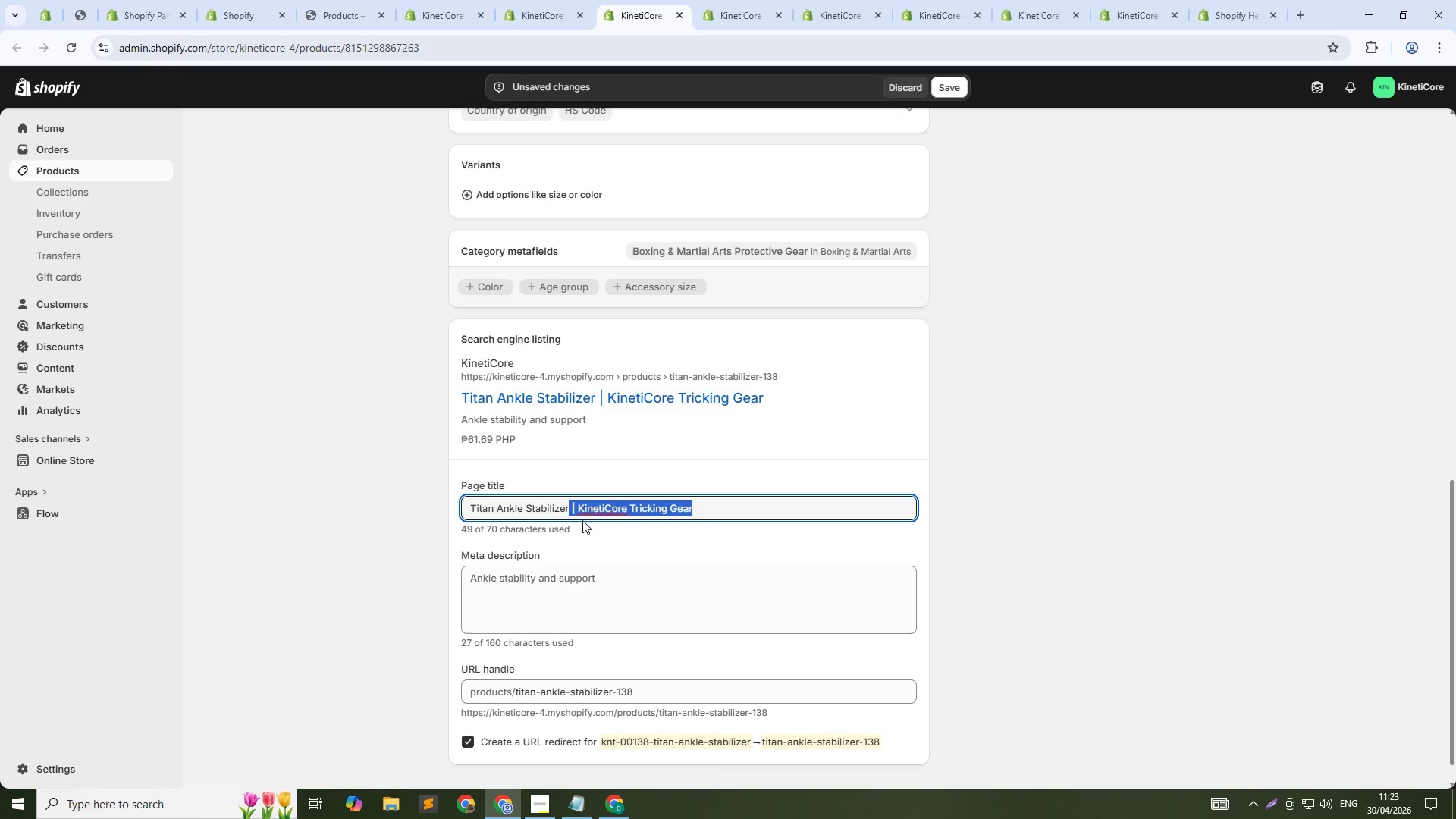 
key(Backspace)
 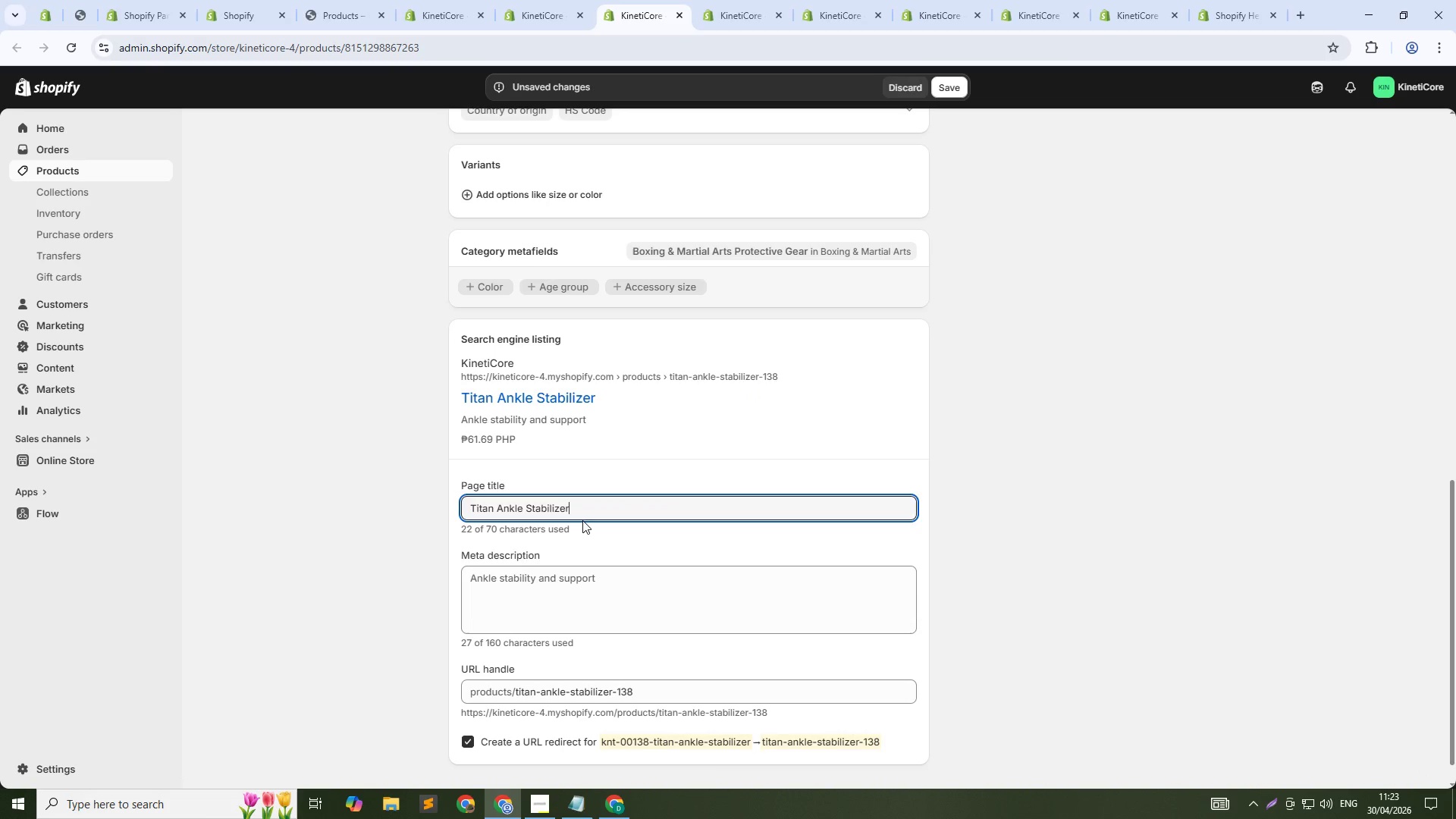 
key(Tab)
 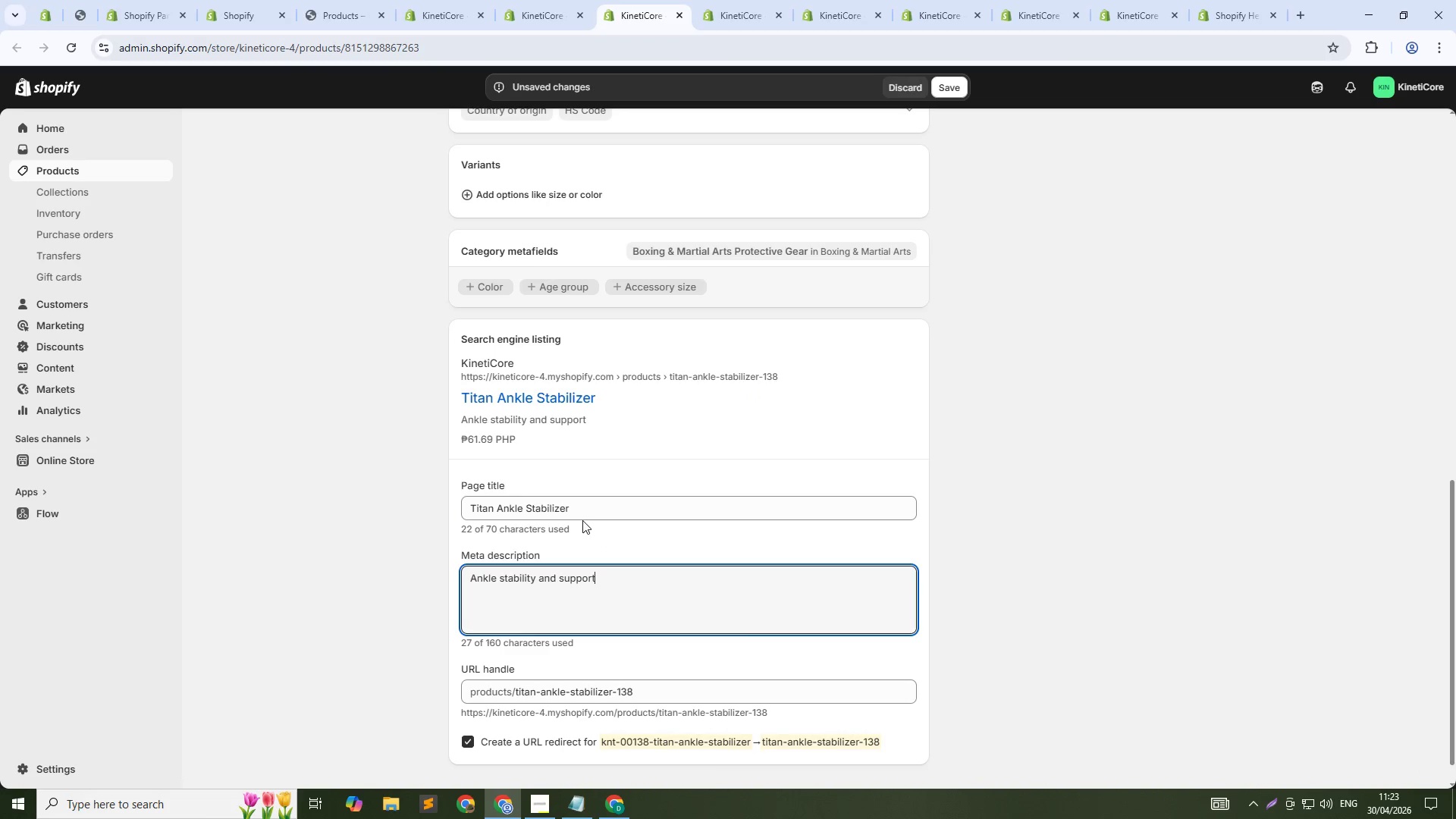 
key(Control+A)
 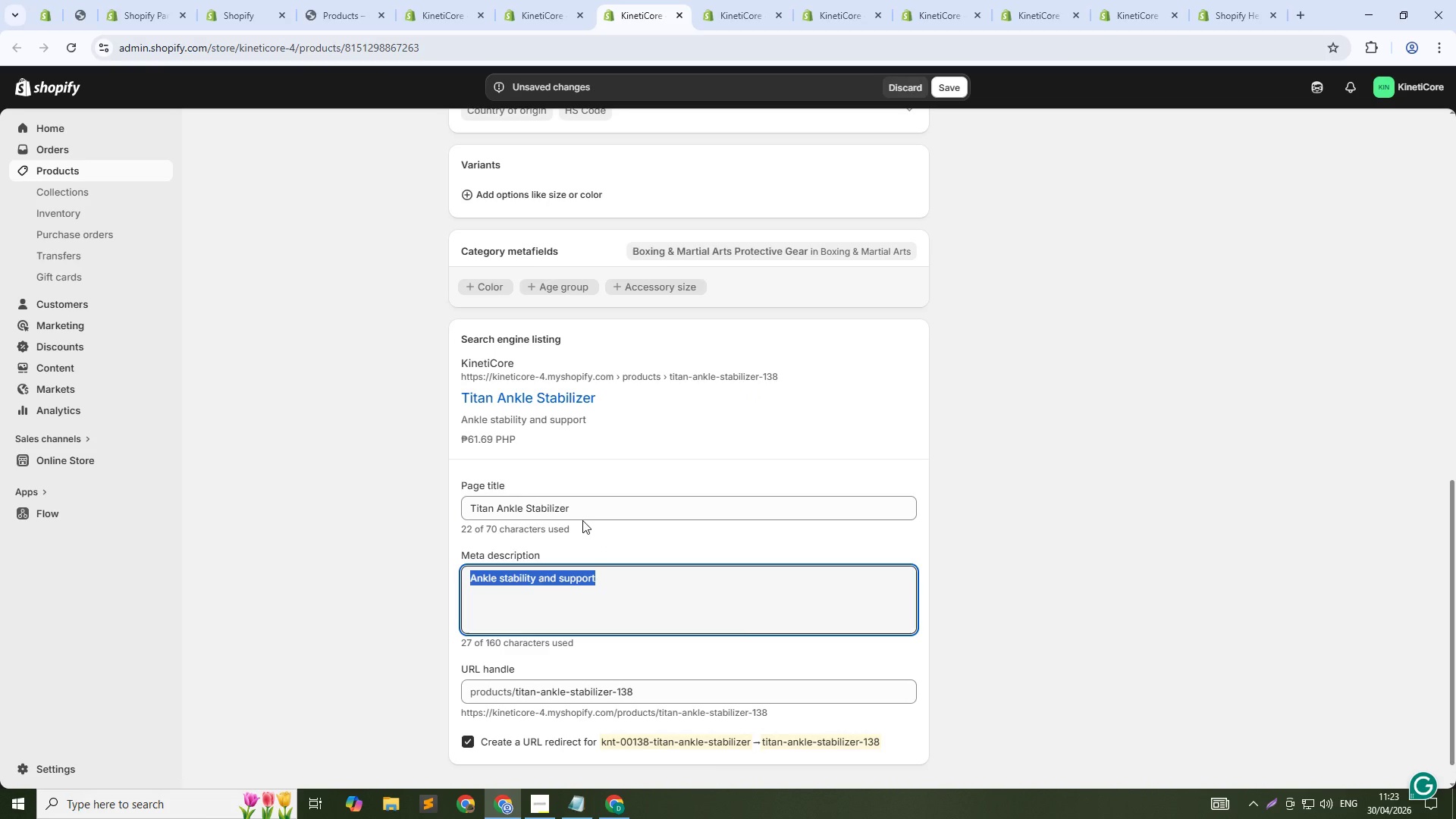 
type(Figure-8 strap system for twist landings. Breathable fabric. For capoeira and acrobatics. Shop now.)
 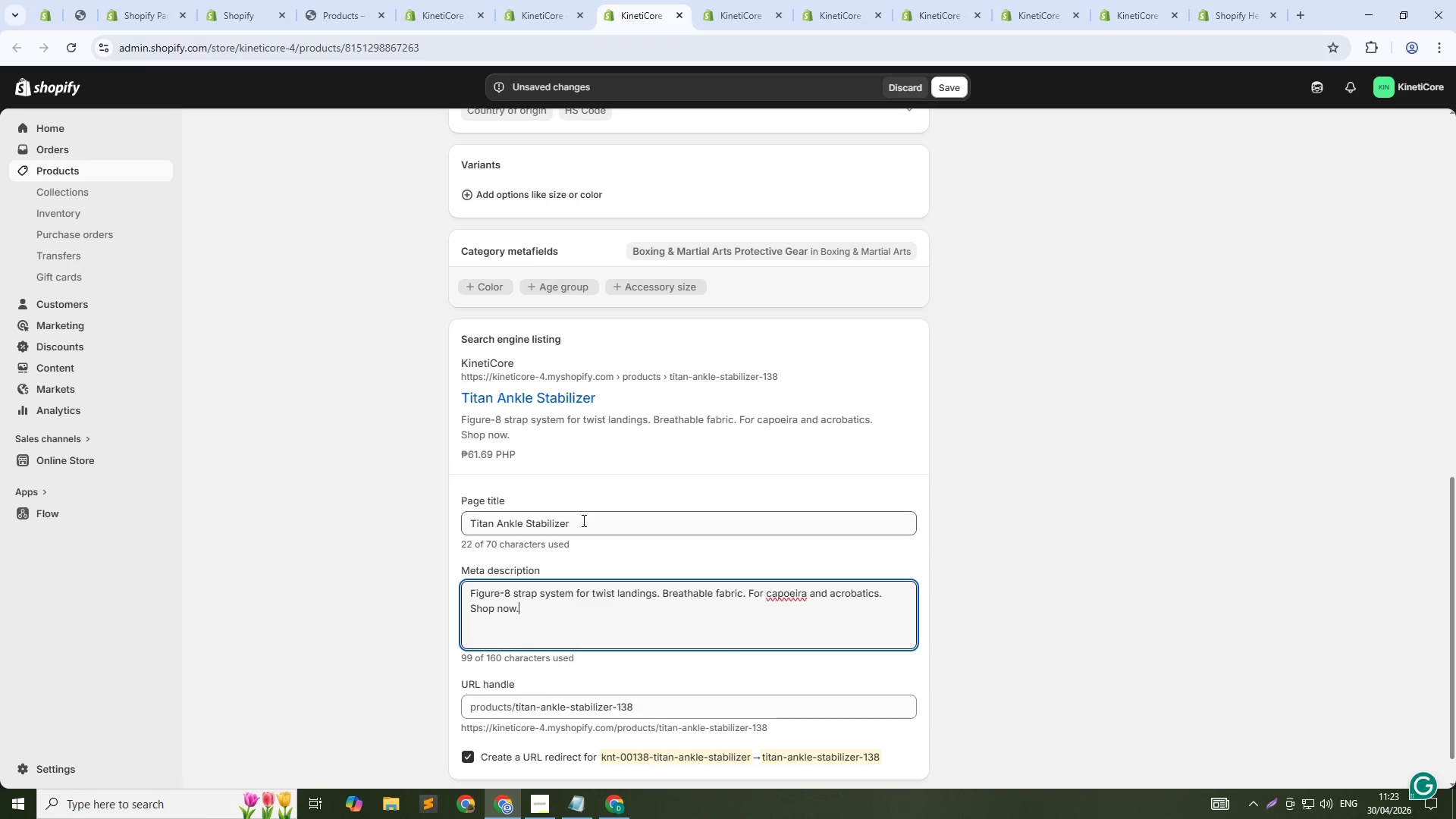 
scroll: coordinate [634, 369], scroll_direction: up, amount: 16.0
 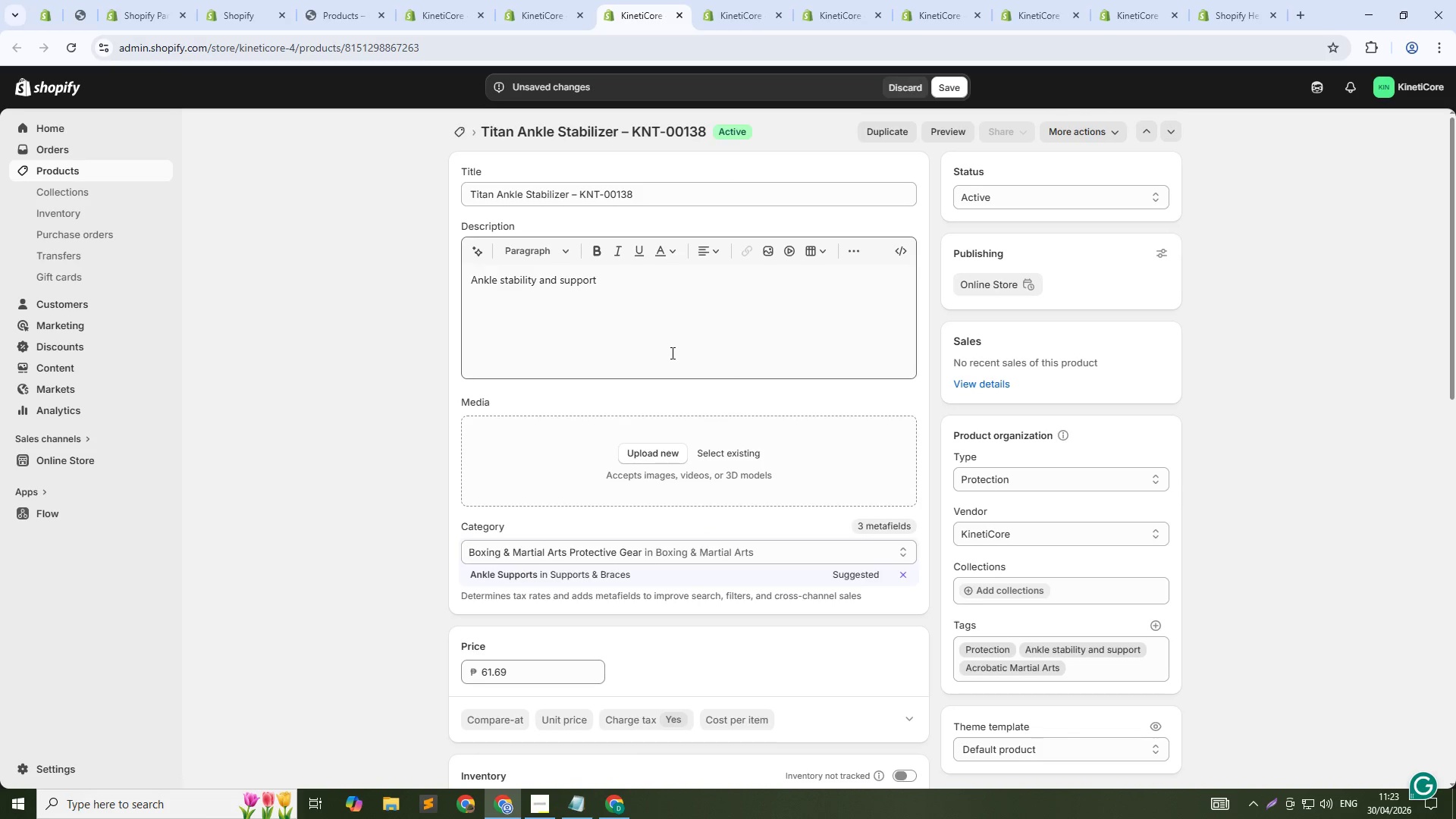 
left_click([676, 335])
 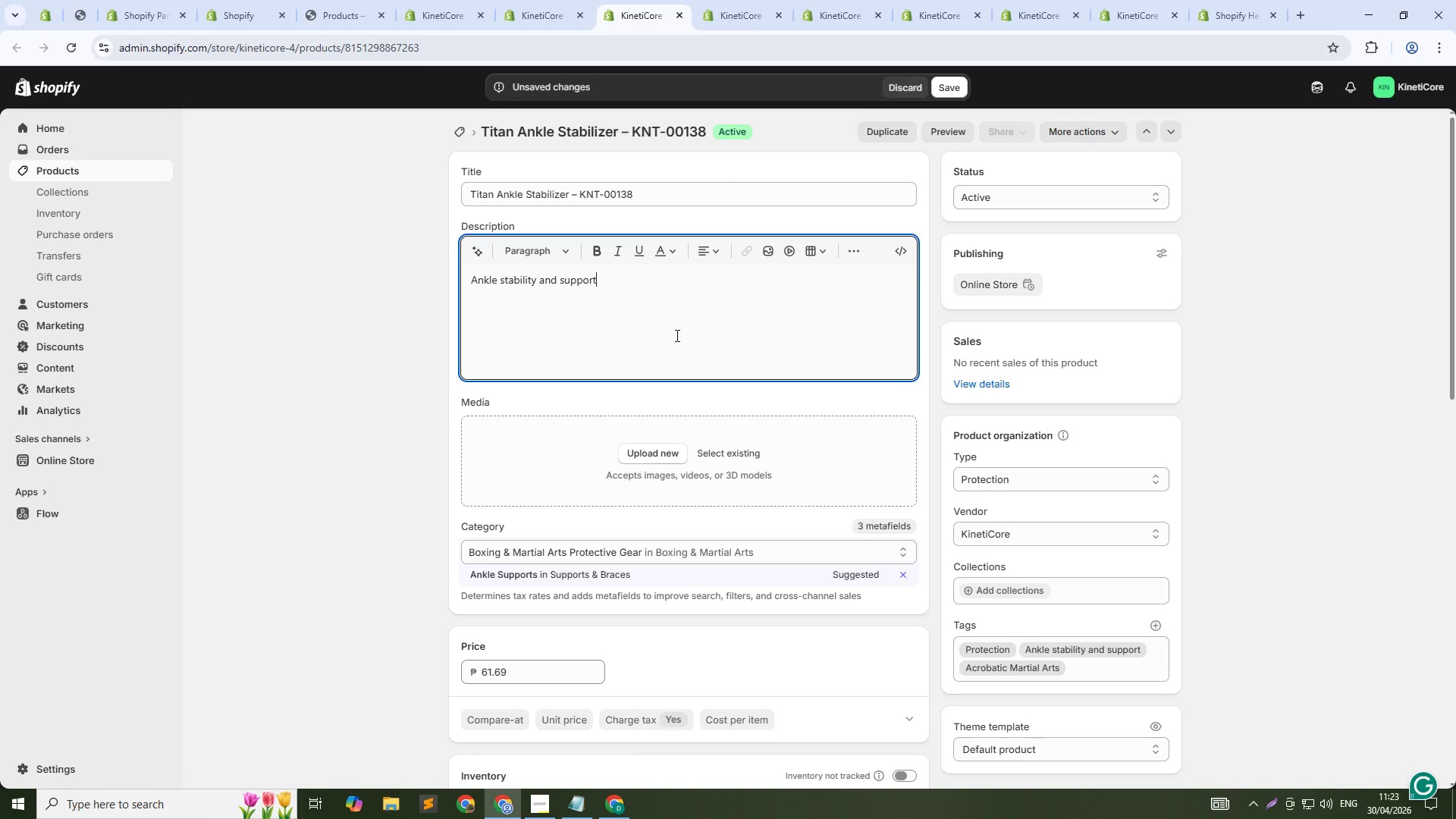 
key(Control+ControlLeft)
 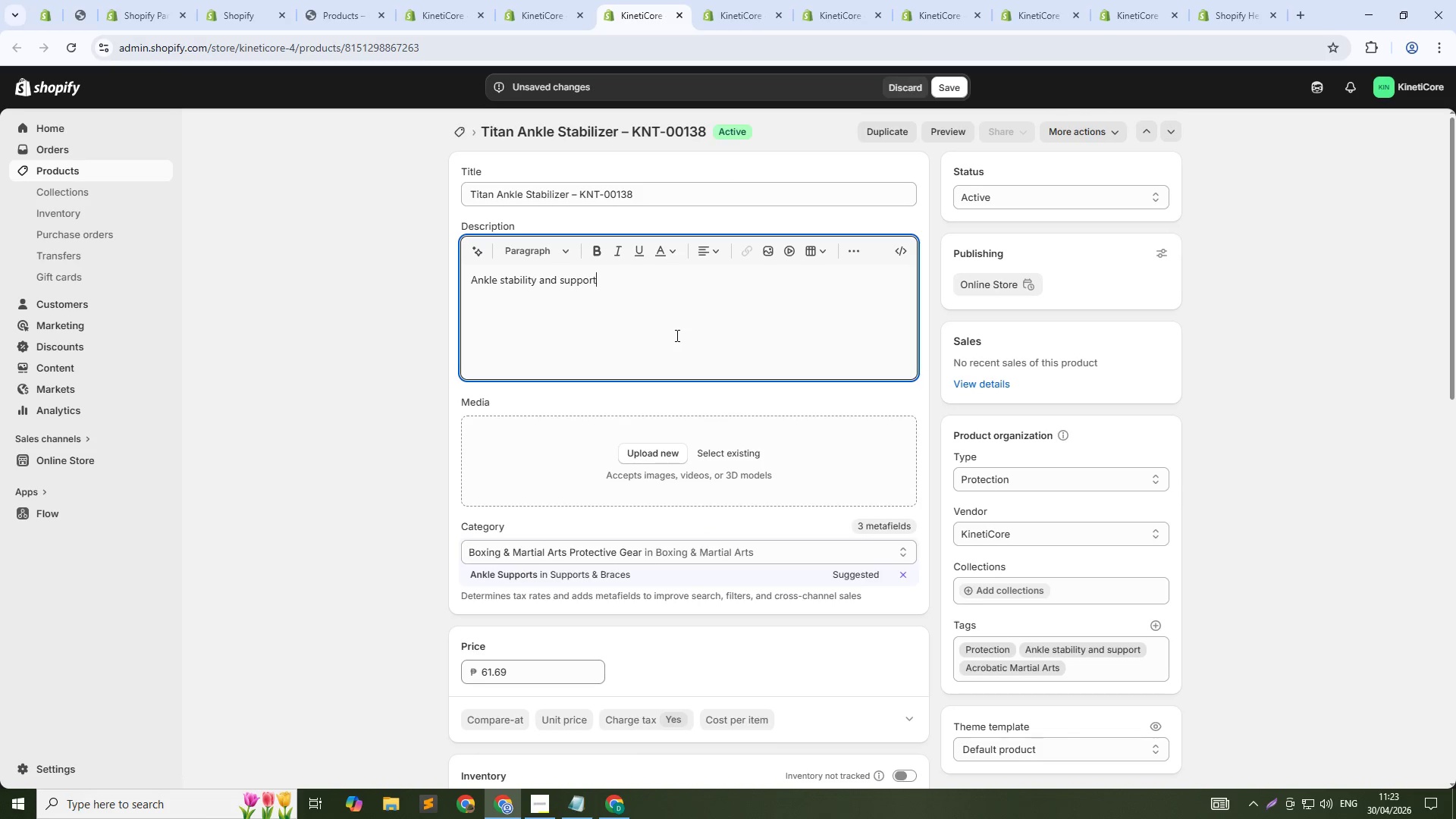 
key(Control+A)
 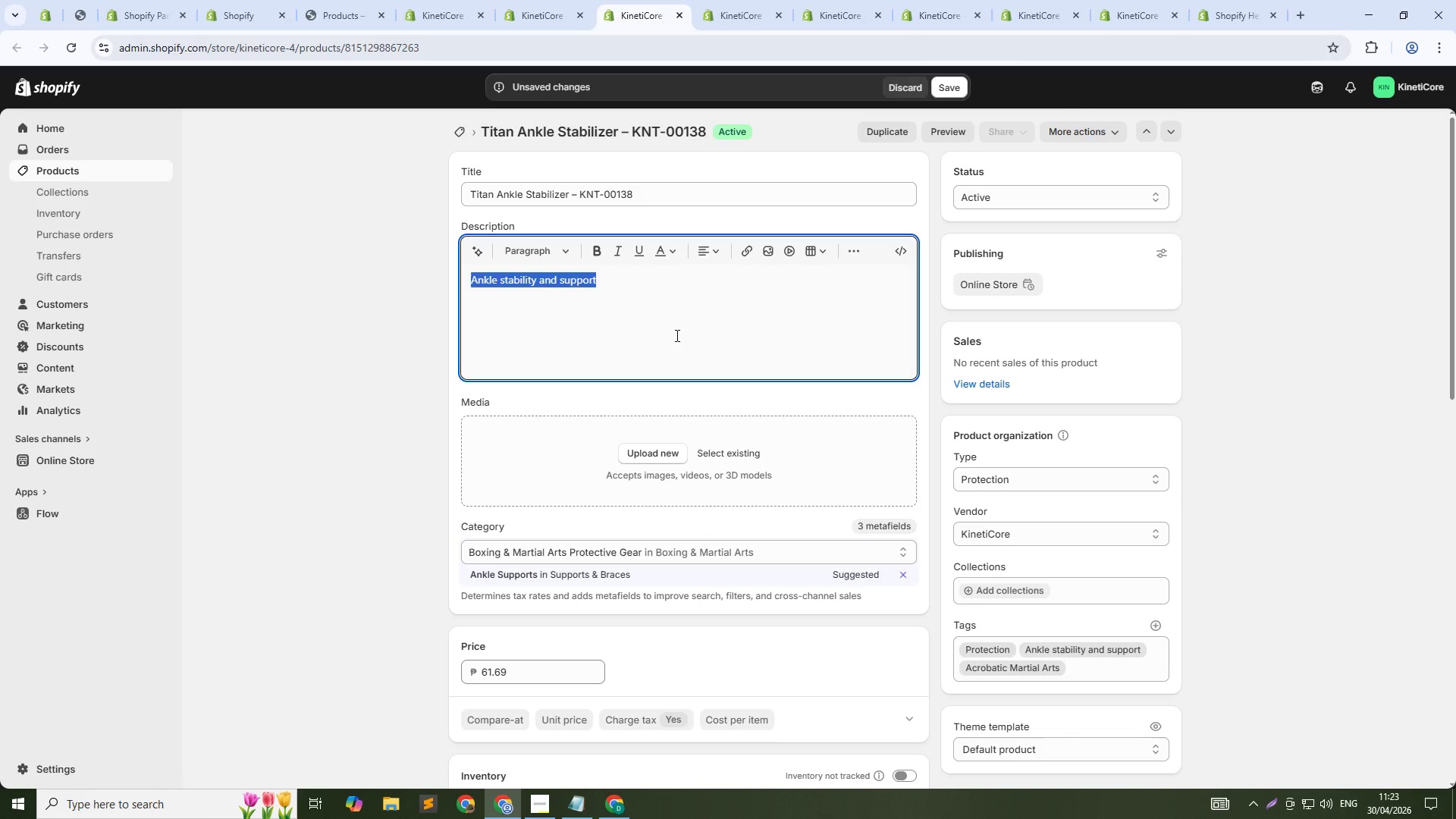 
type(Titan Ankle Stabilizer provides reliable ankle support for acrobatic movements and twist landings. The figure-8 strap system lok)
key(Backspace)
type(cks the ankle in pal)
key(Backspace)
key(Backspace)
type(lace while aloowig)
key(Backspace)
type(ng full flexion for kicks. Breathable neopree)
key(Backspace)
type(ne)
 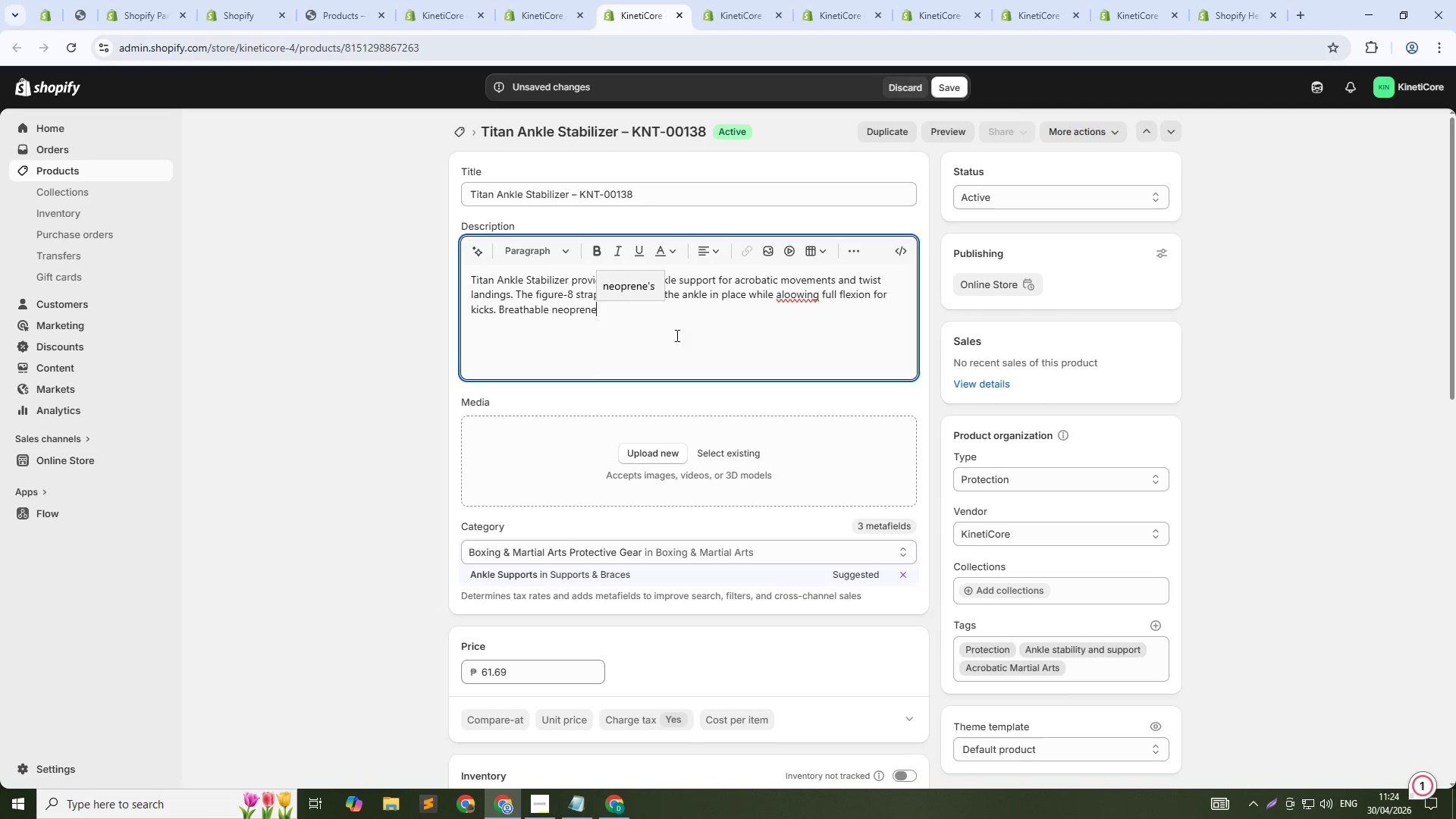 
left_click([784, 301])
 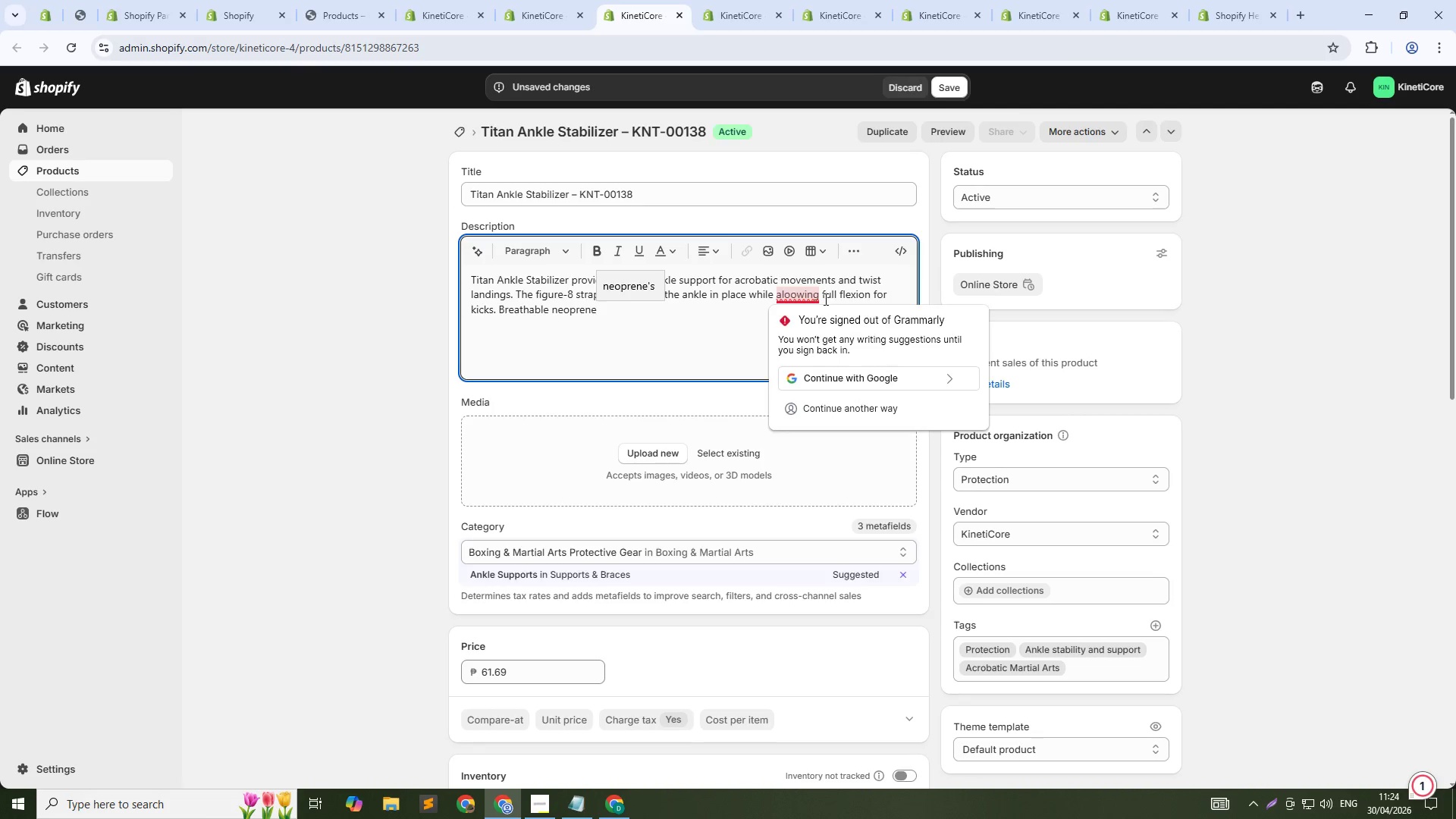 
key(Delete)
 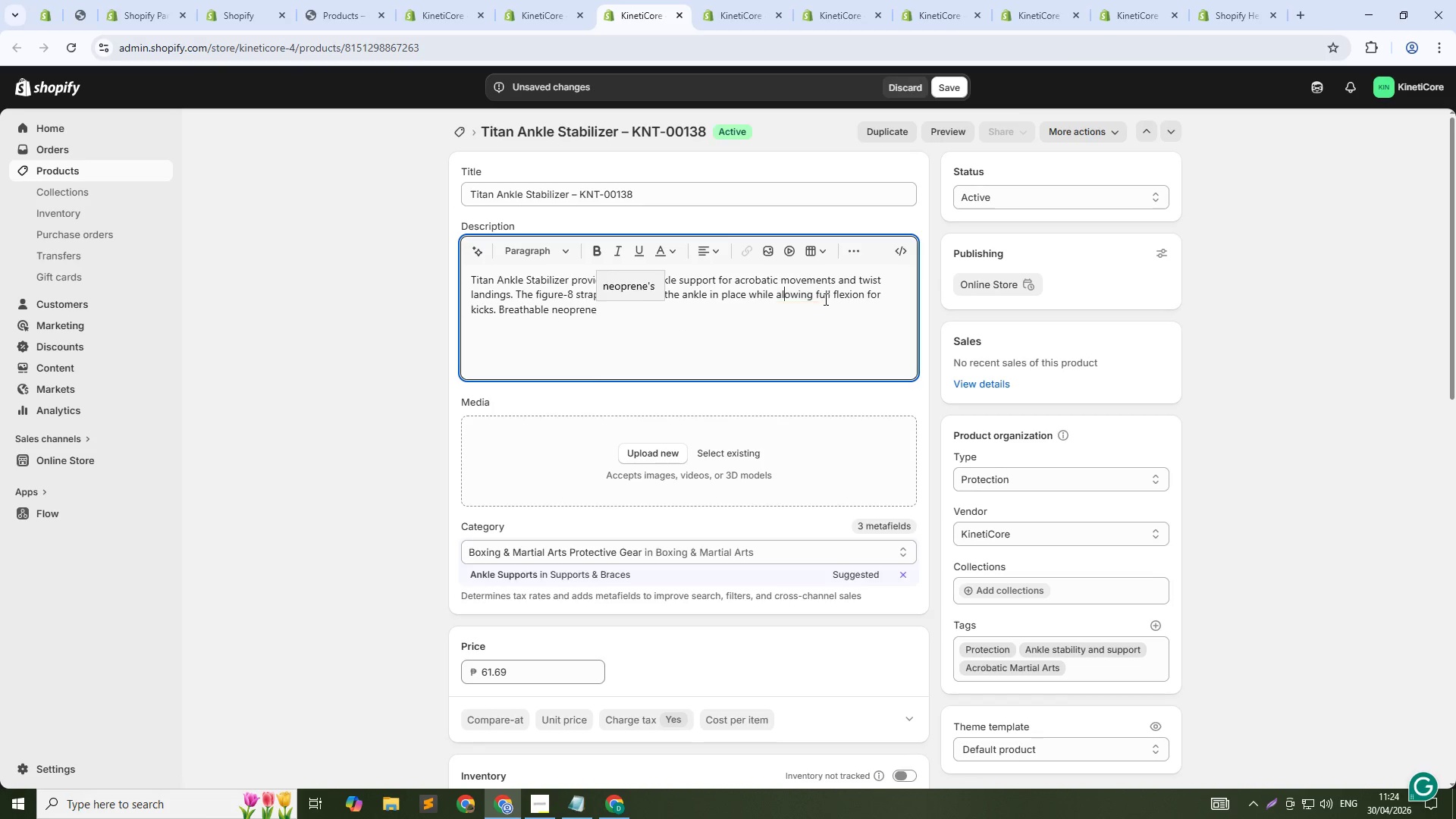 
key(L)
 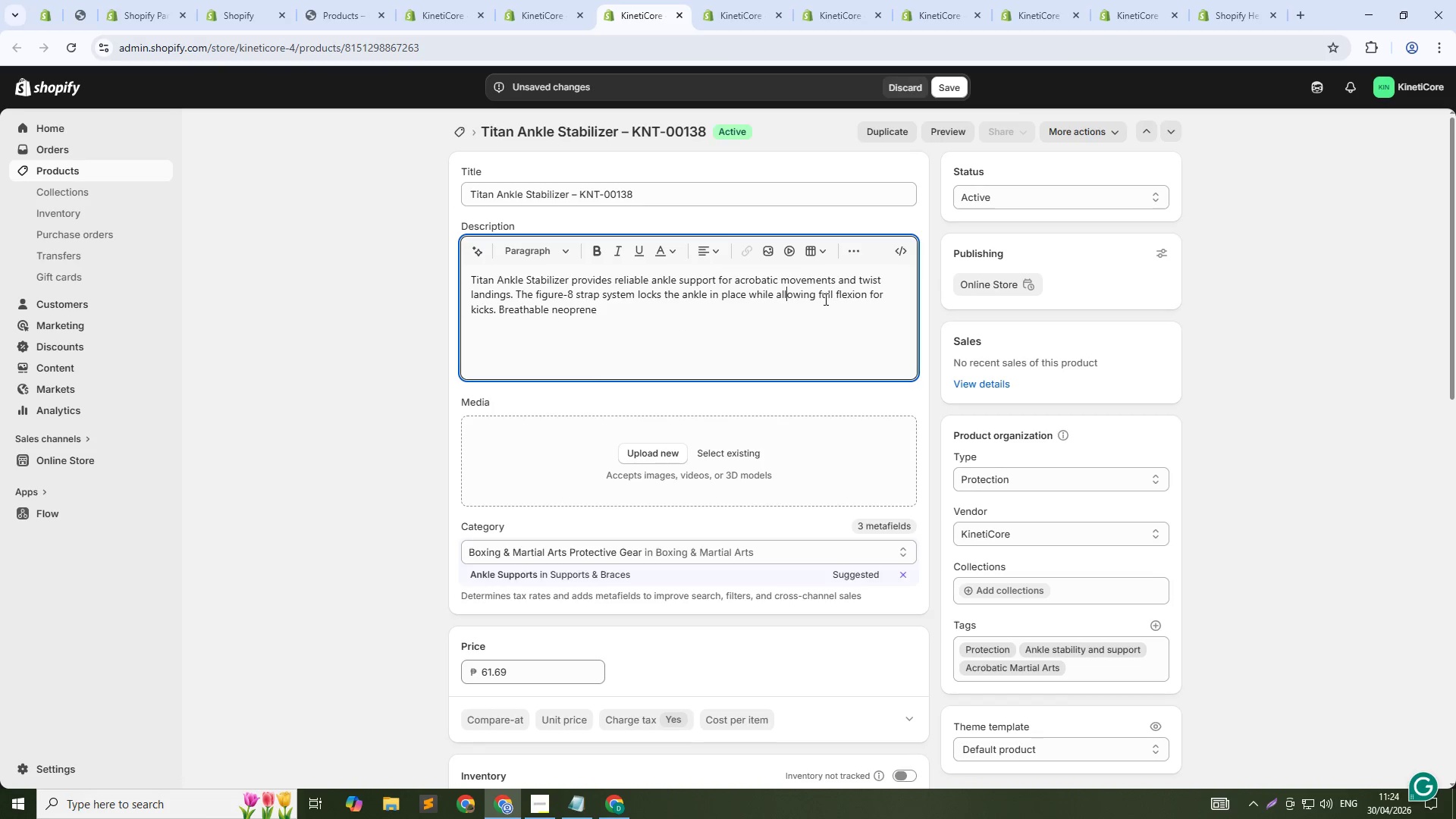 
key(ArrowDown)
 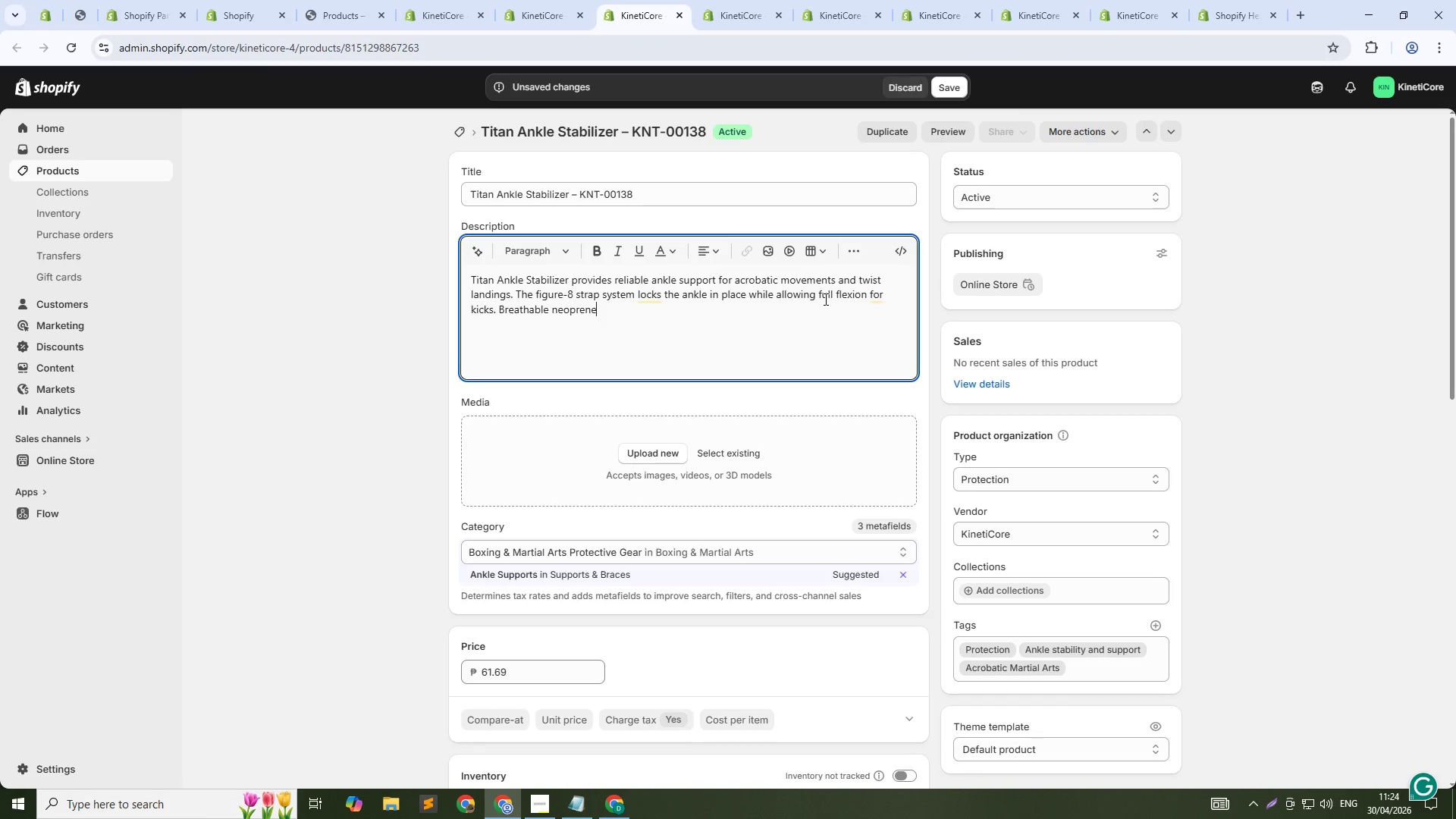 
type( keeps the joint warm. Low-profile design fits inside any shoe. Built for capoeira and acrobatic athletes.)
 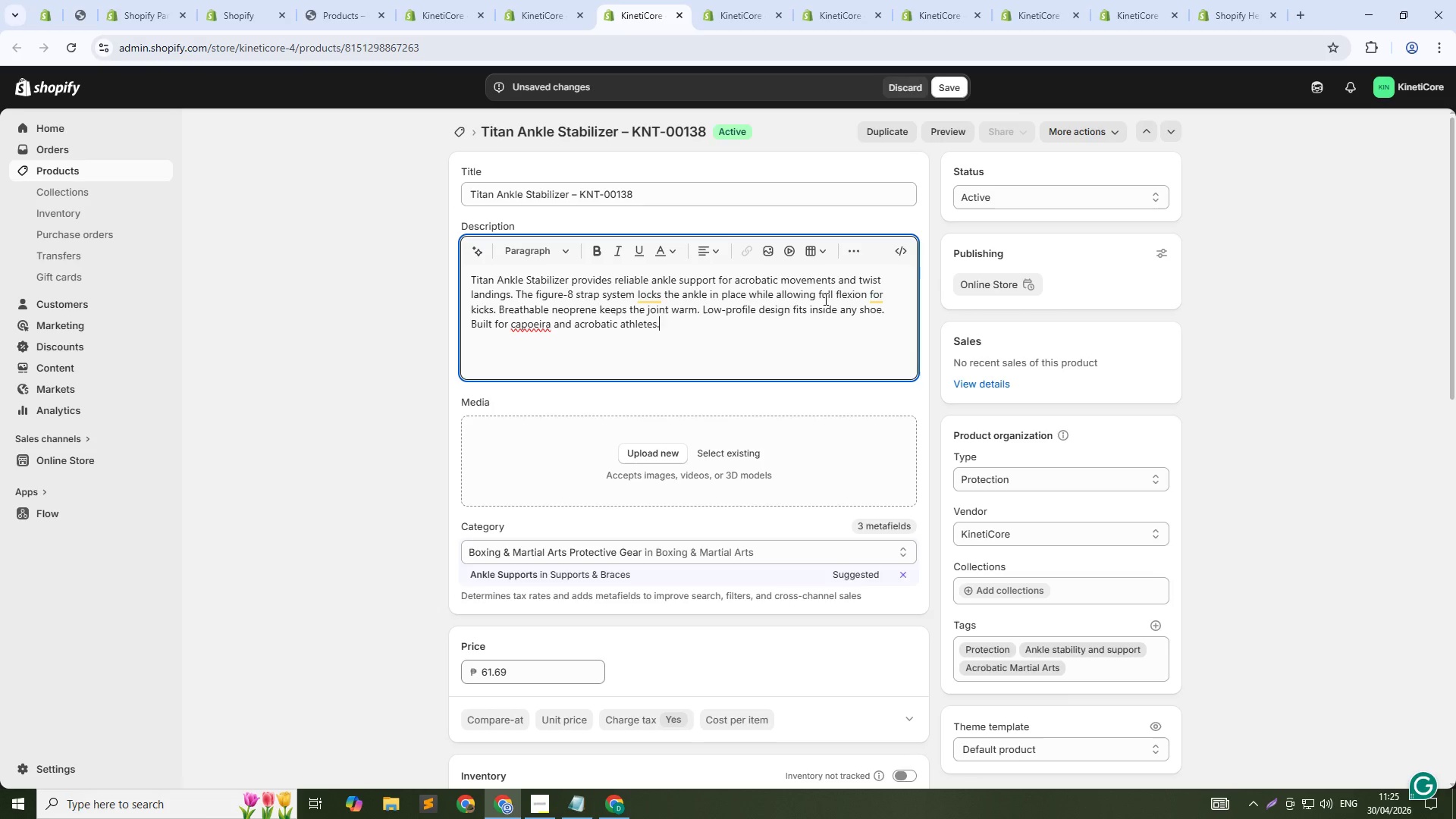 
left_click([946, 90])
 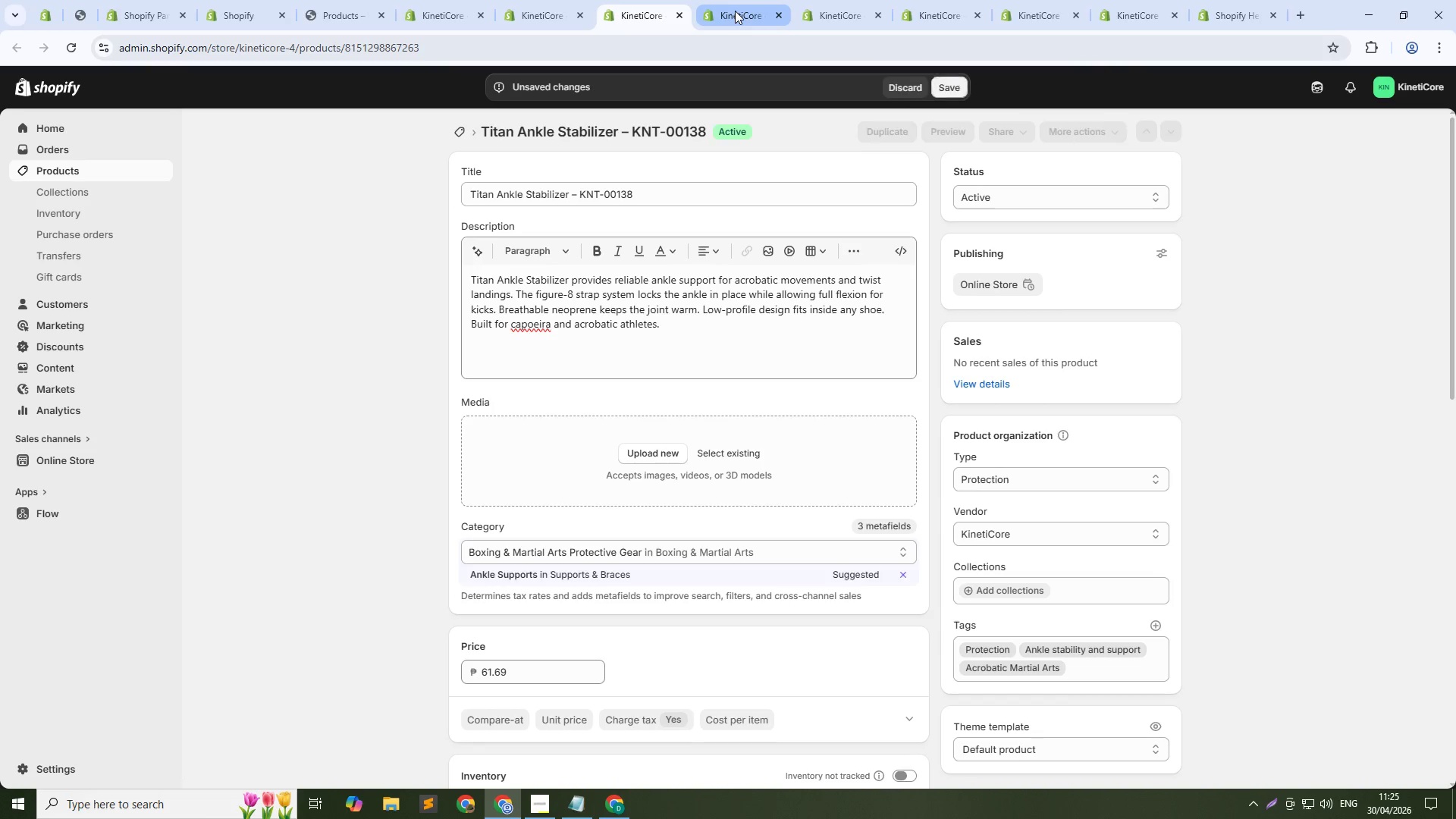 
left_click([735, 11])
 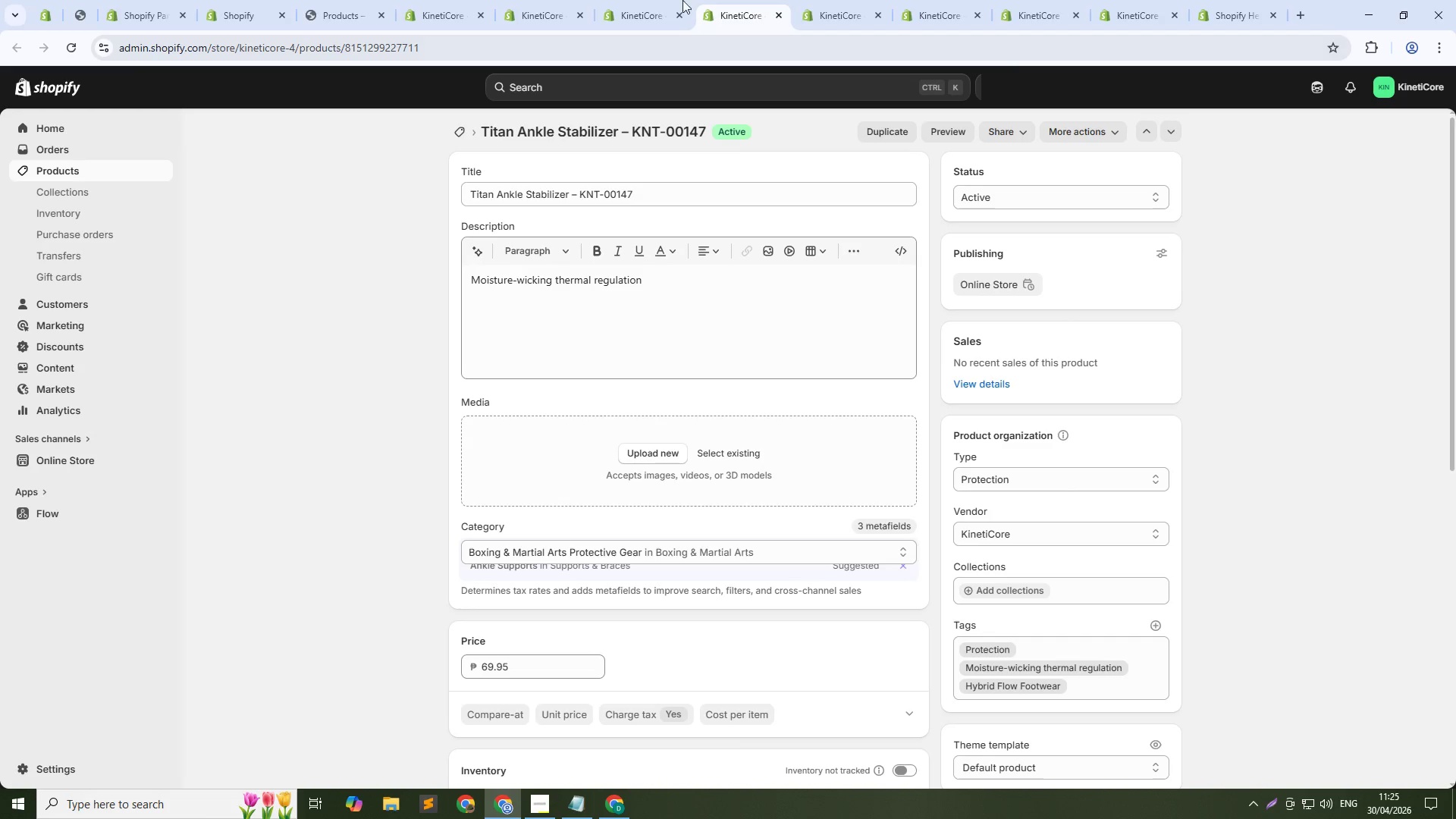 
left_click([654, 0])
 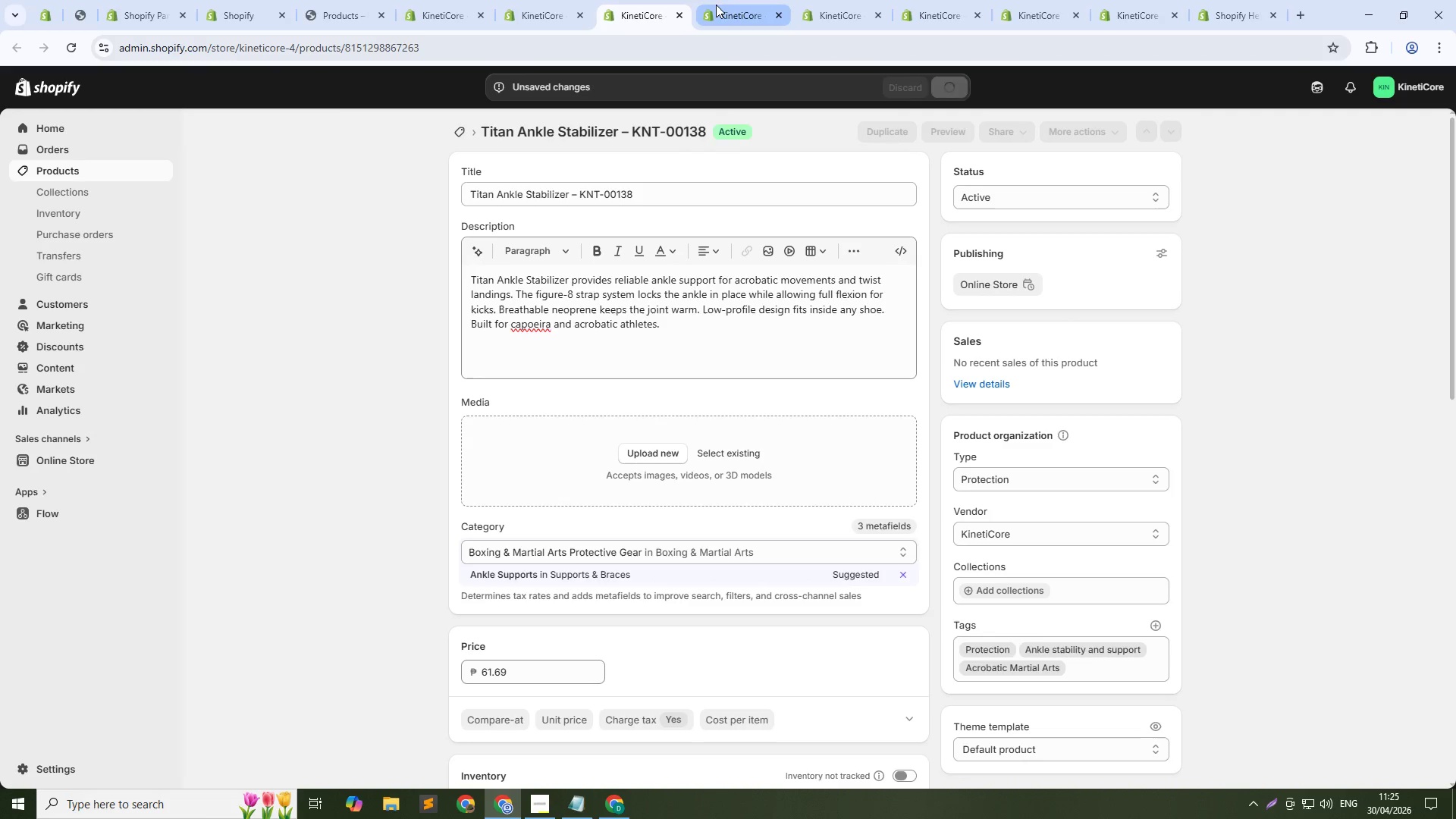 
left_click([716, 5])
 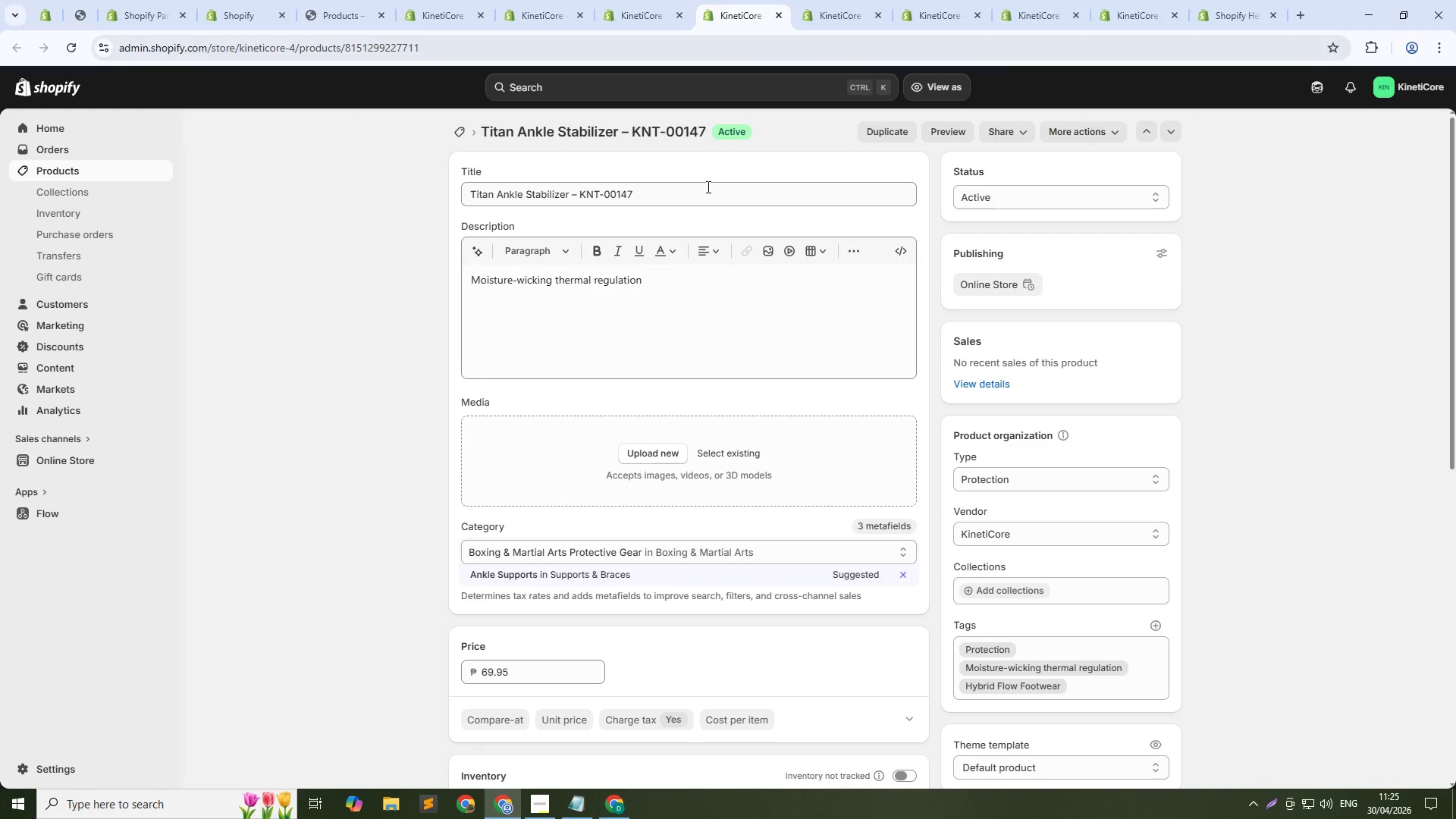 
scroll: coordinate [673, 454], scroll_direction: down, amount: 16.0
 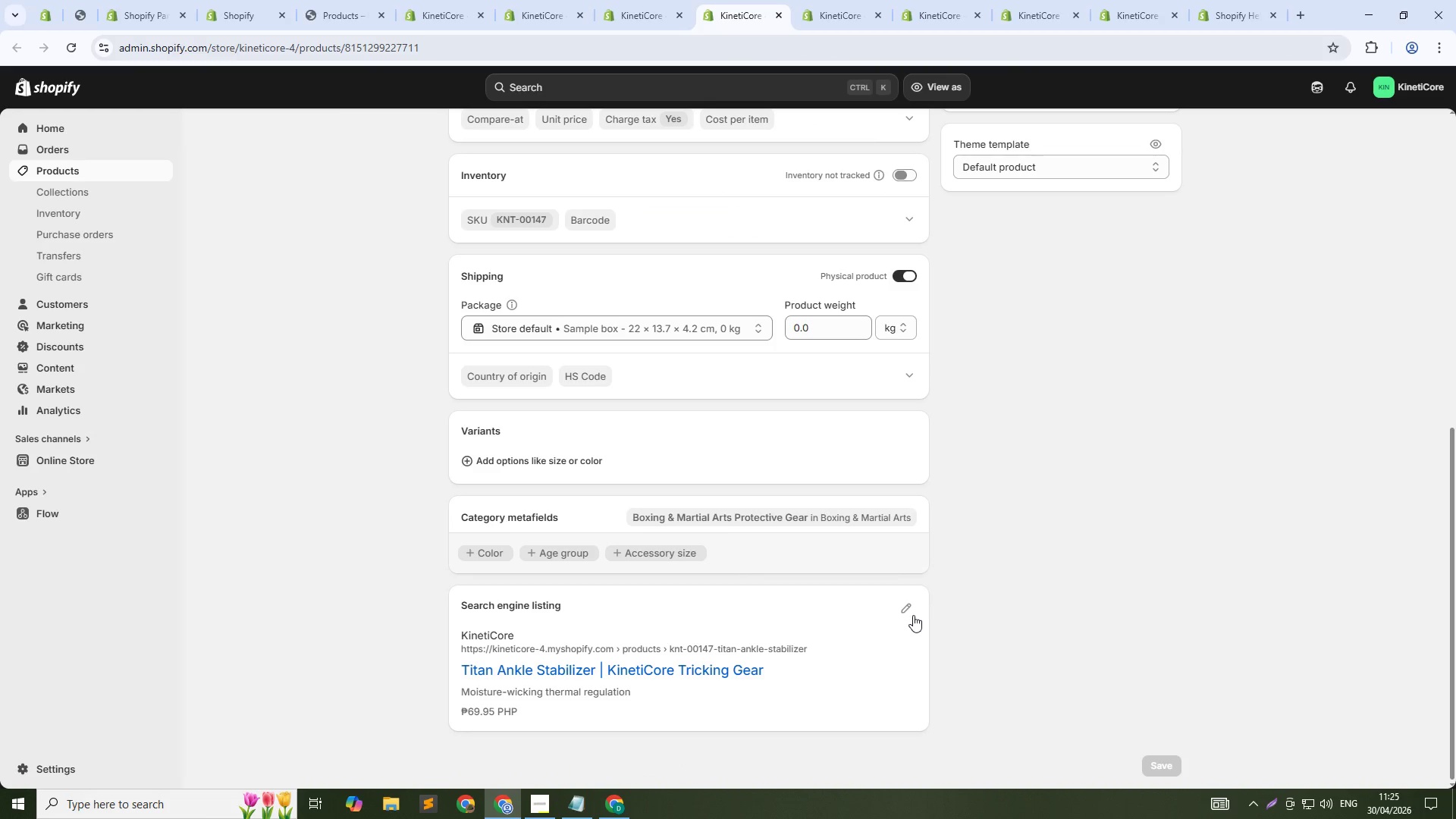 
left_click([909, 613])
 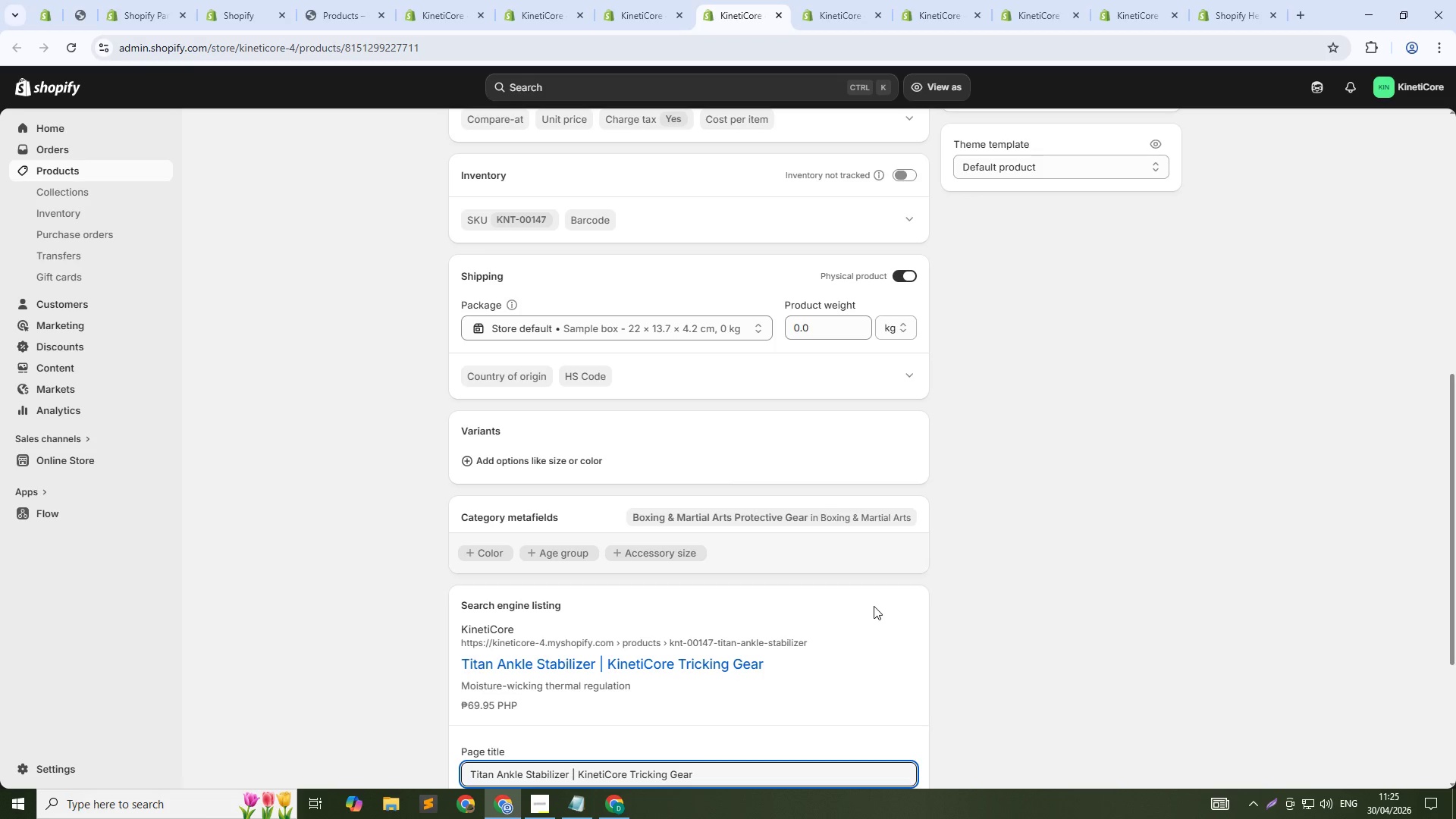 
scroll: coordinate [868, 632], scroll_direction: down, amount: 4.0
 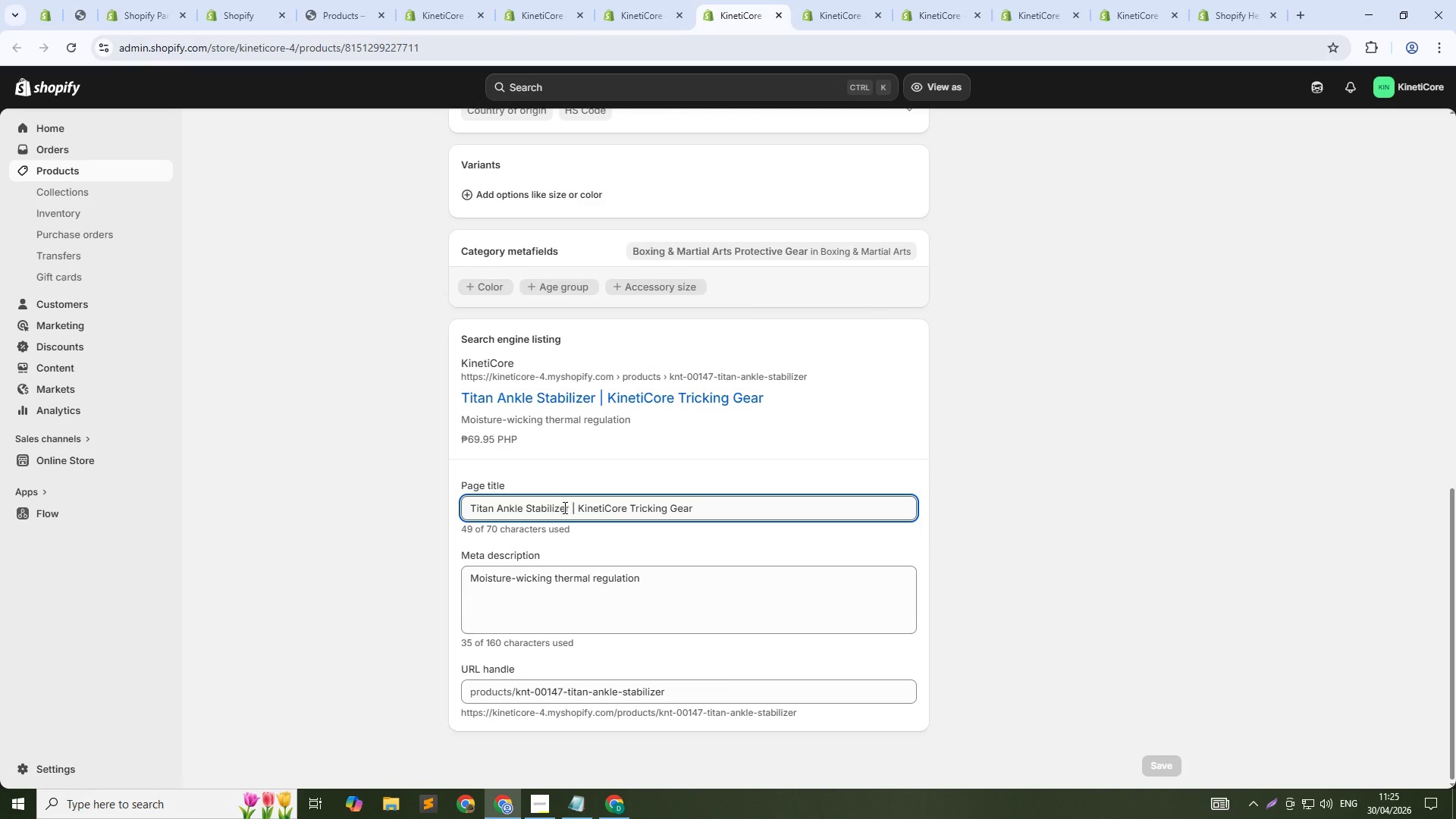 
left_click([566, 510])
 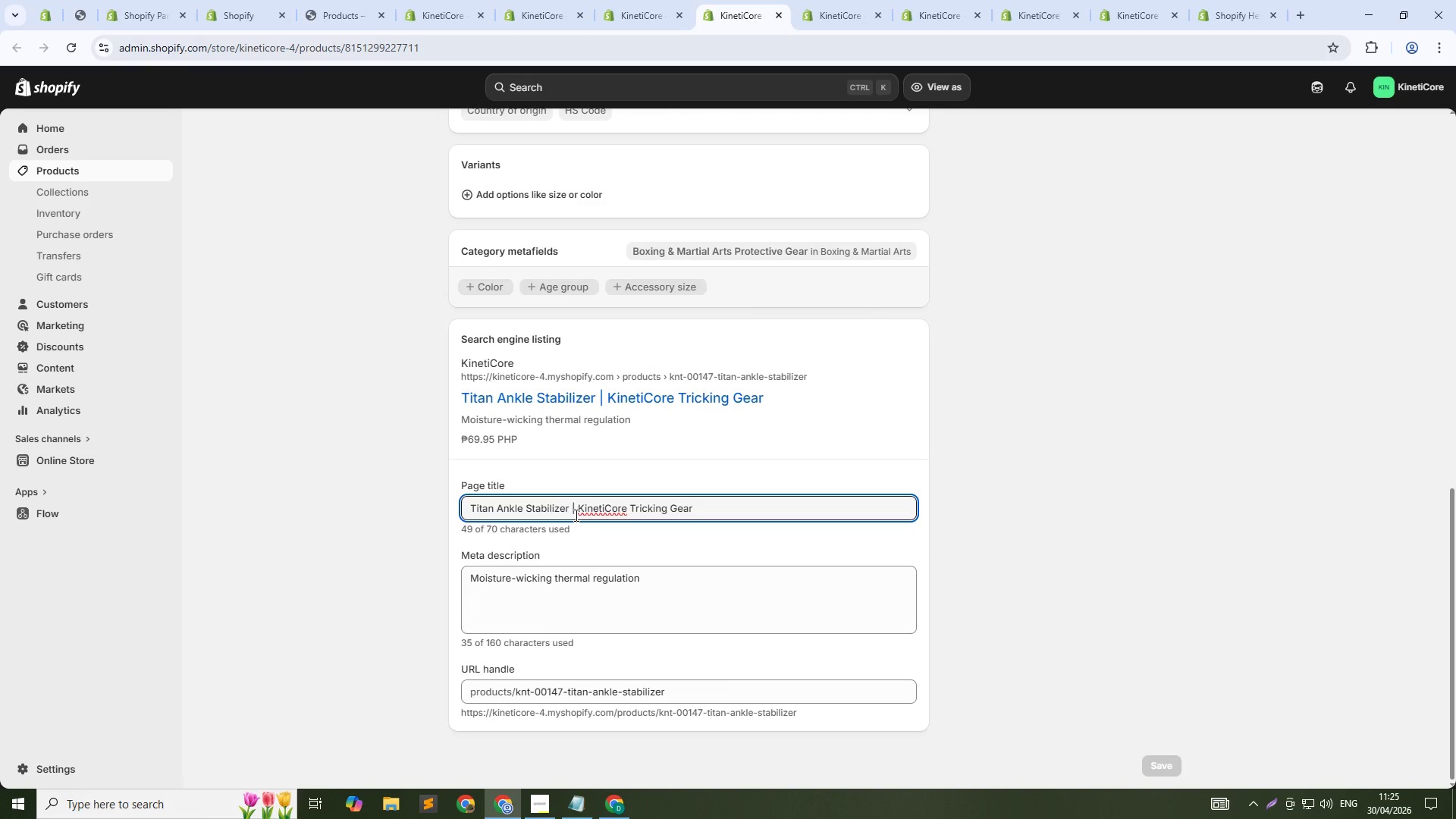 
key(Control+ArrowRight)
 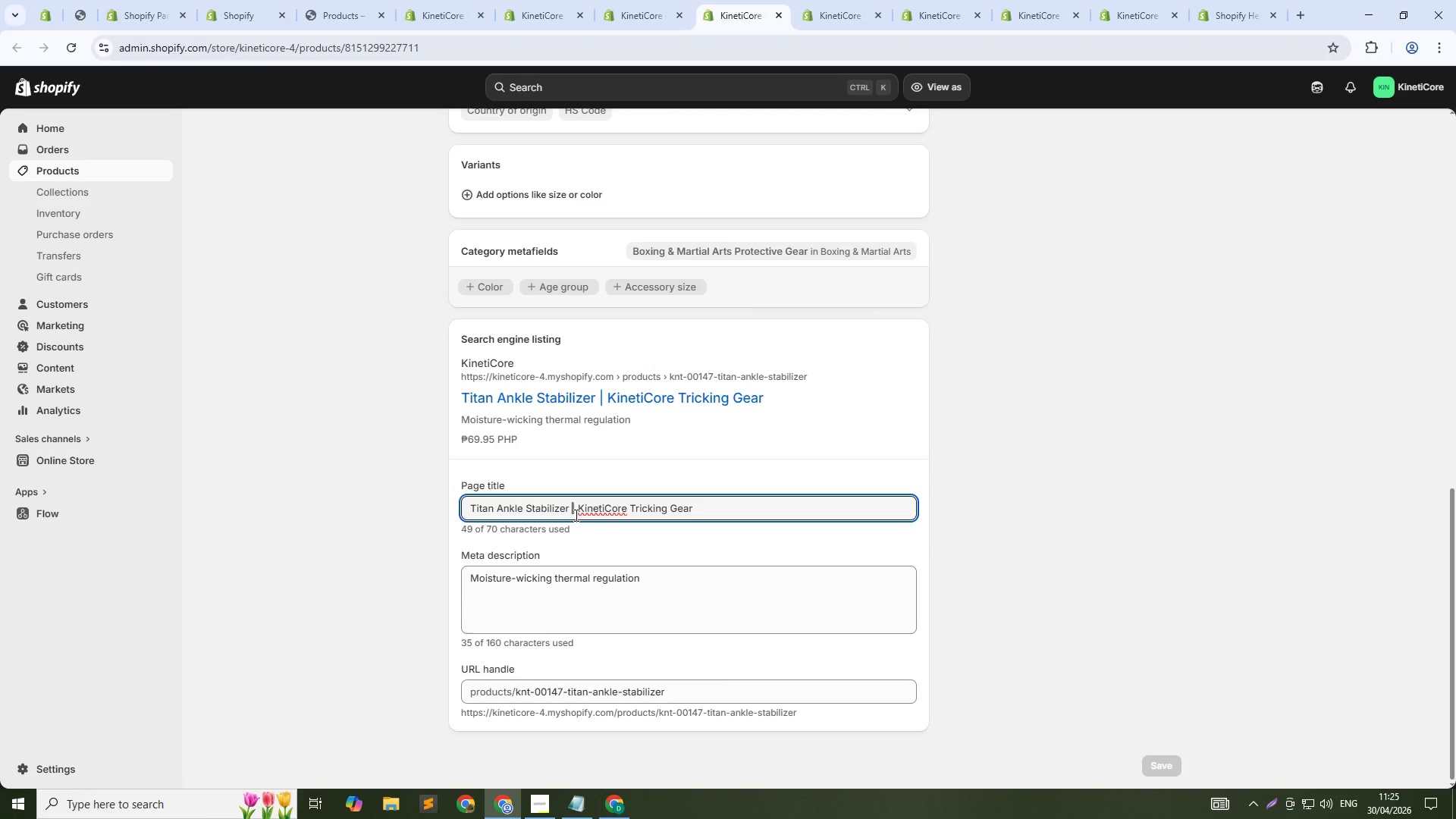 
key(Control+Shift+ShiftLeft)
 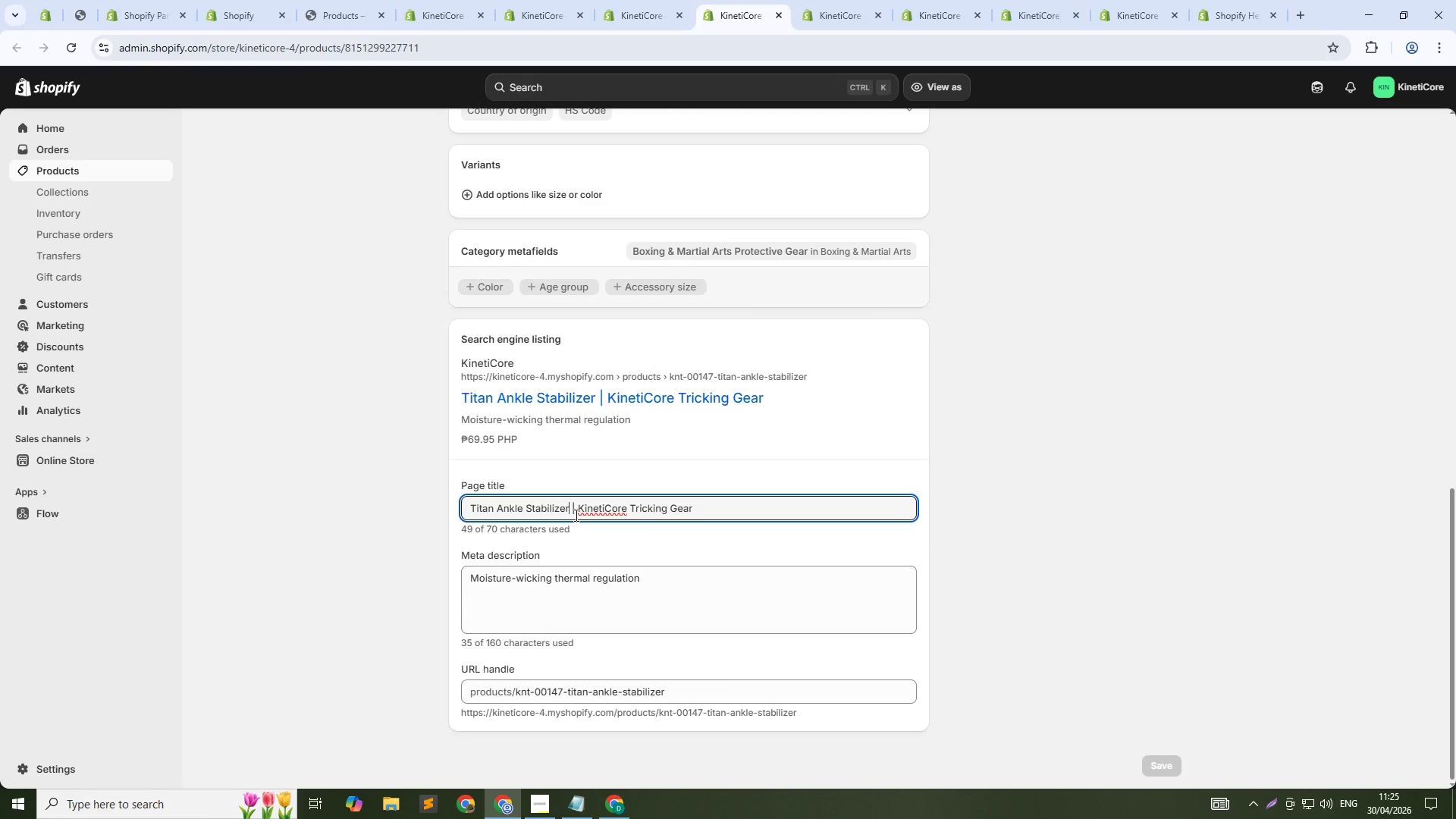 
key(ArrowLeft)
 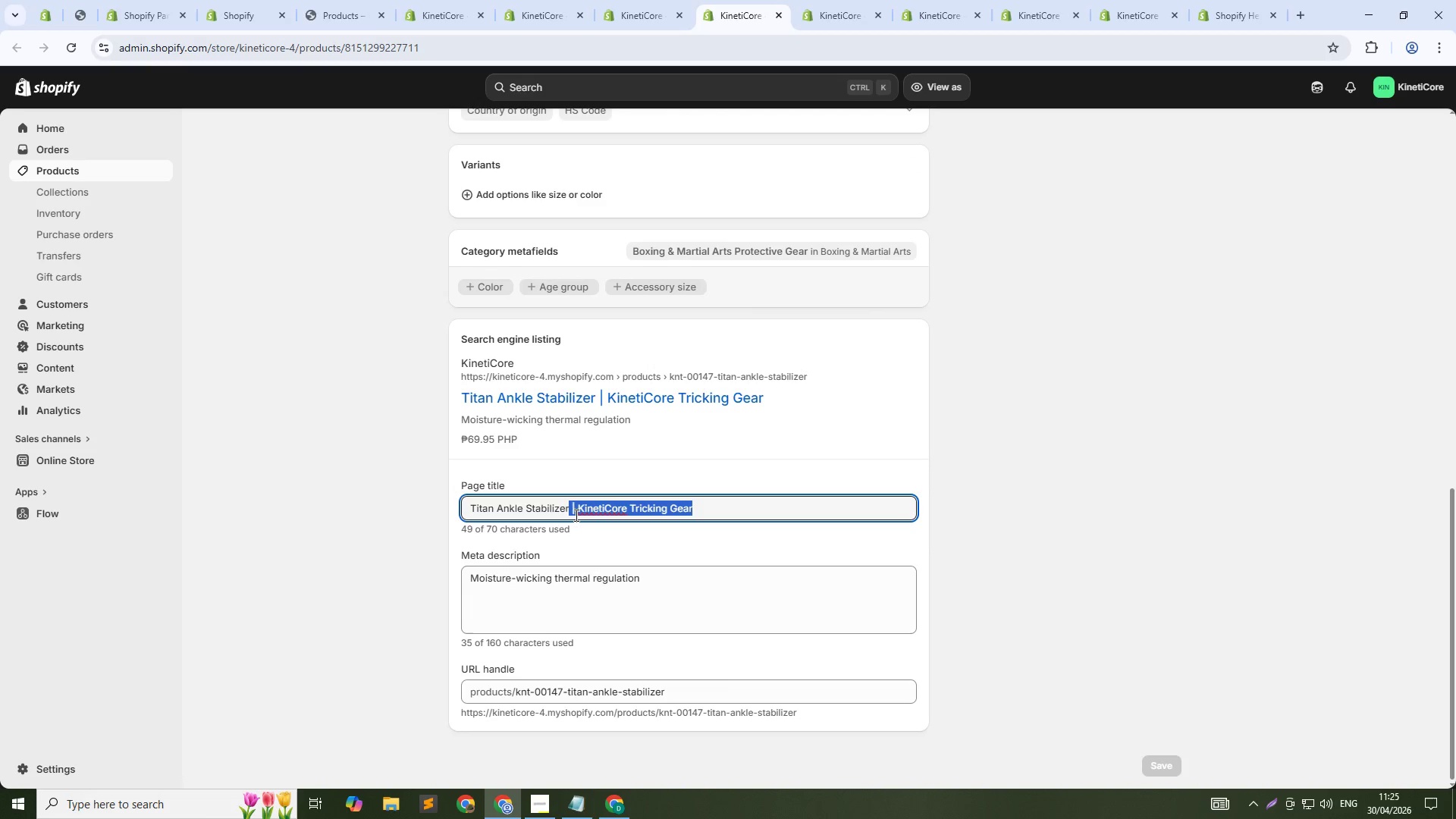 
key(Control+Shift+ArrowDown)
 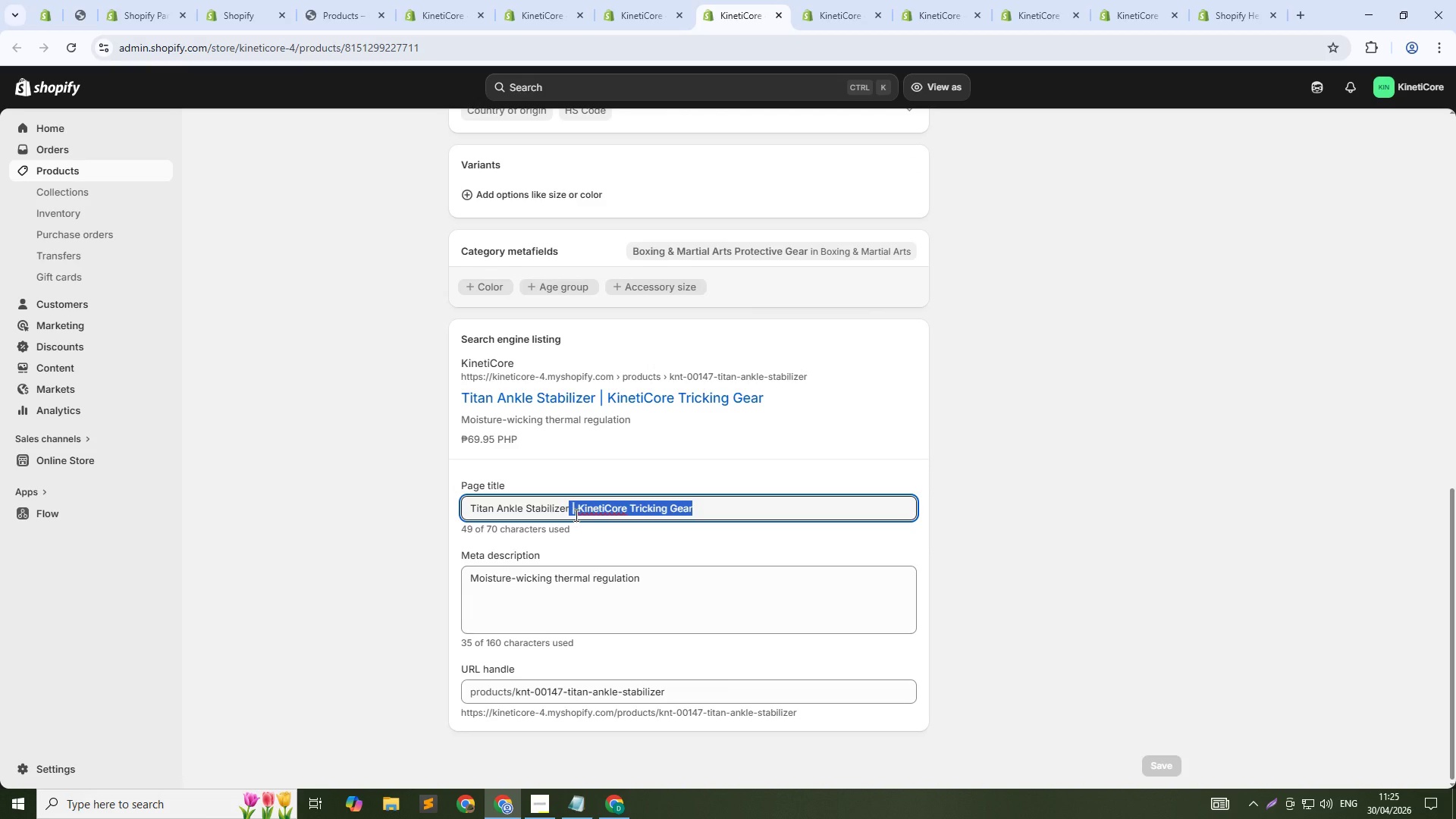 
key(Backspace)
 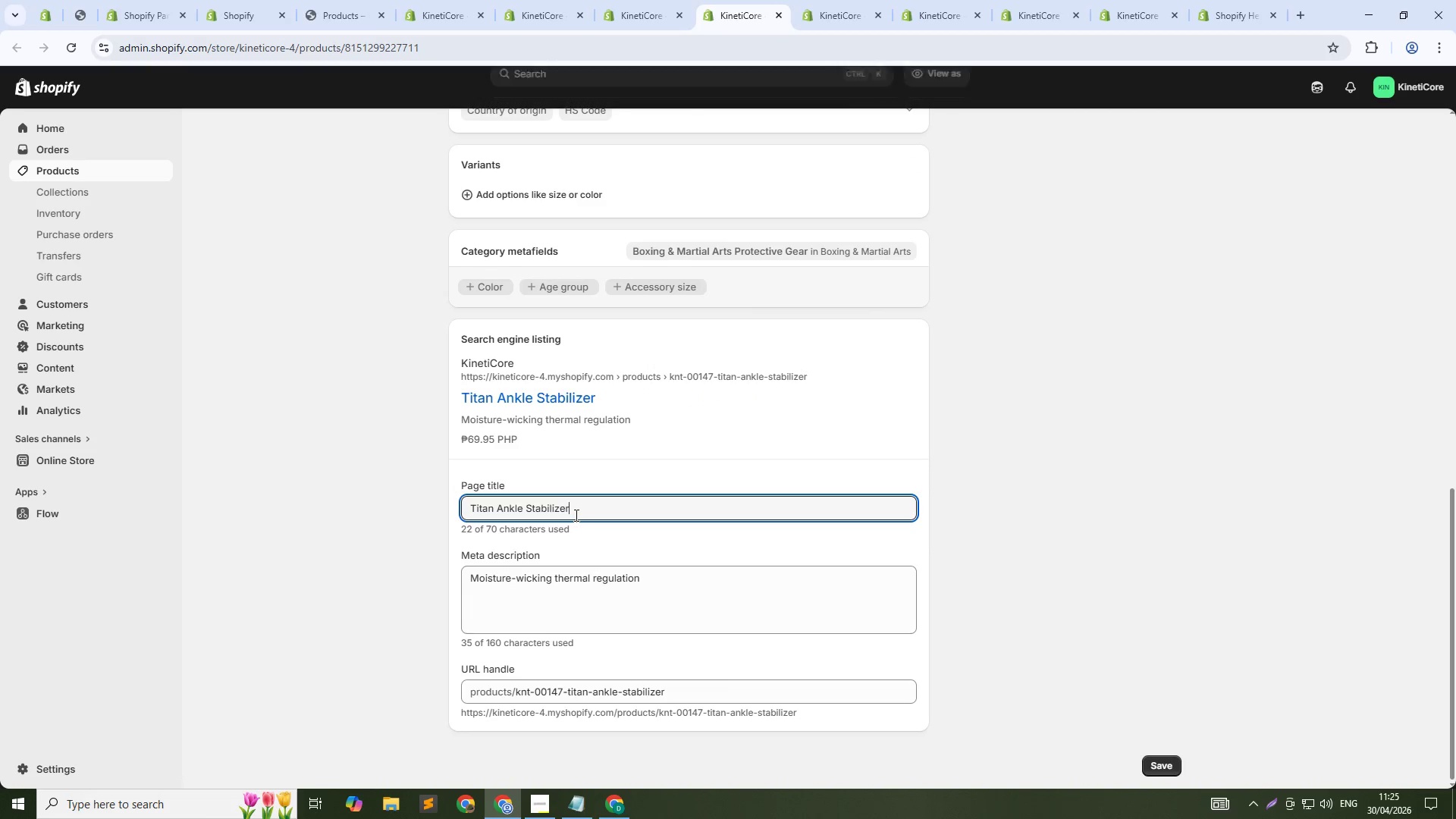 
key(Tab)
 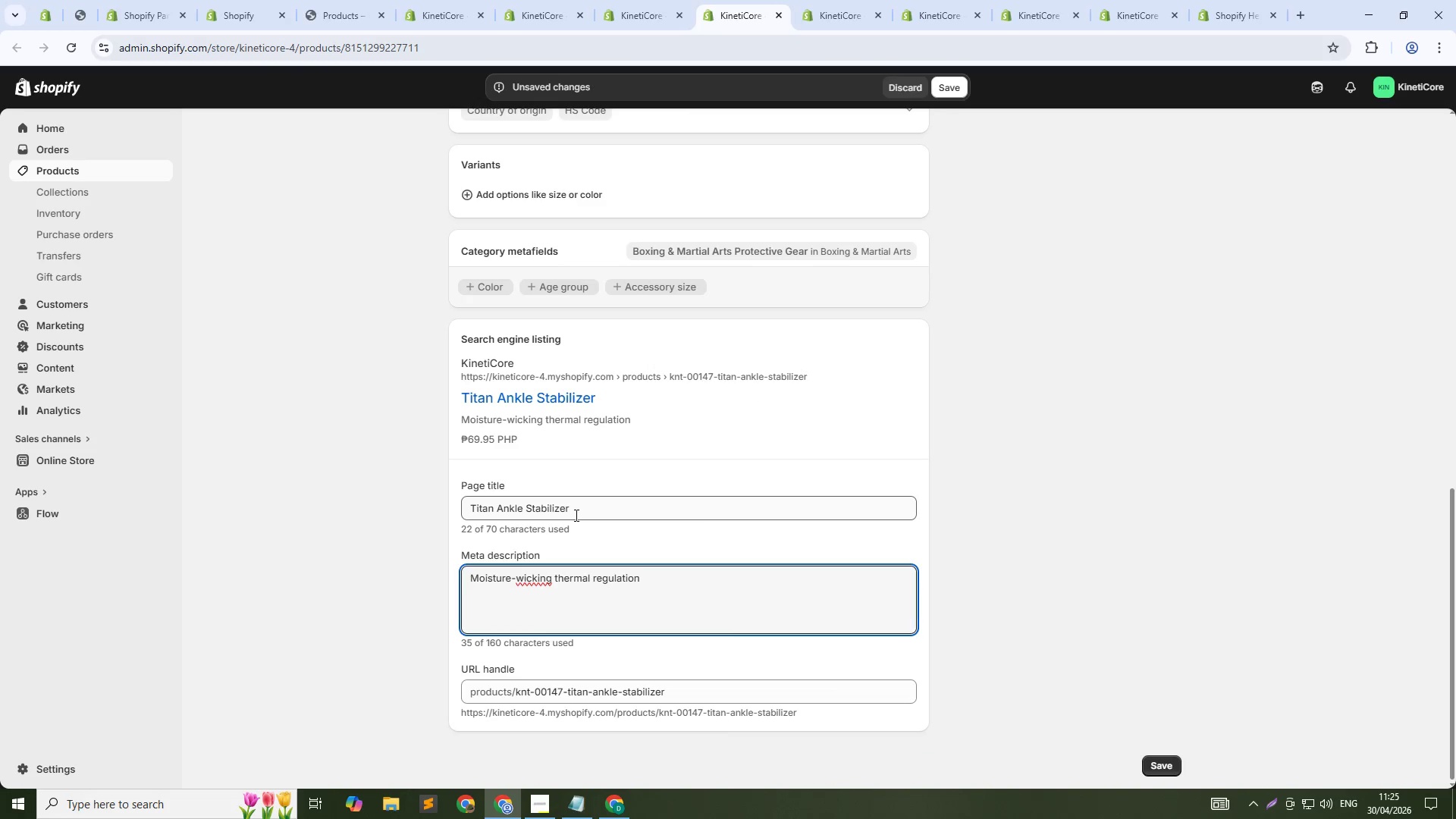 
key(Control+S)
 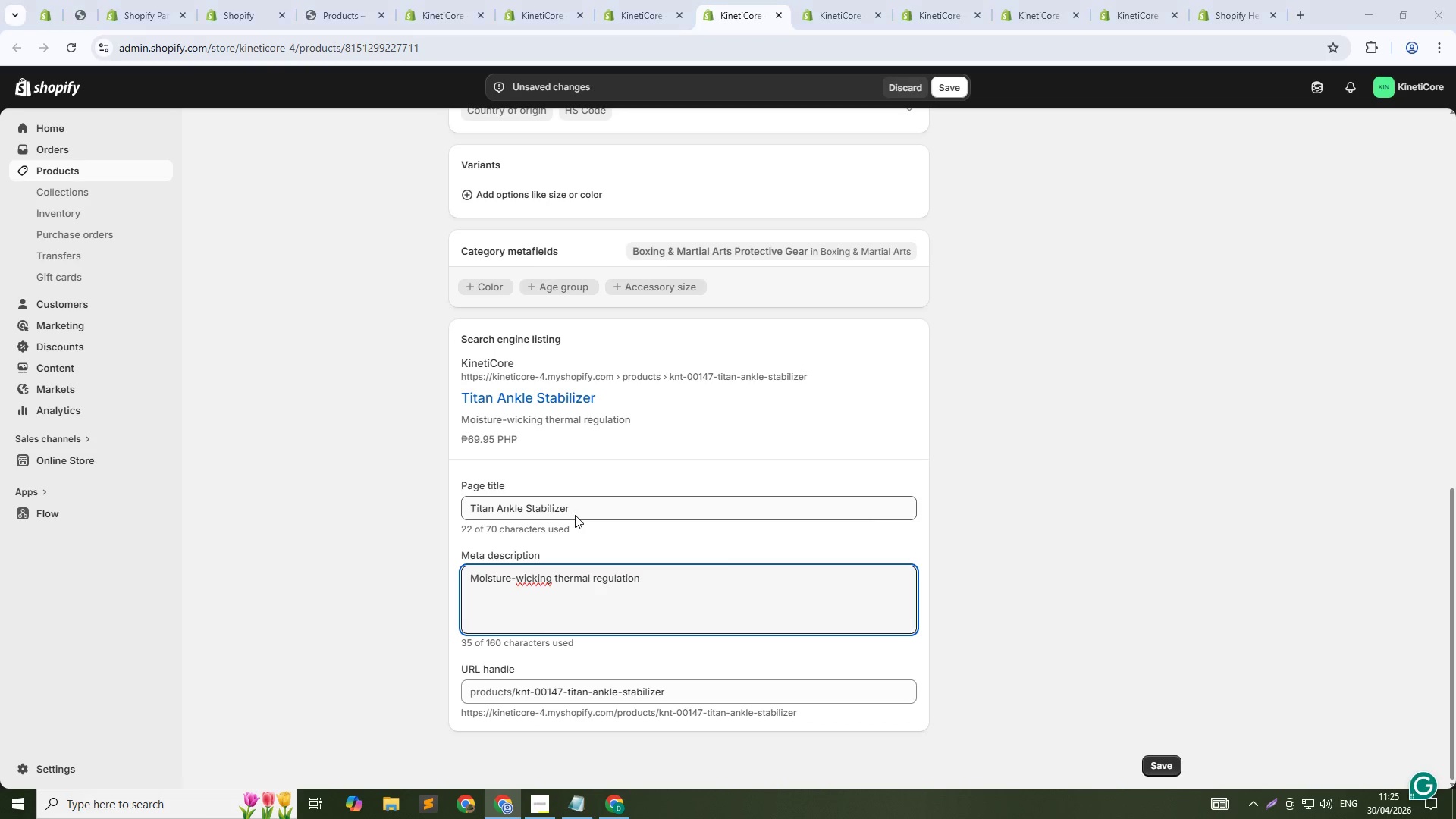 
key(Control+A)
 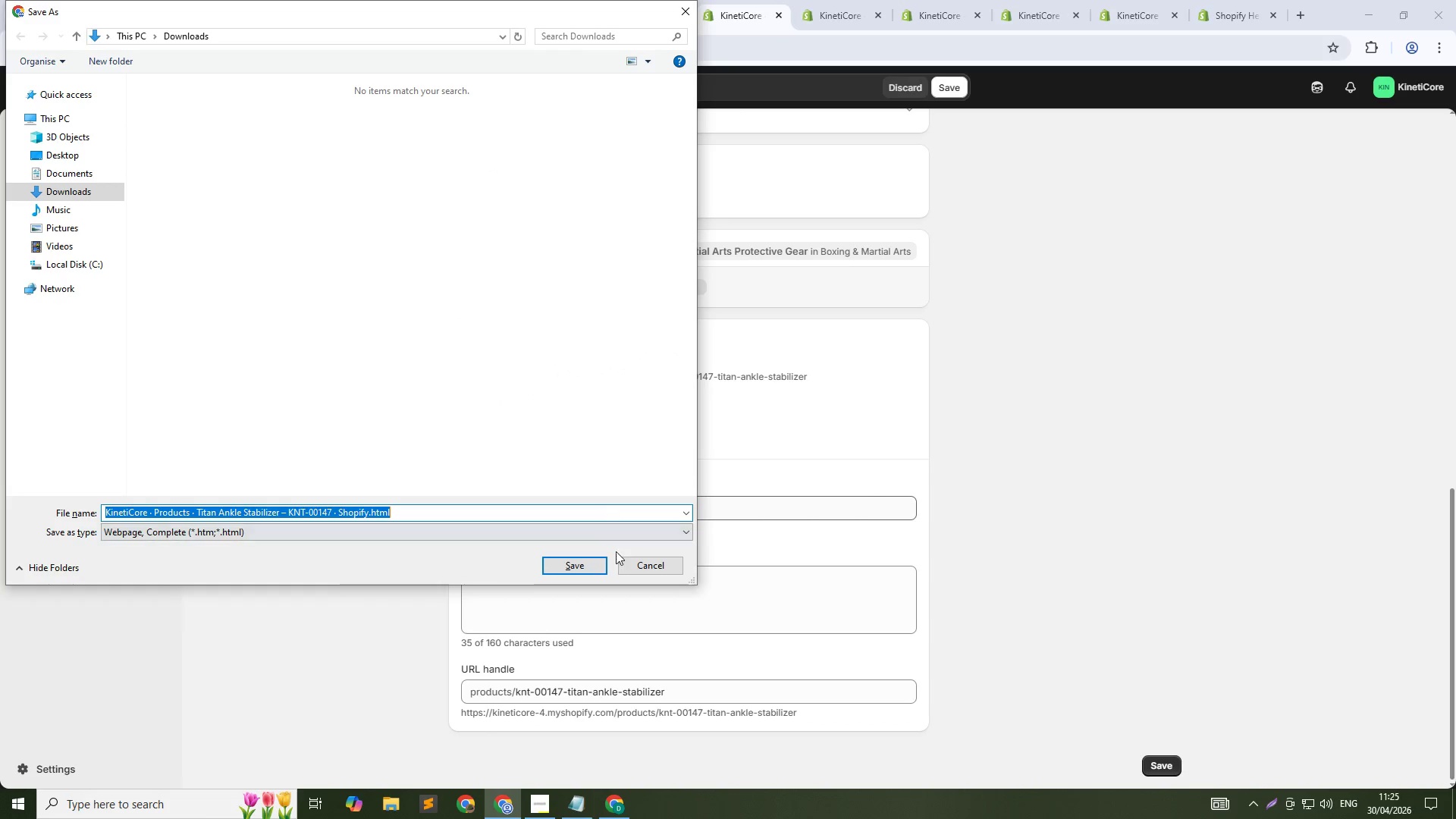 
left_click([651, 568])
 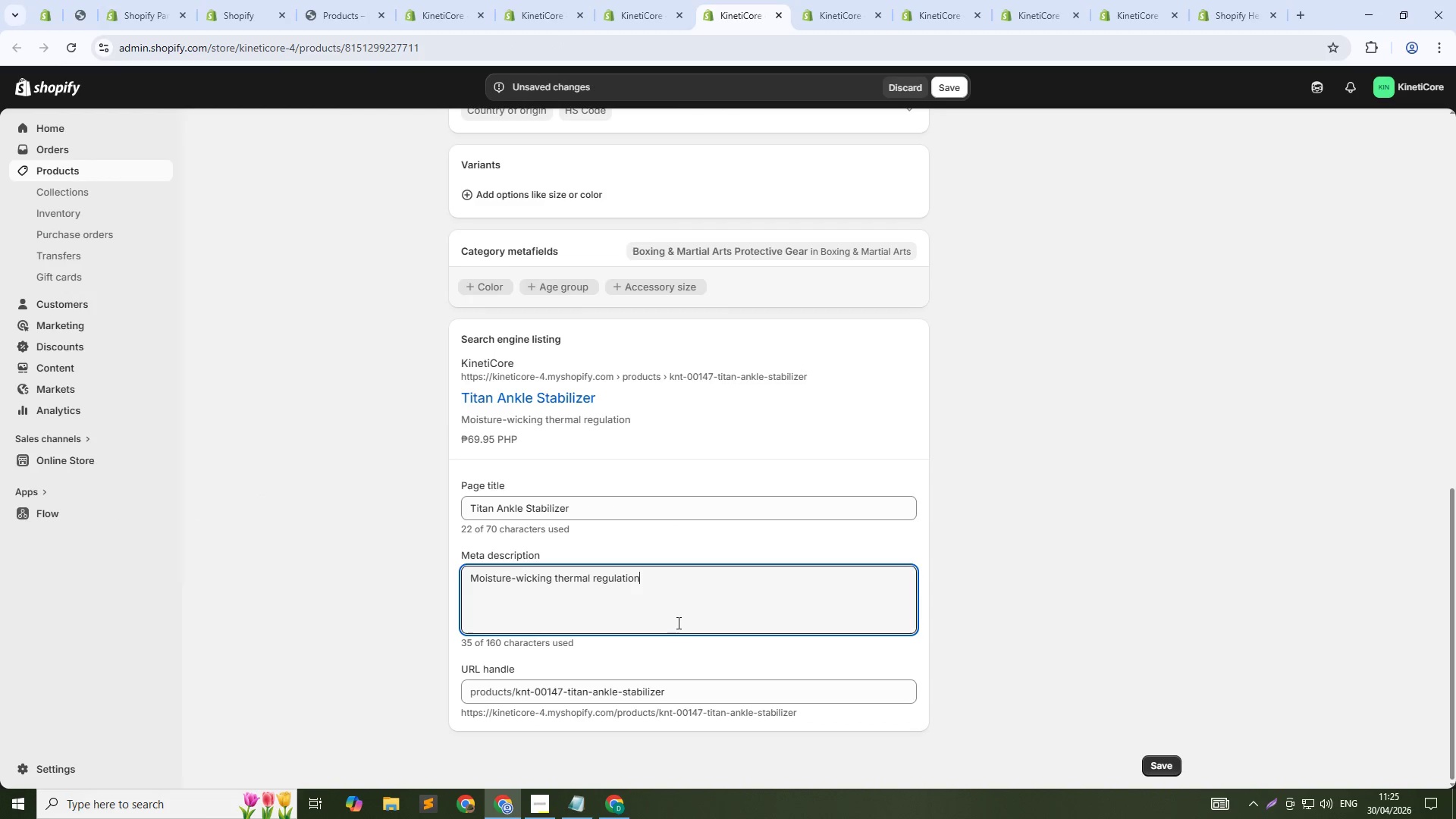 
left_click([677, 623])
 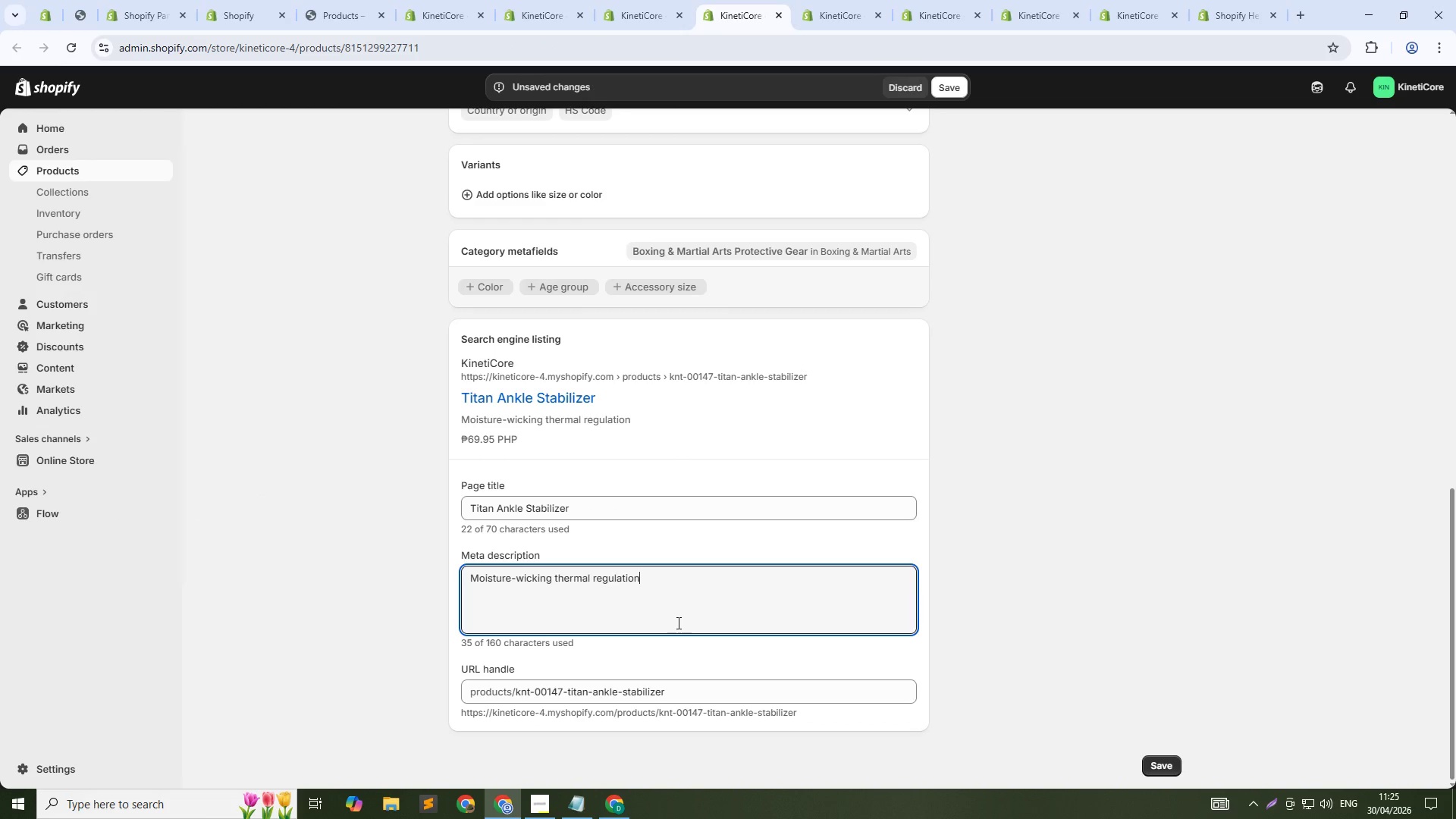 
key(Control+ControlLeft)
 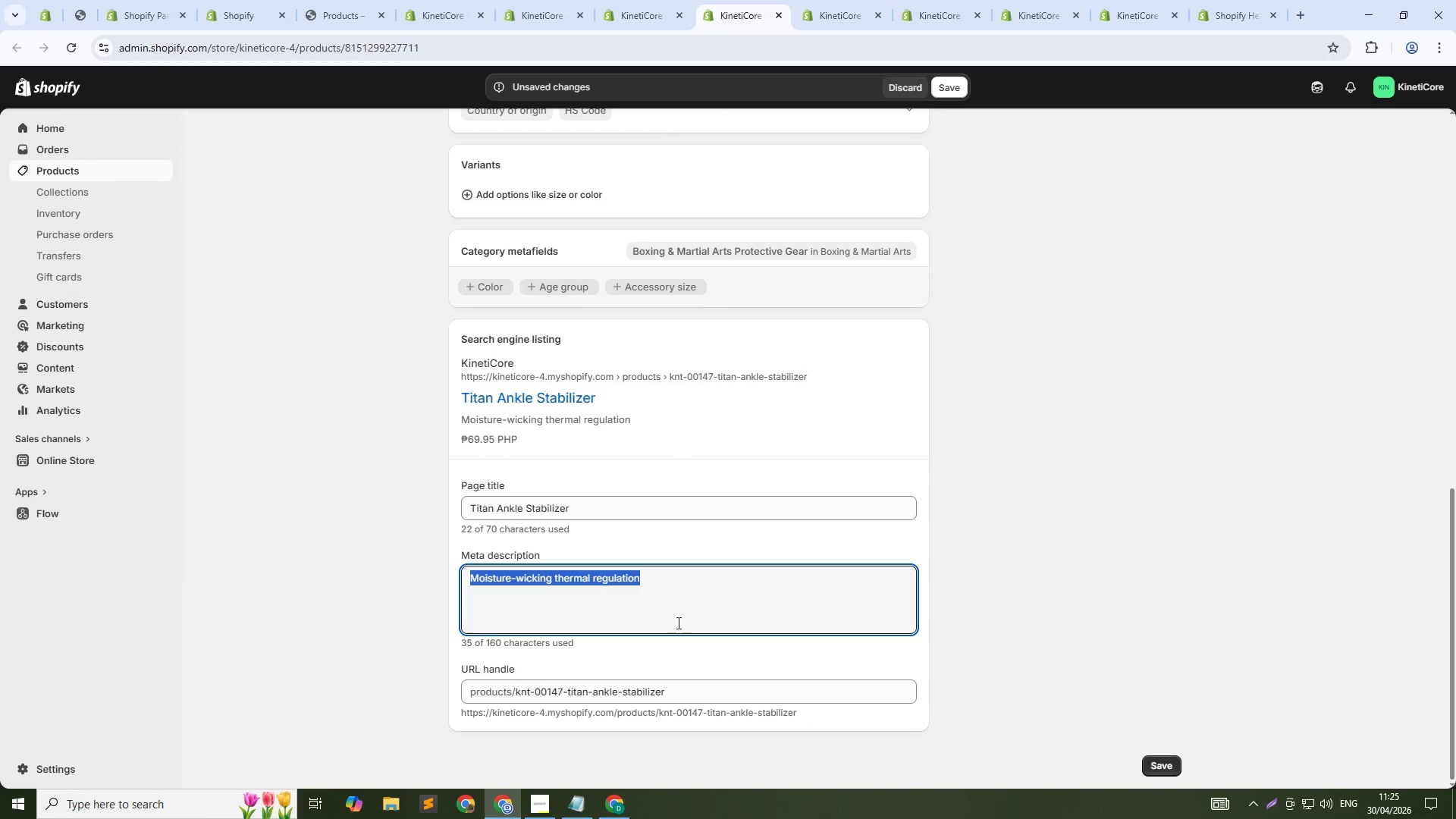 
key(Control+A)
 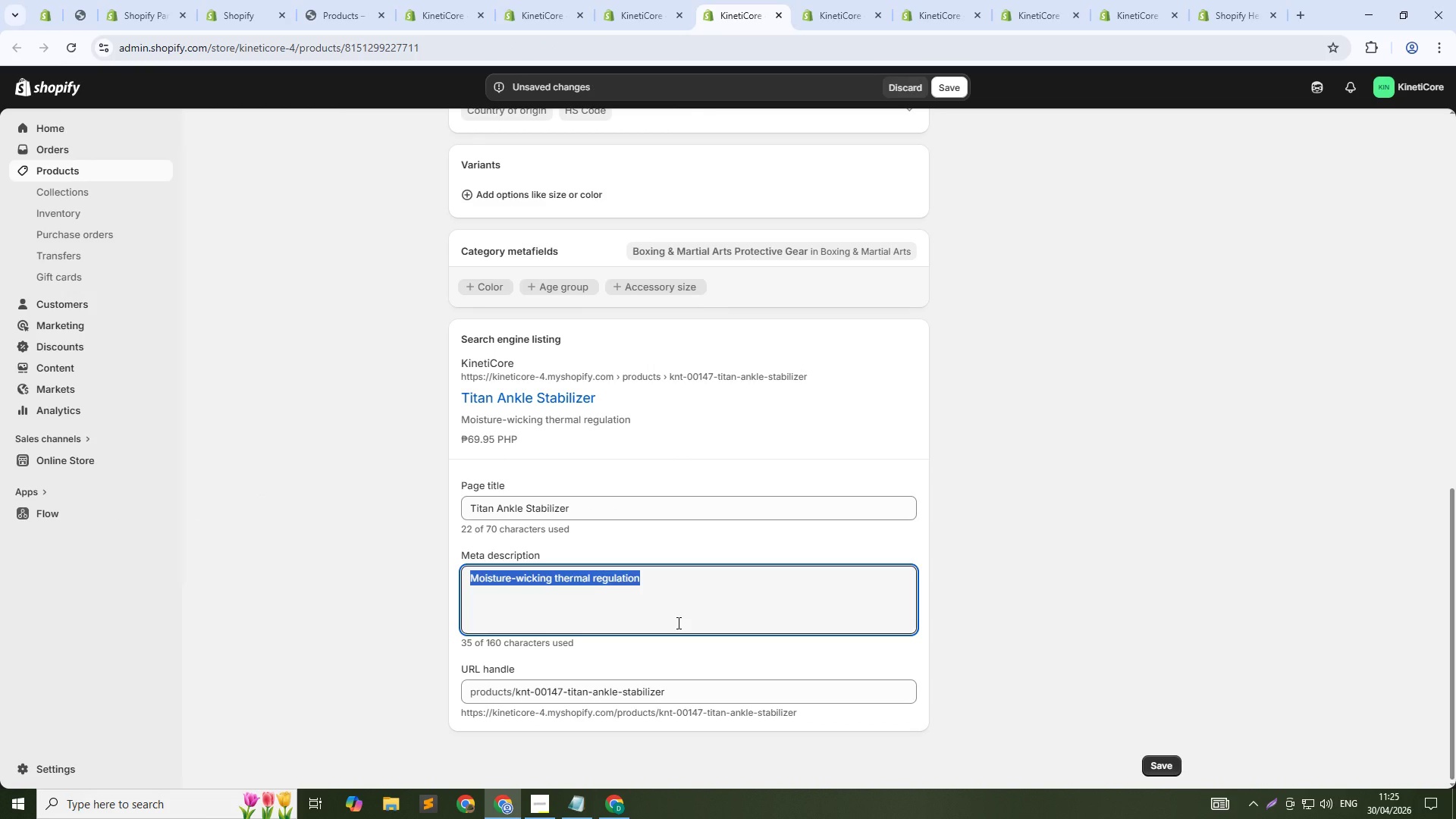 
type(Breathable neoprene for temperature control. Basic support. For tricking and parkour. Shop now.)
 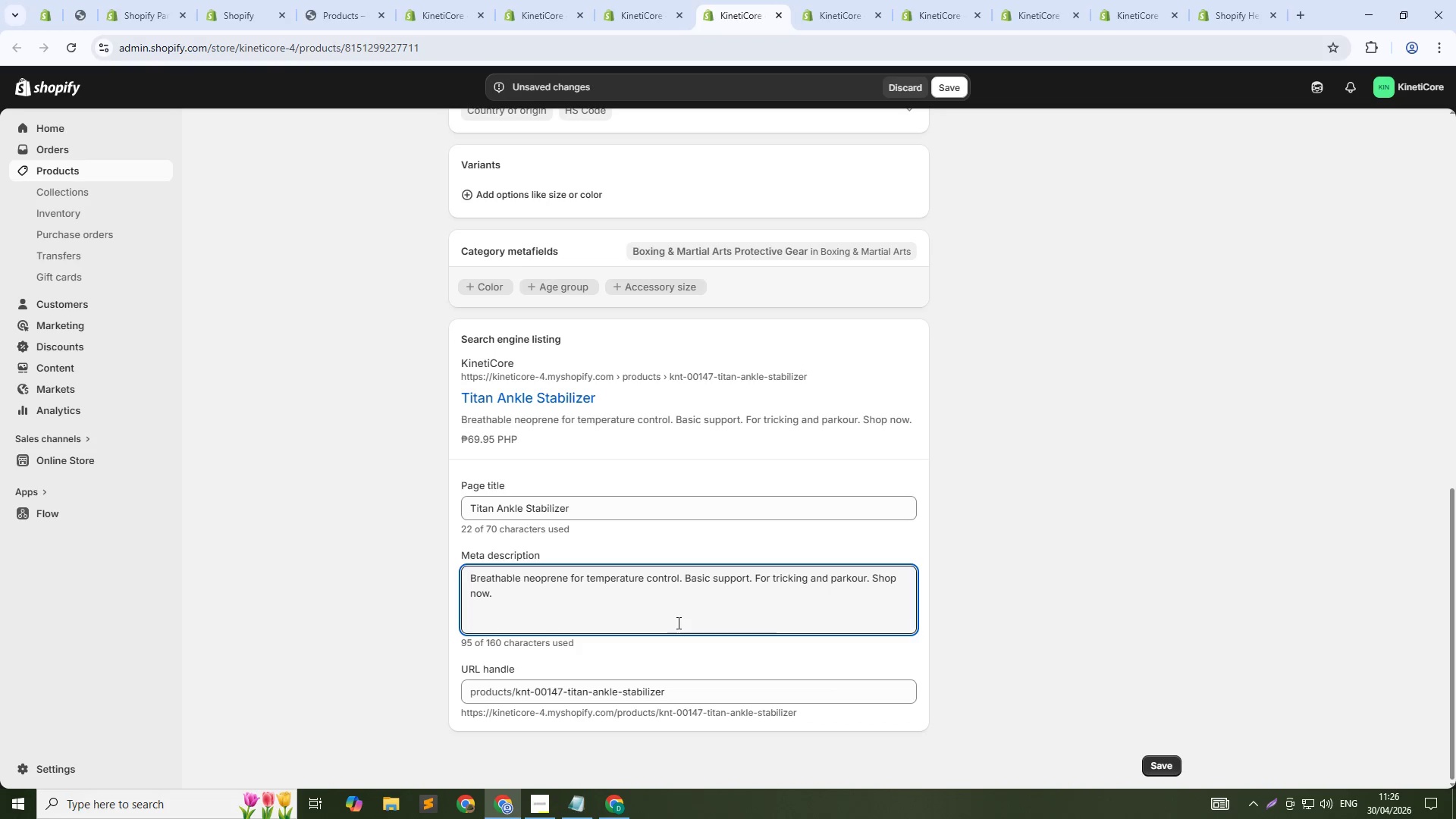 
left_click([687, 696])
 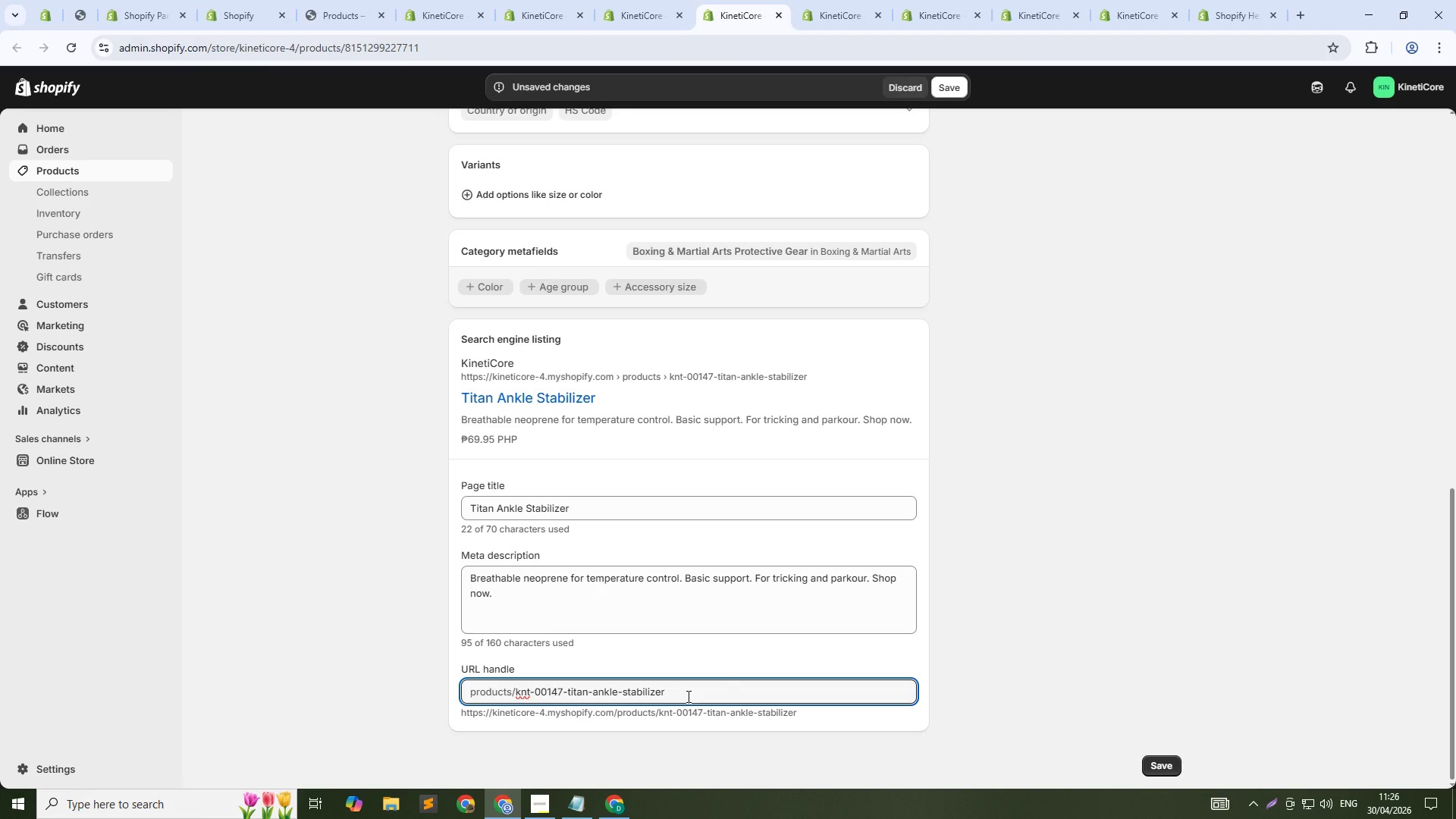 
key(NumpadSubtract)
 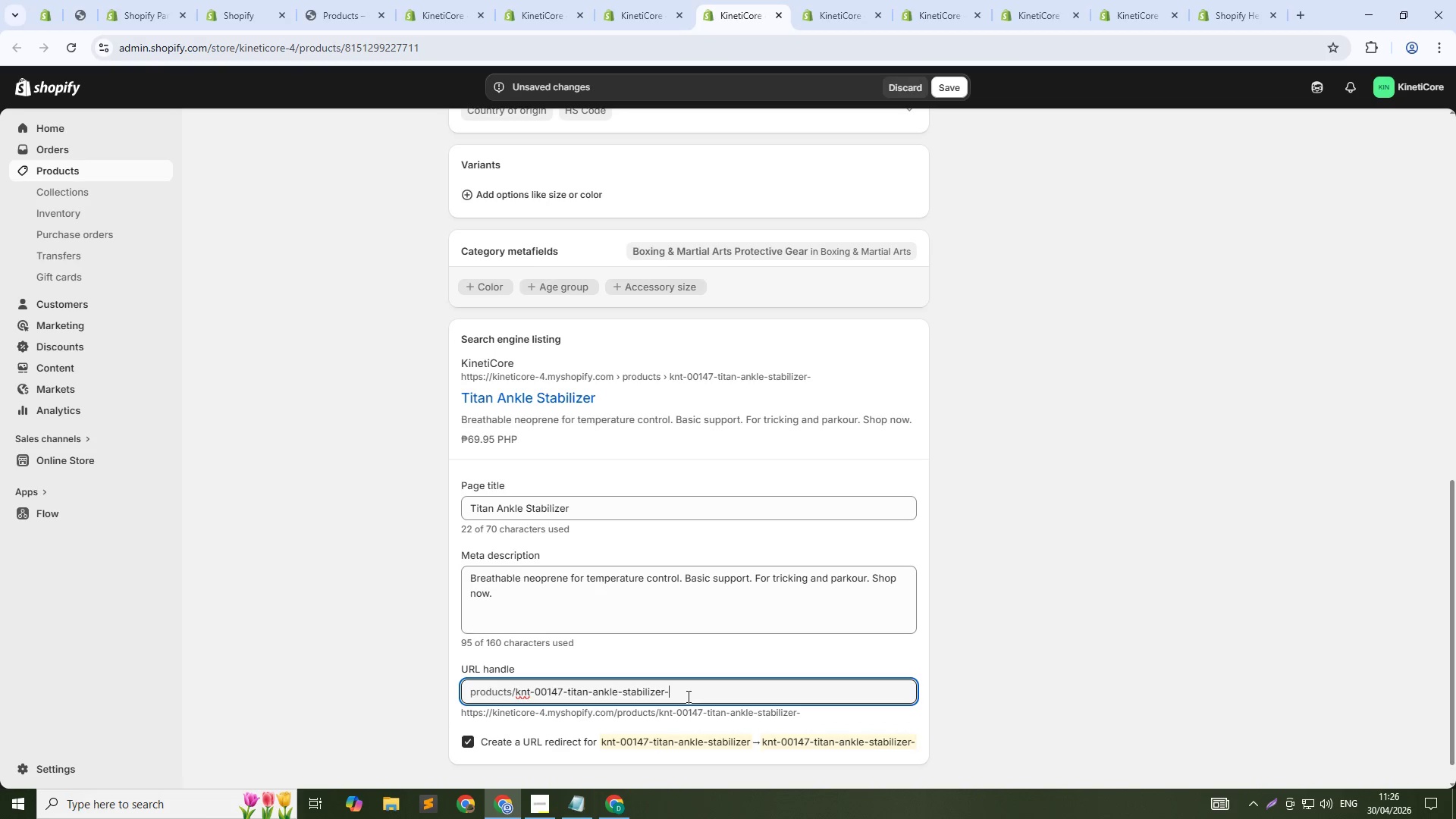 
key(Numpad1)
 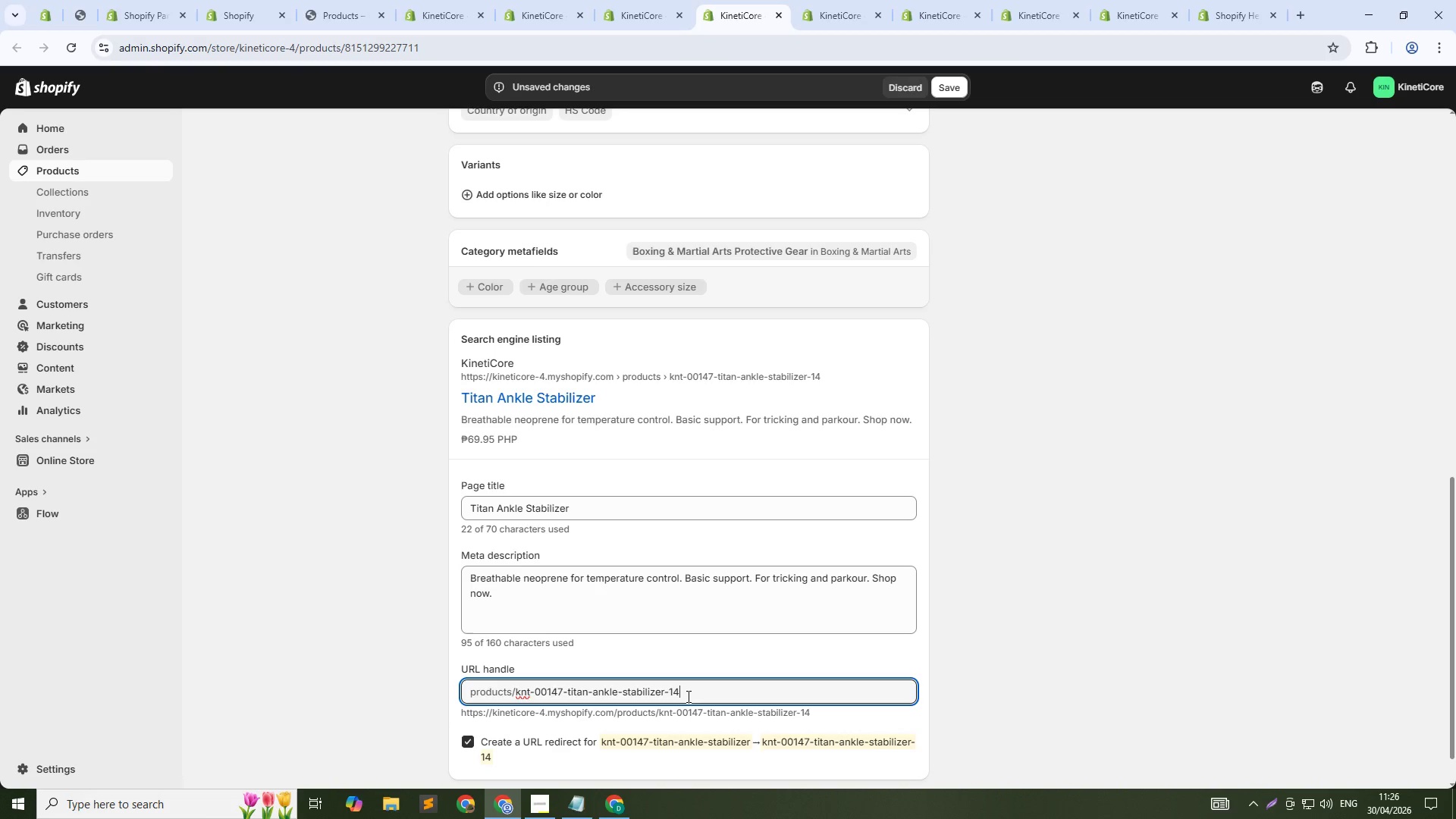 
key(Numpad4)
 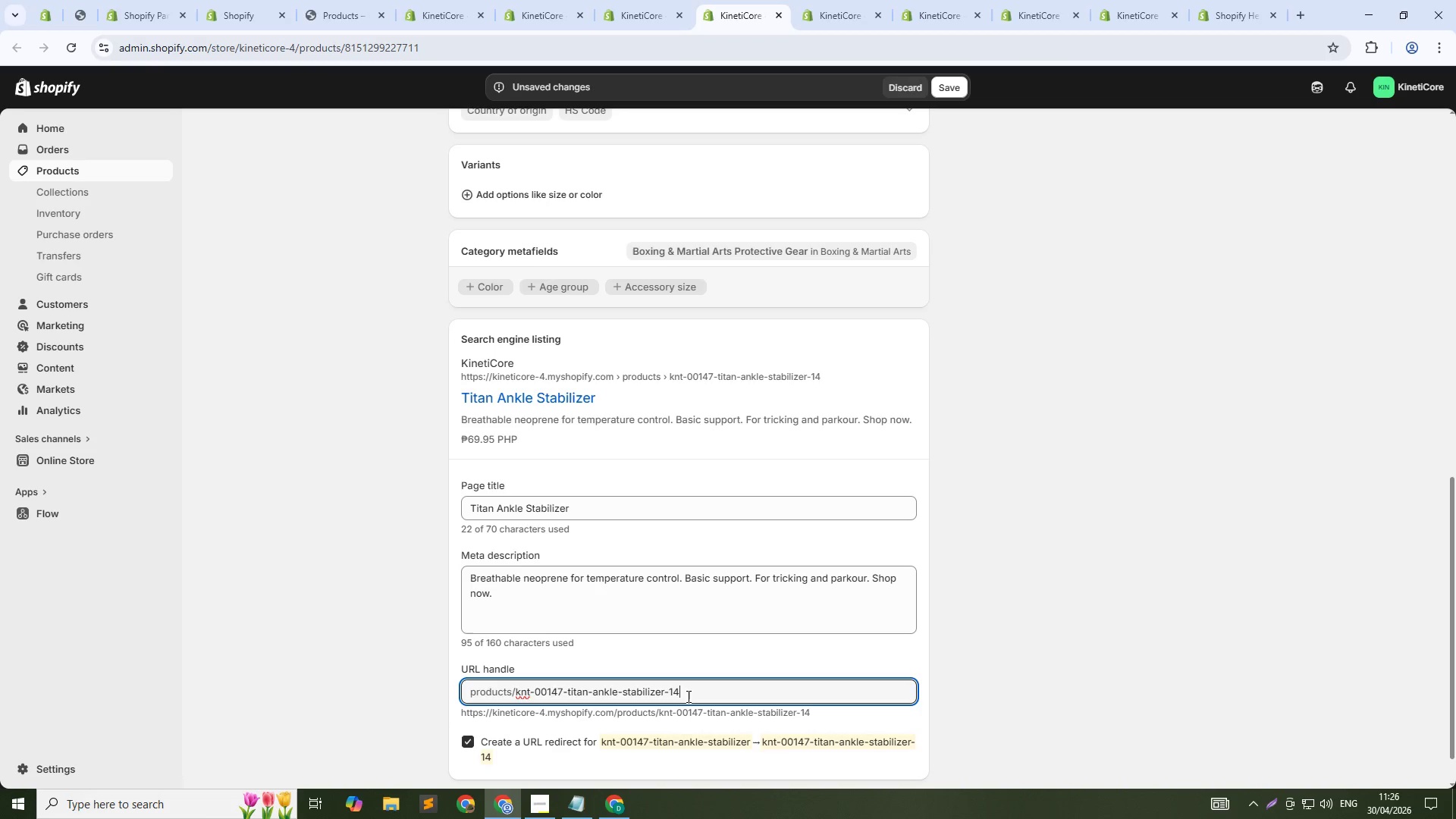 
key(Numpad7)
 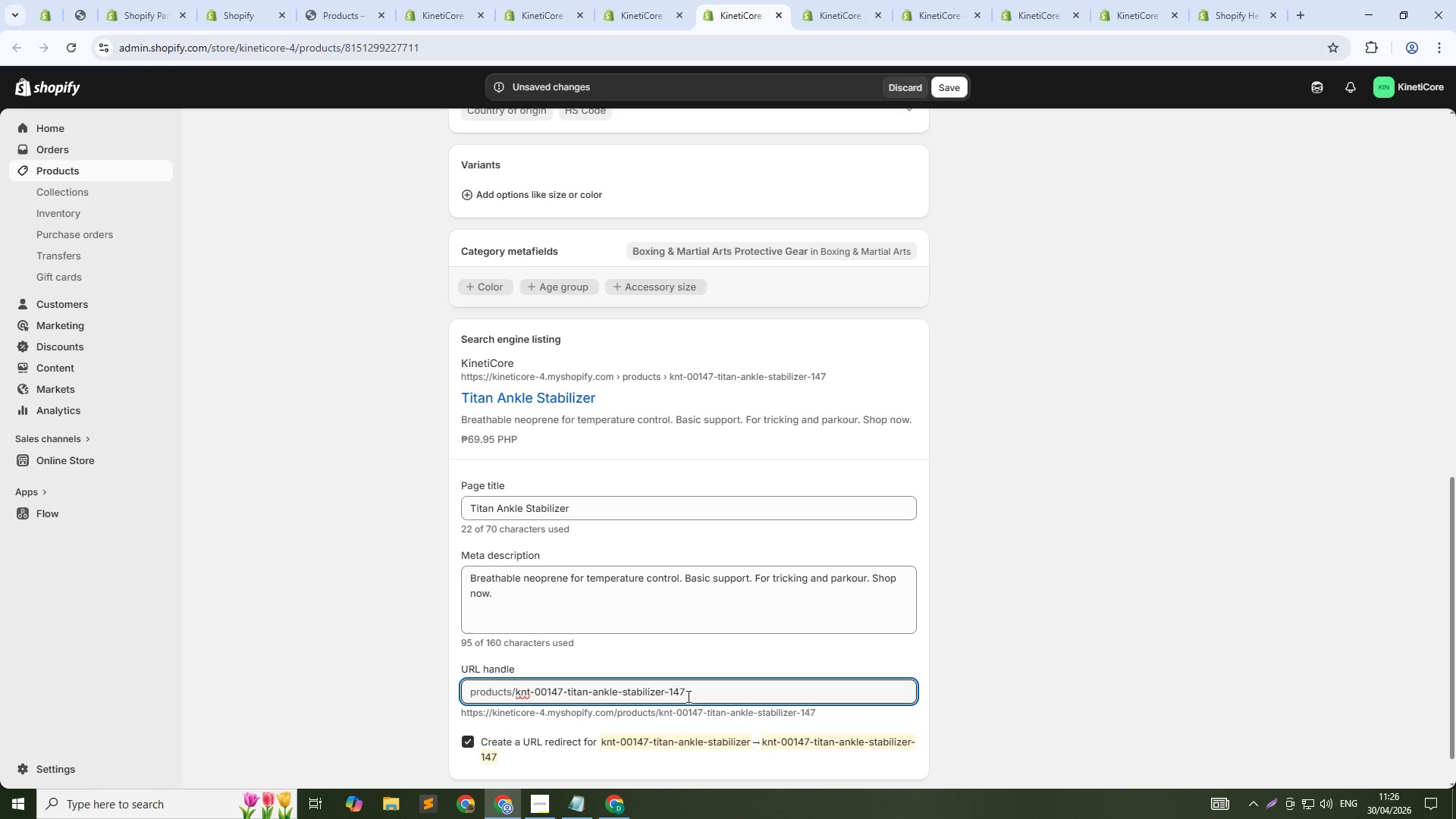 
hold_key(key=ArrowLeft, duration=1.31)
 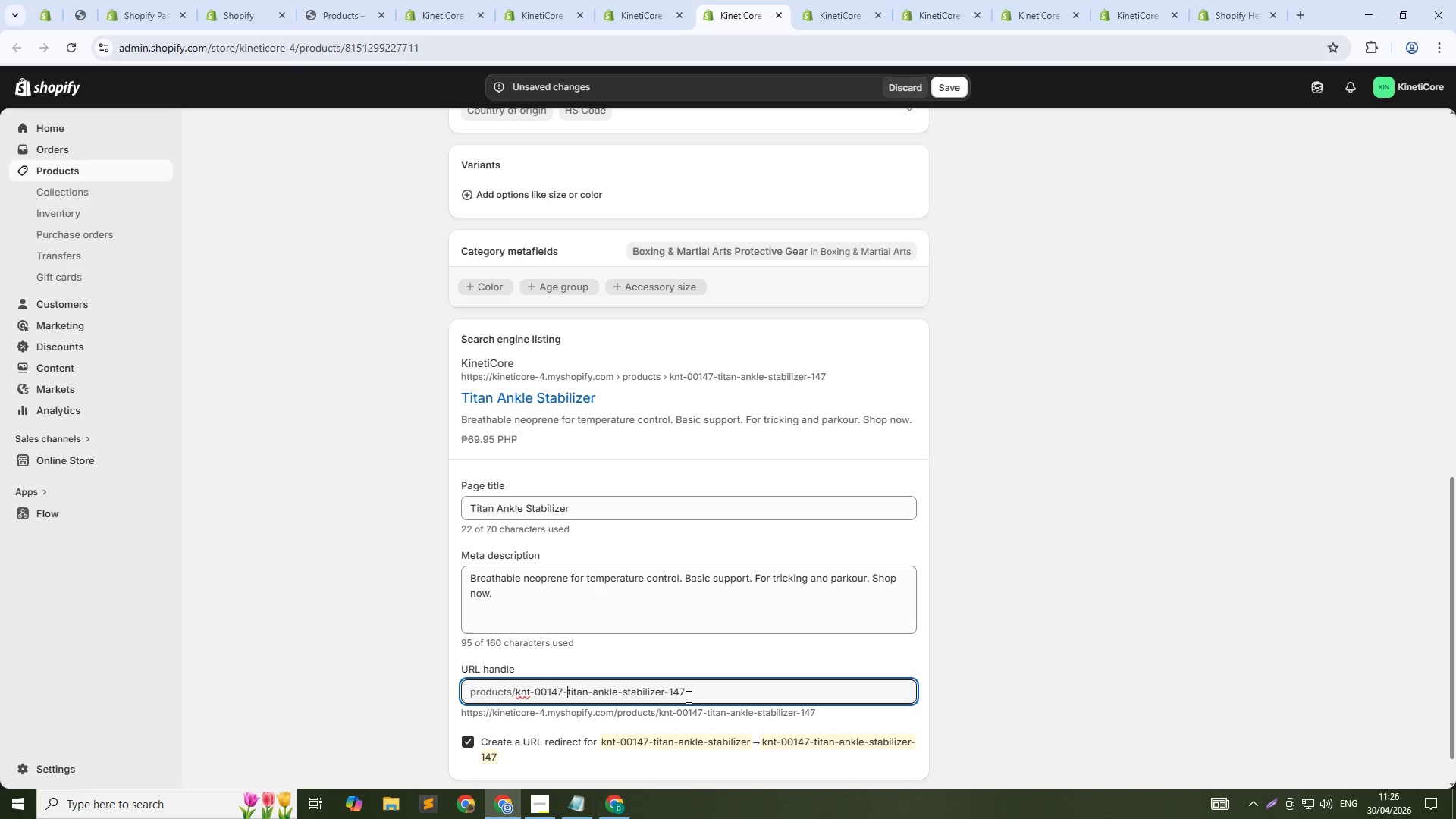 
key(Control+Shift+ArrowUp)
 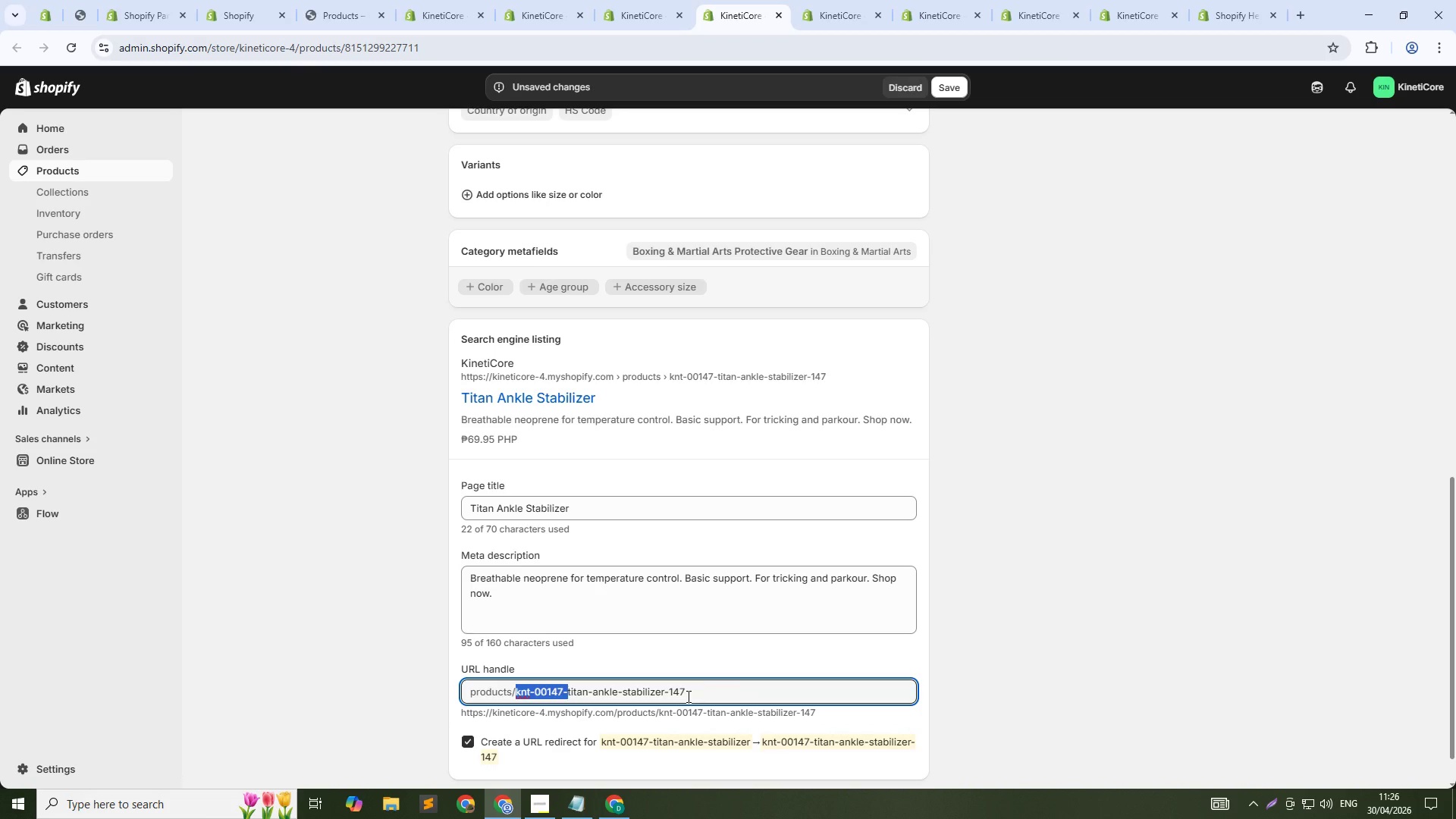 
key(Backspace)
 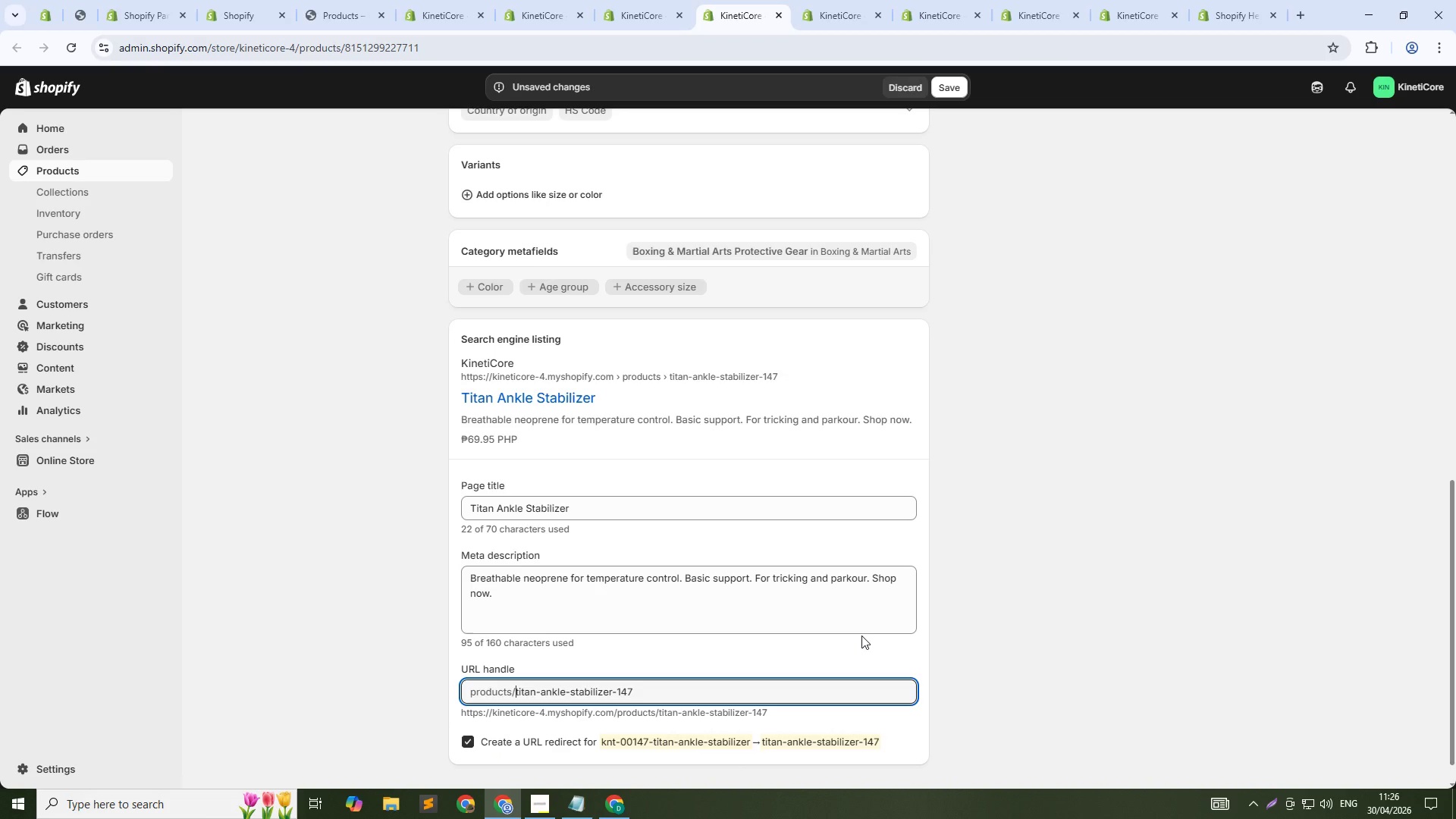 
scroll: coordinate [934, 621], scroll_direction: up, amount: 13.0
 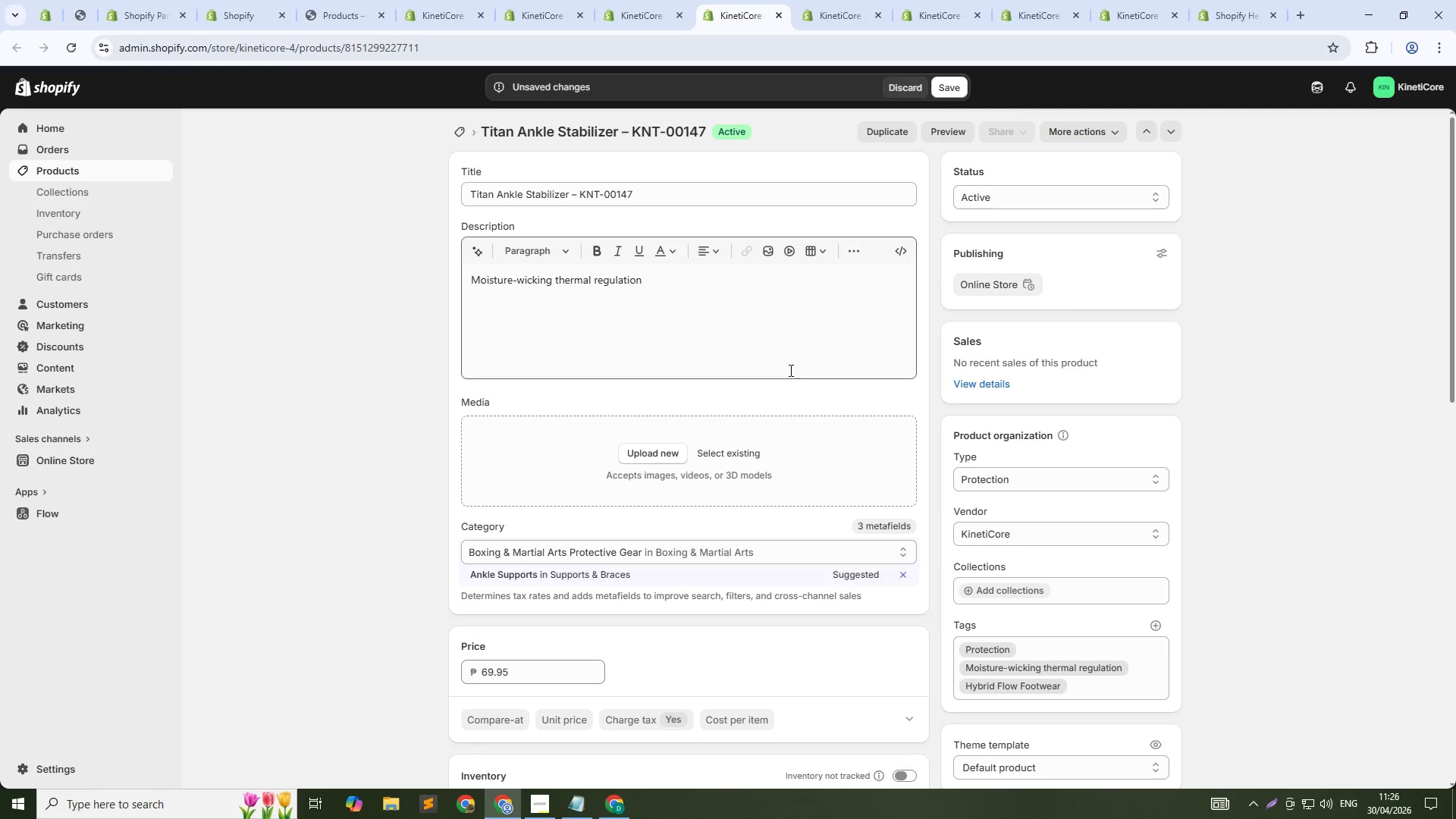 
left_click([761, 339])
 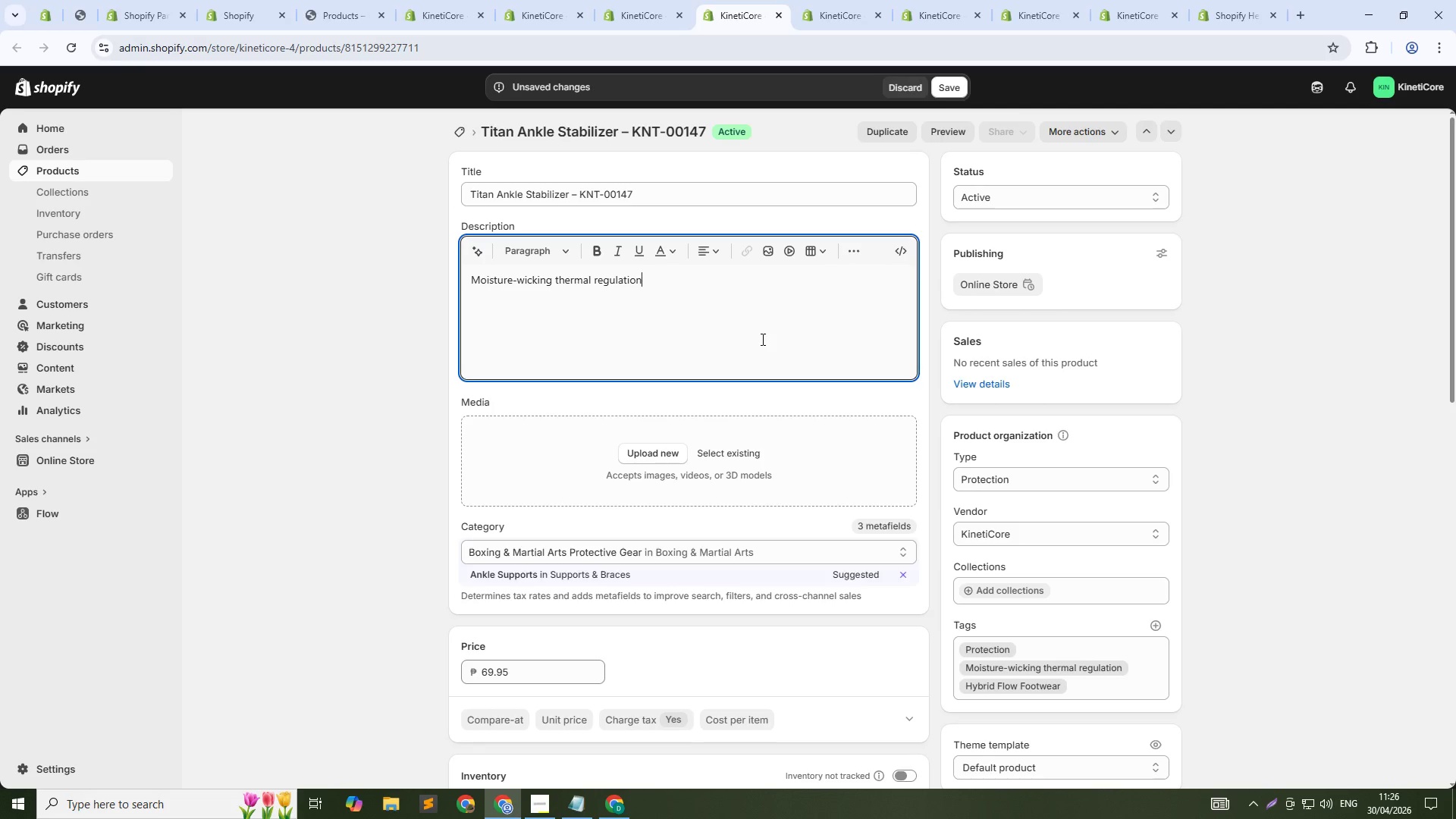 
key(Control+A)
 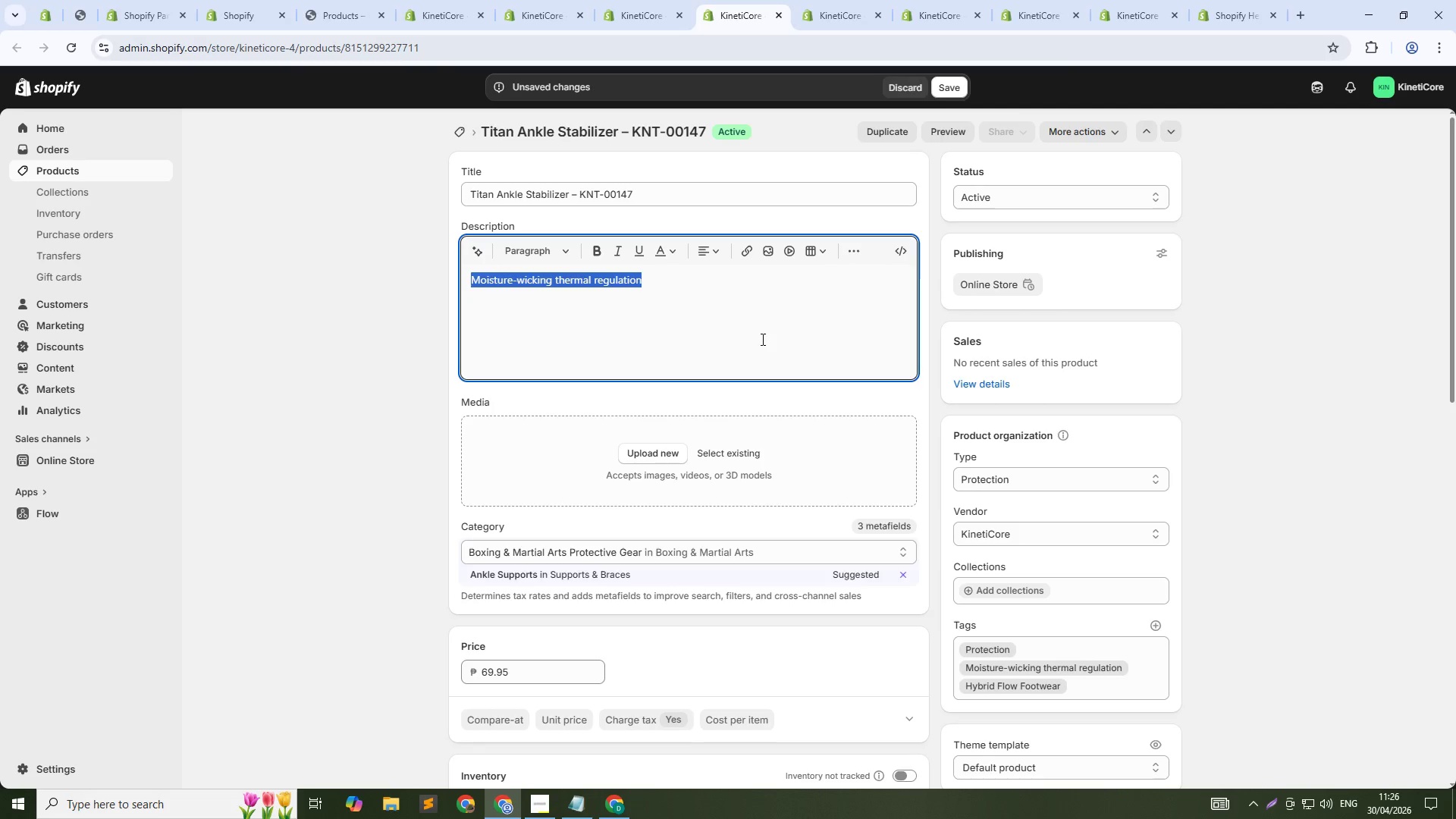 
type(Titan Ankle Stabilizer features brah)
key(Backspace)
type(thable neopreen)
key(Backspace)
key(Backspace)
type(ne tht )
key(Backspace)
key(Backspace)
type(at regulates tmperature dr)
key(Backspace)
type(uring training. The figure-8 strap system provides basic ankle support whie the breathable materian prevents)
 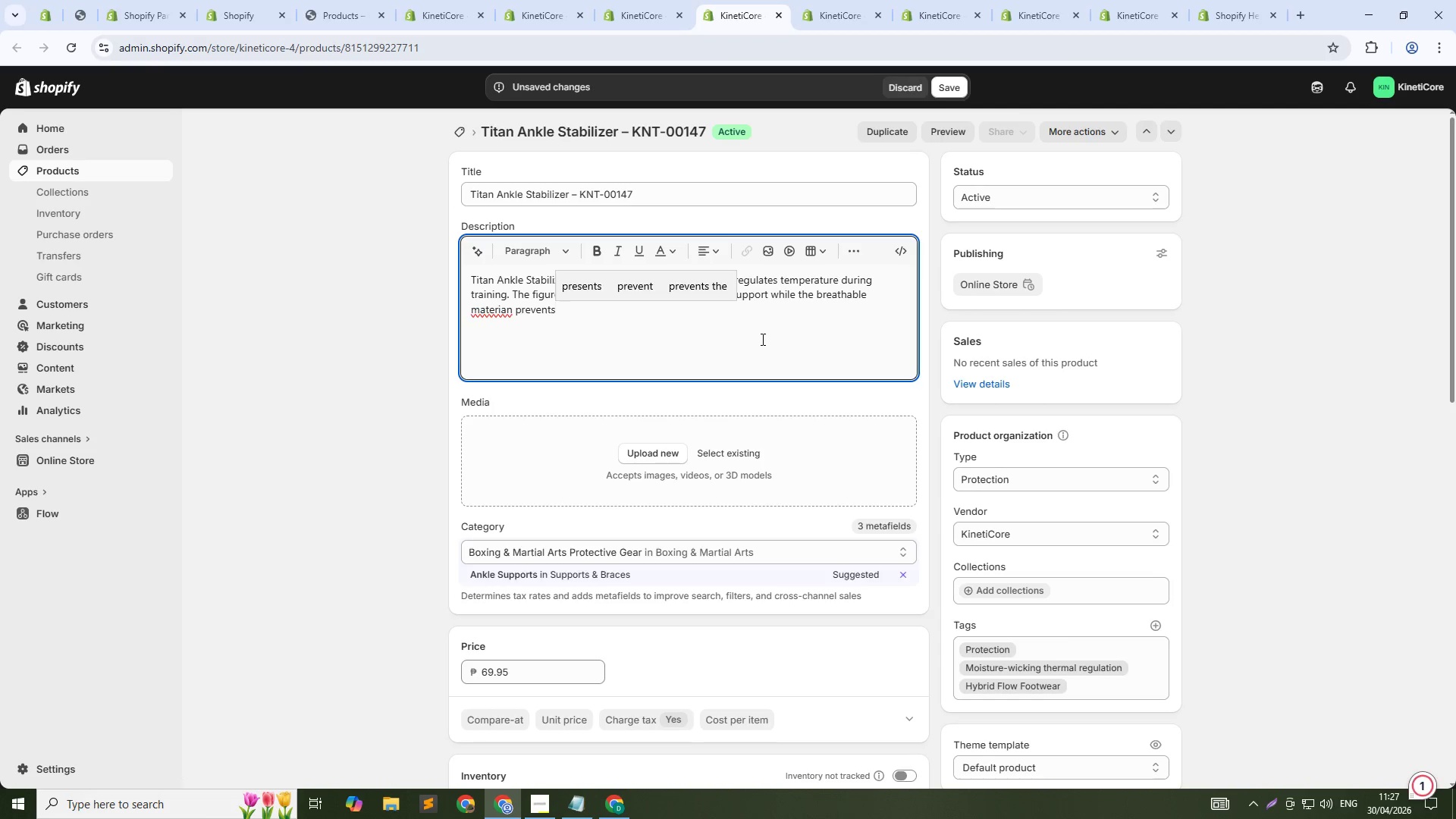 
hold_key(key=ArrowLeft, duration=0.89)
 